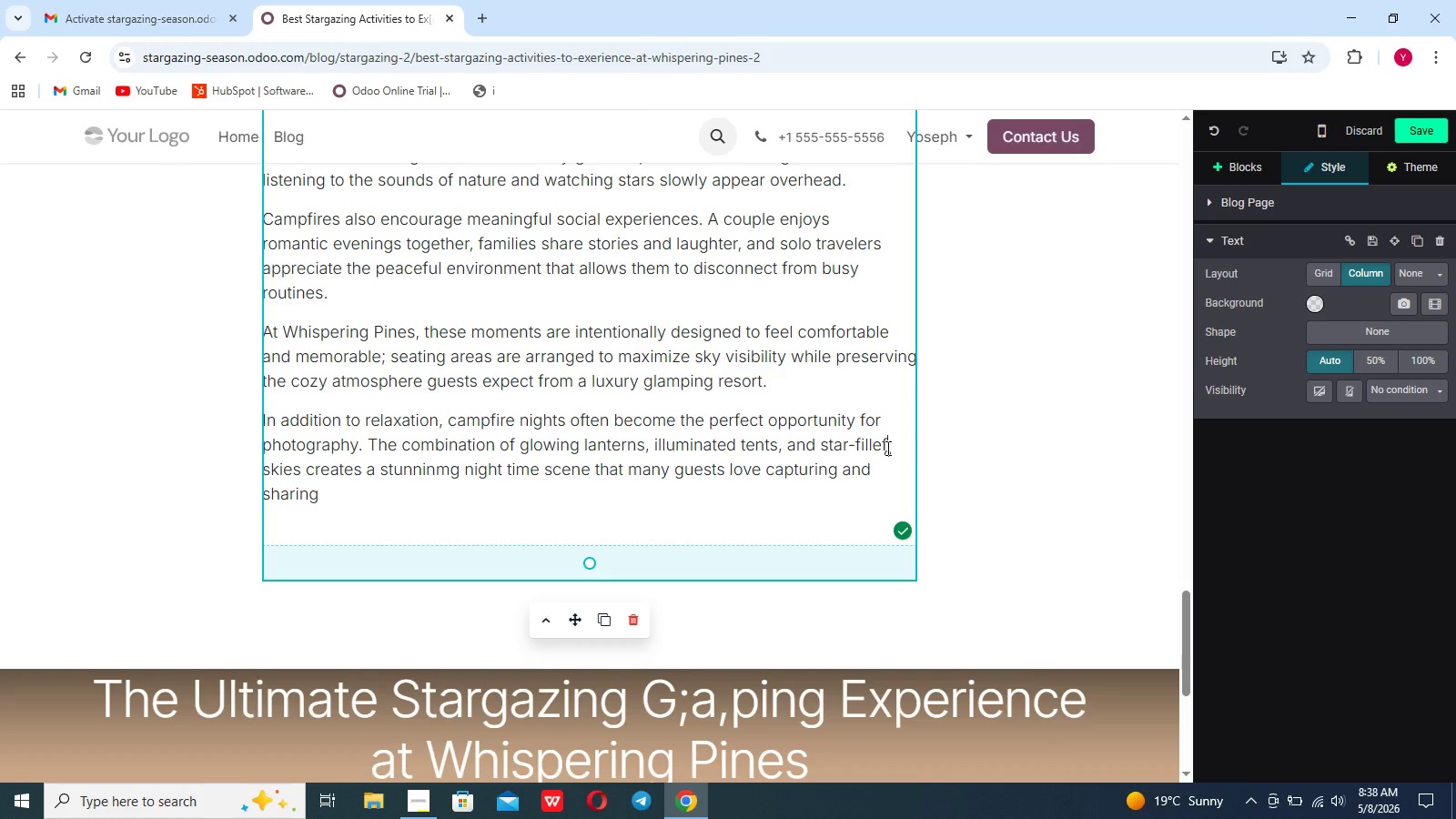 
key(D)
 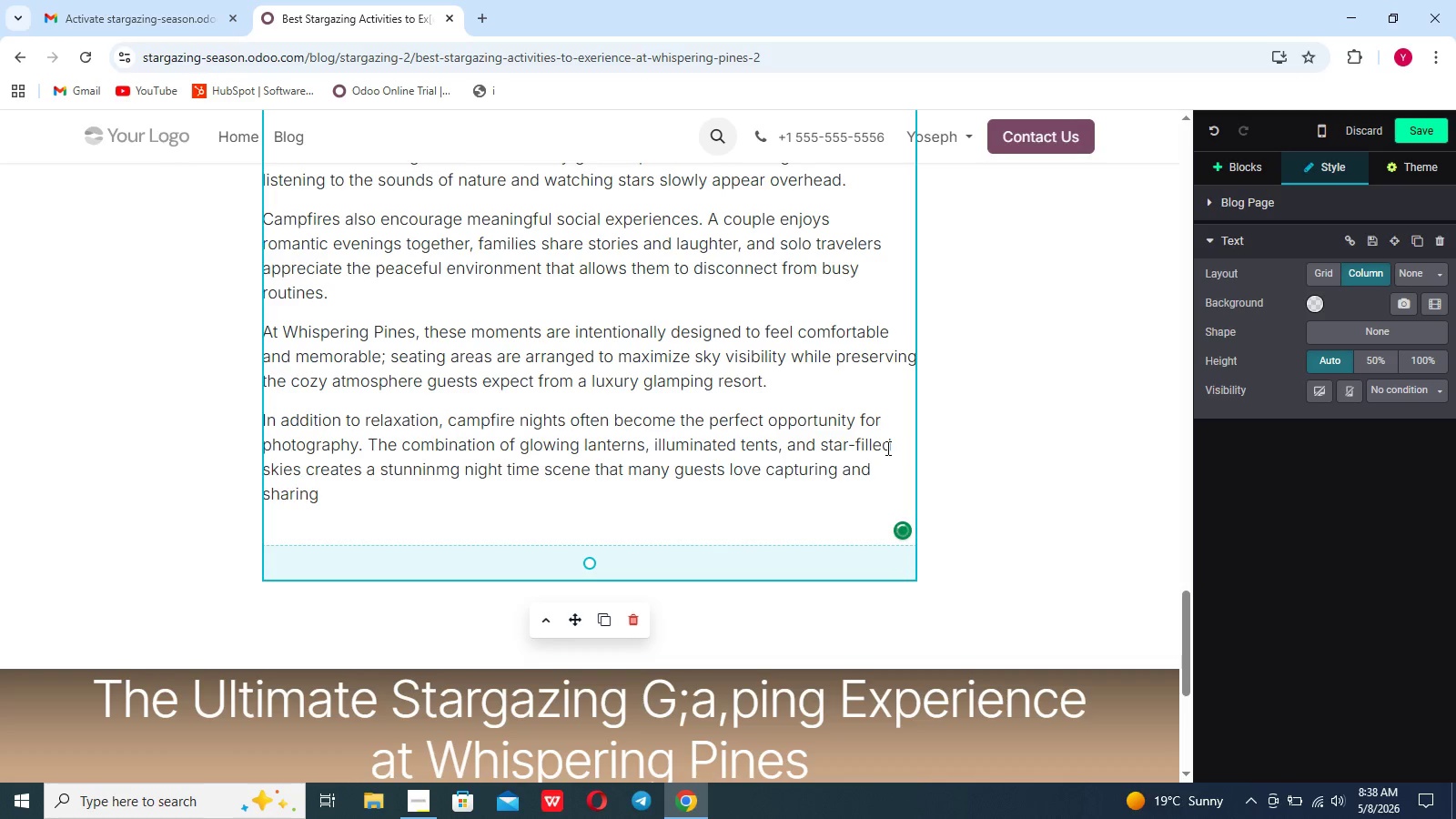 
left_click([886, 448])
 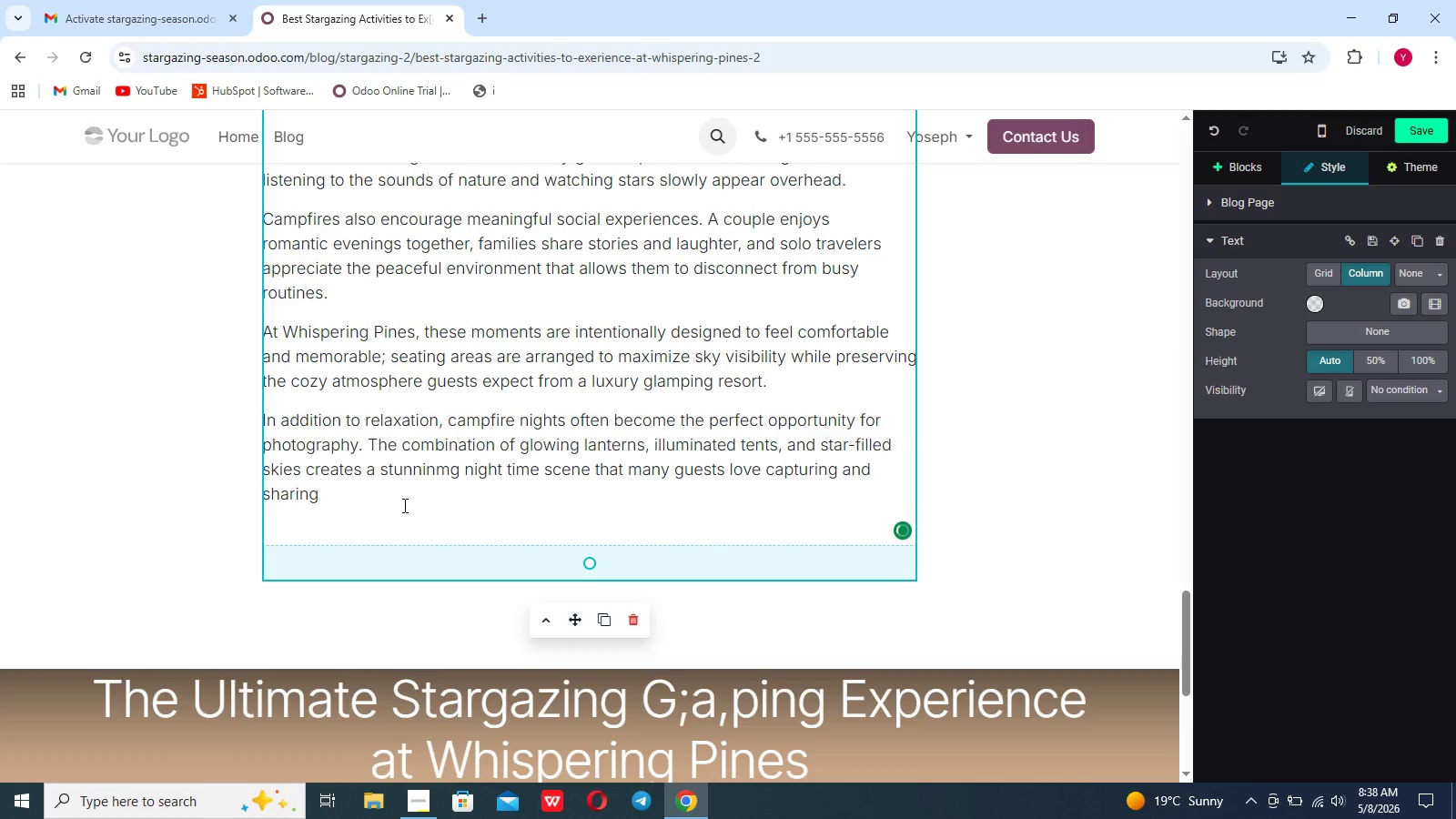 
wait(9.3)
 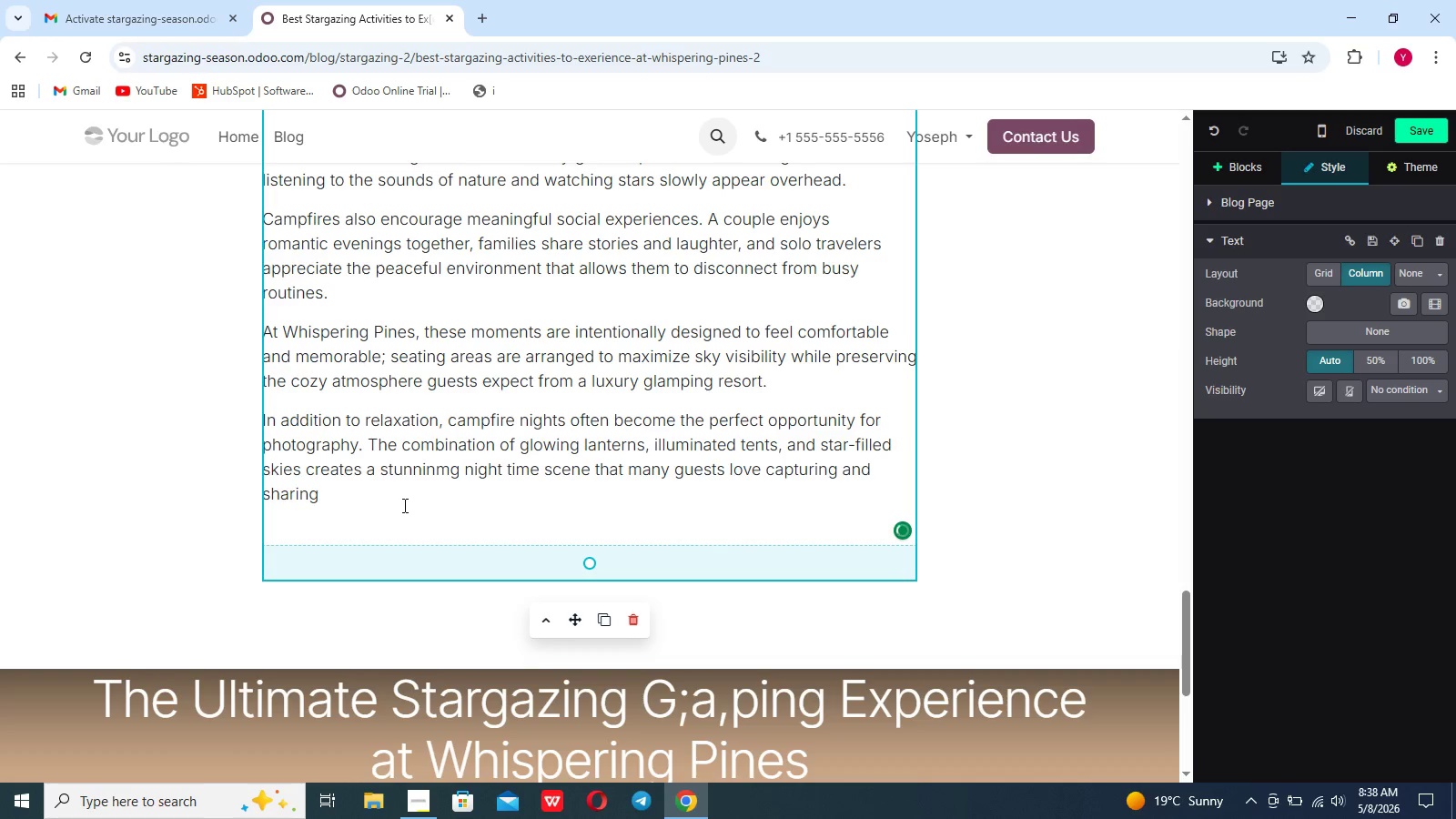 
left_click([403, 505])
 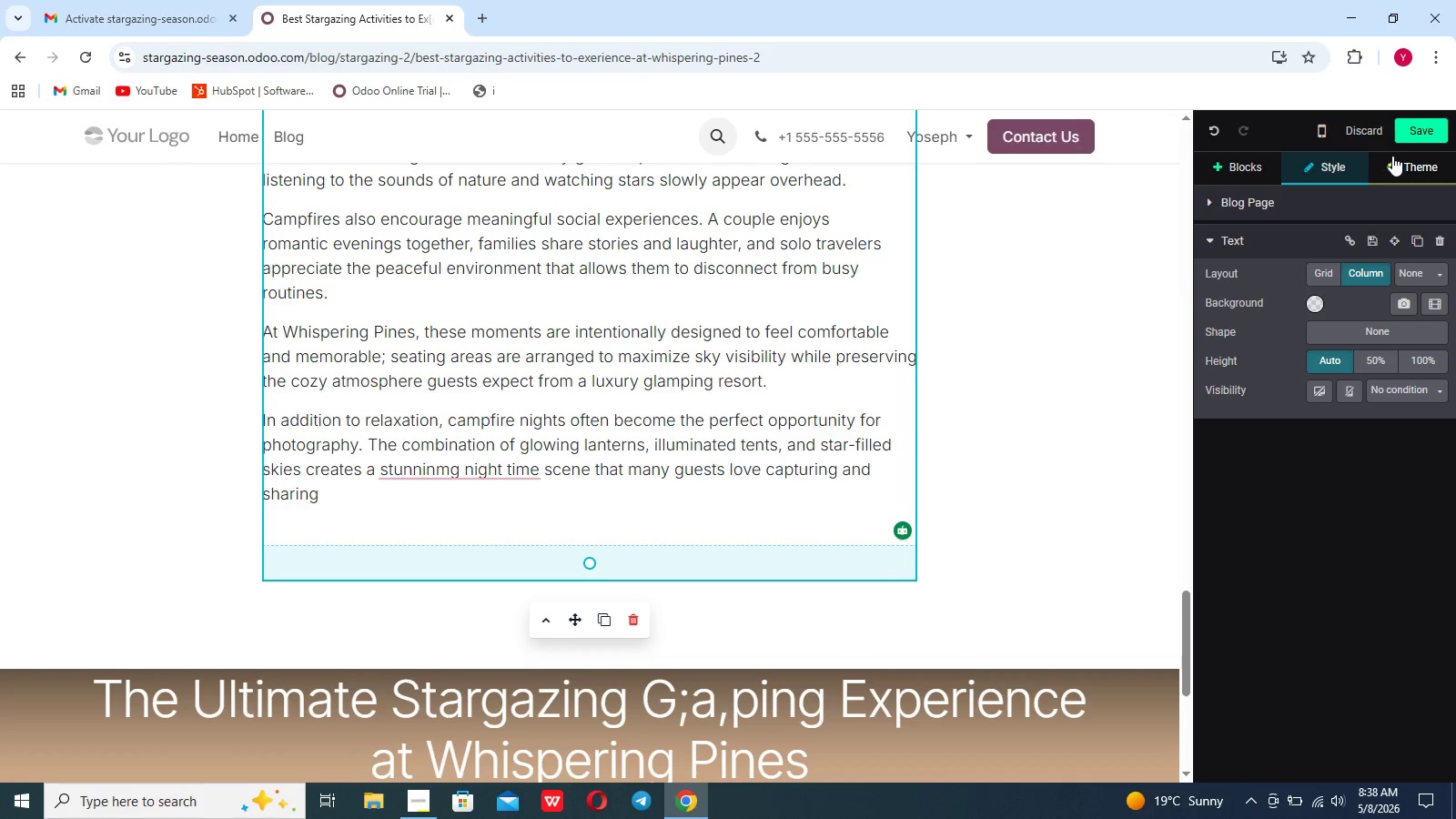 
mouse_move([1247, 207])
 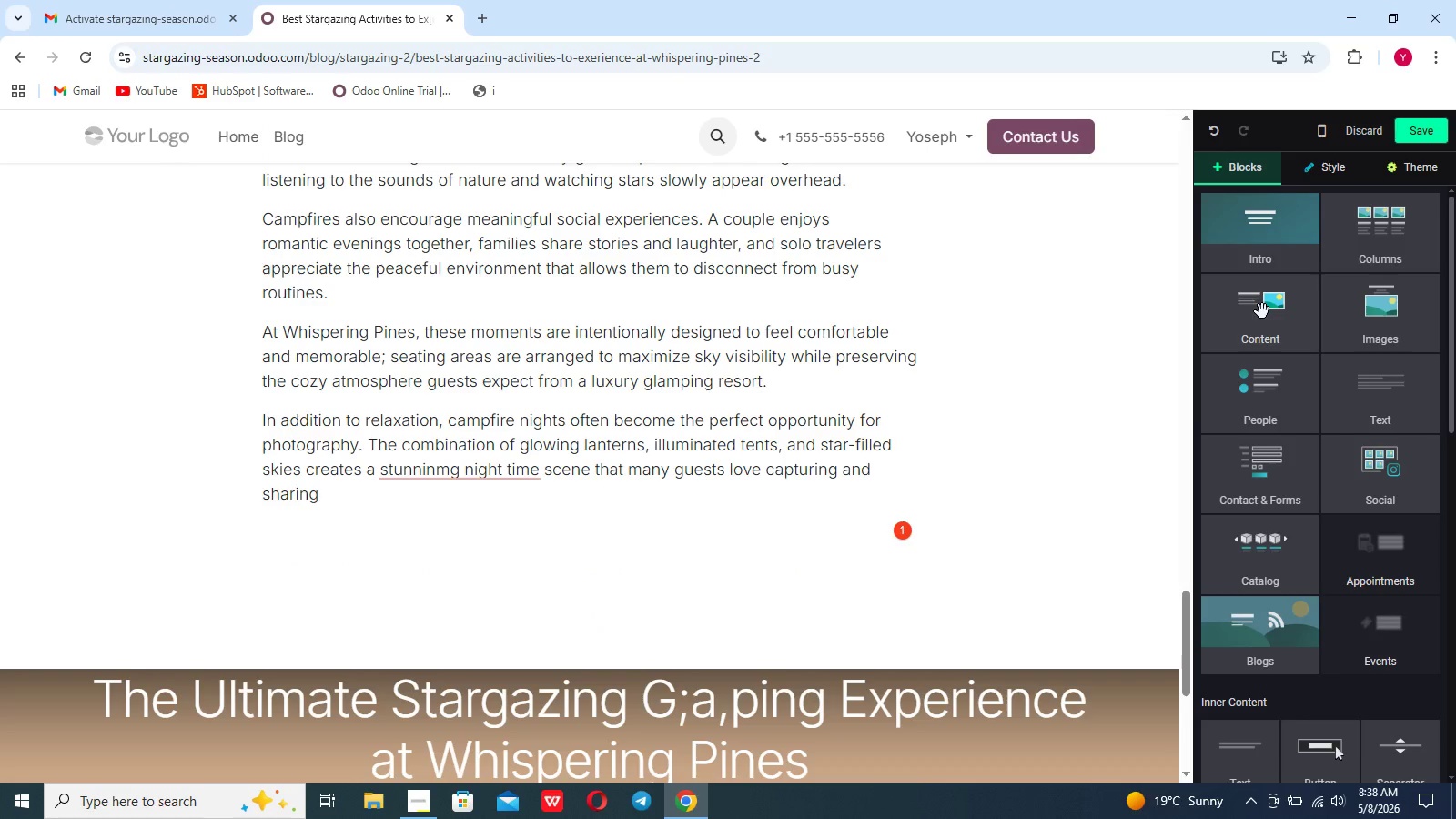 
left_click([1262, 311])
 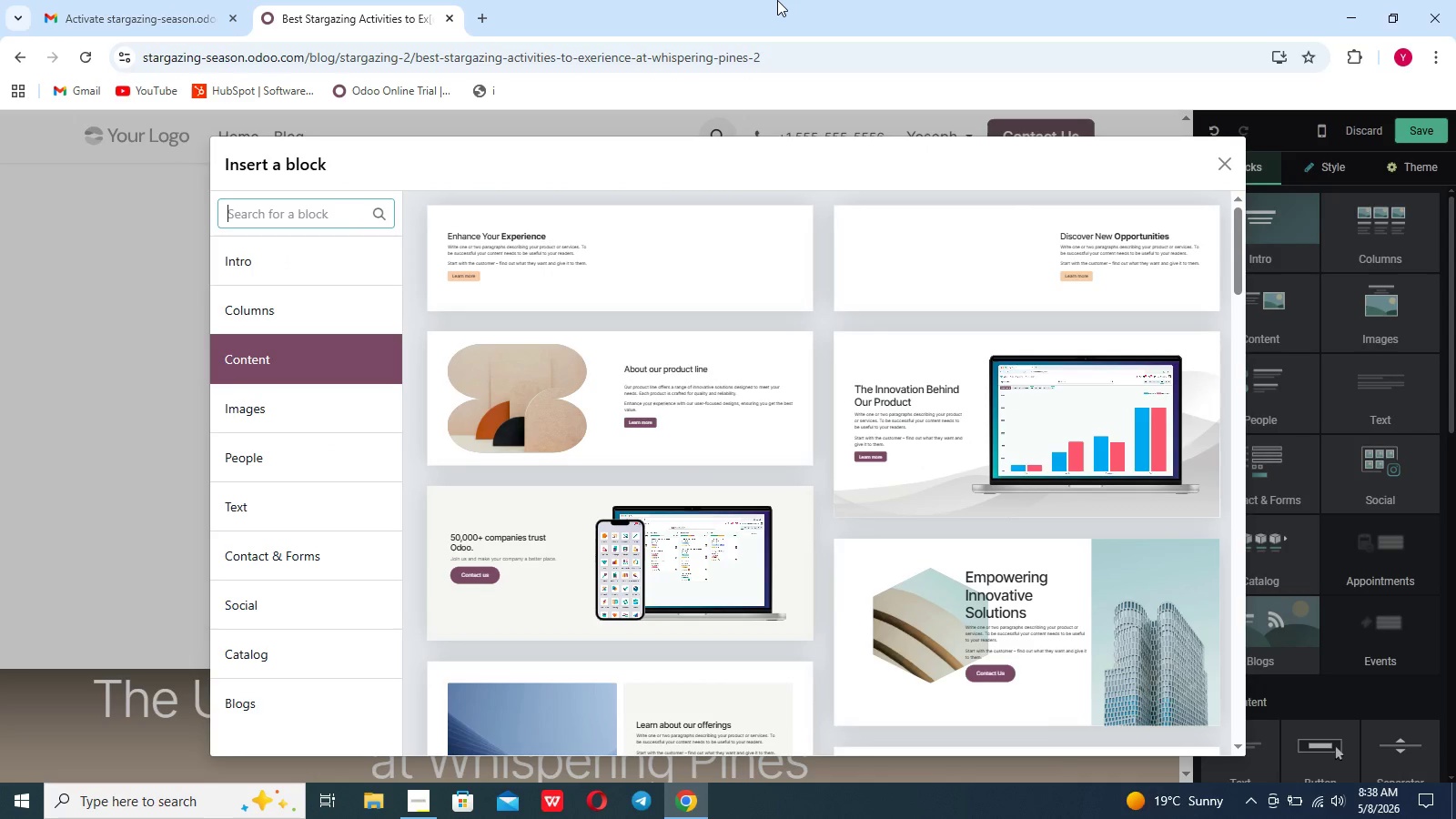 
type(galler)
 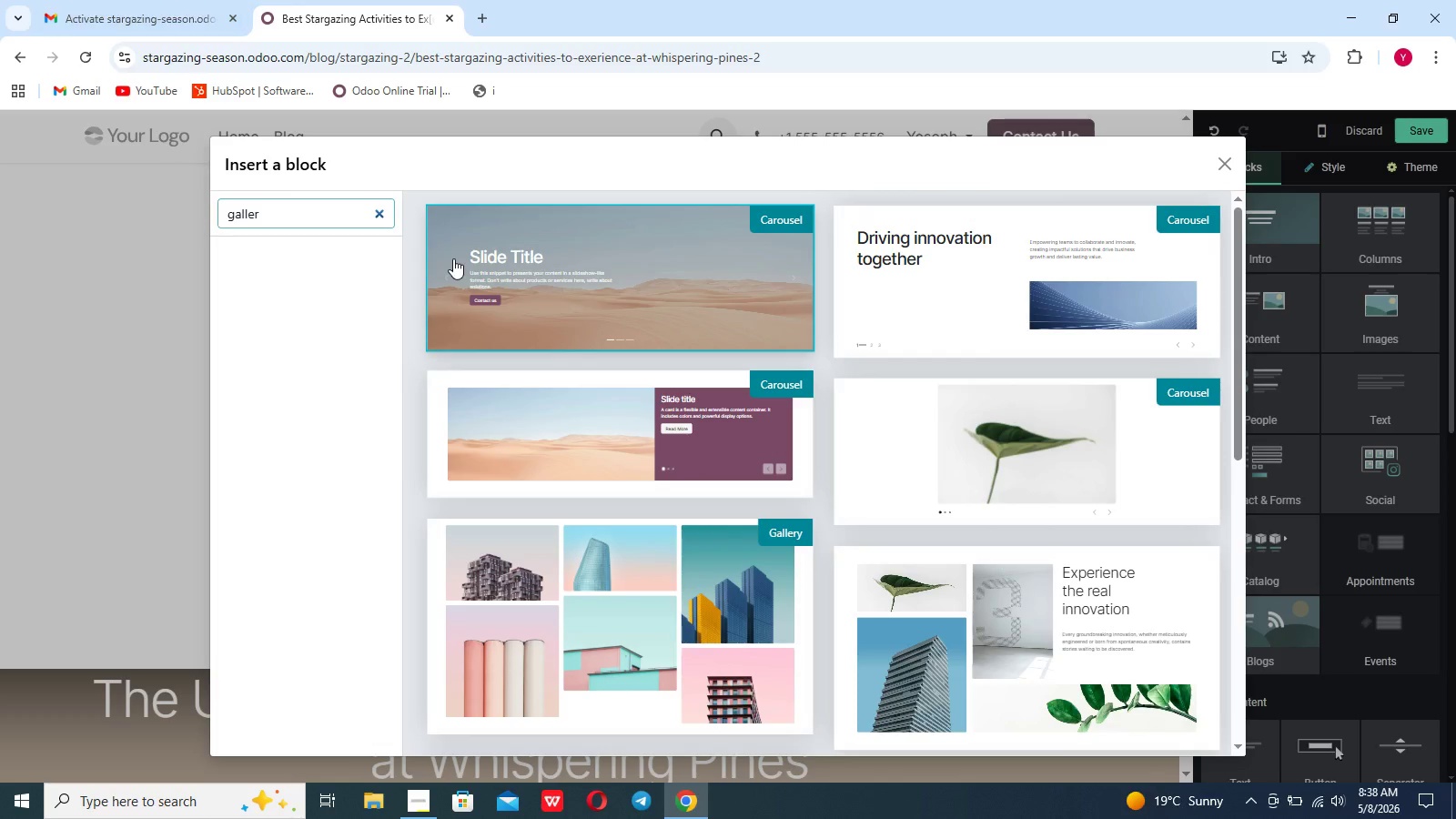 
left_click([573, 556])
 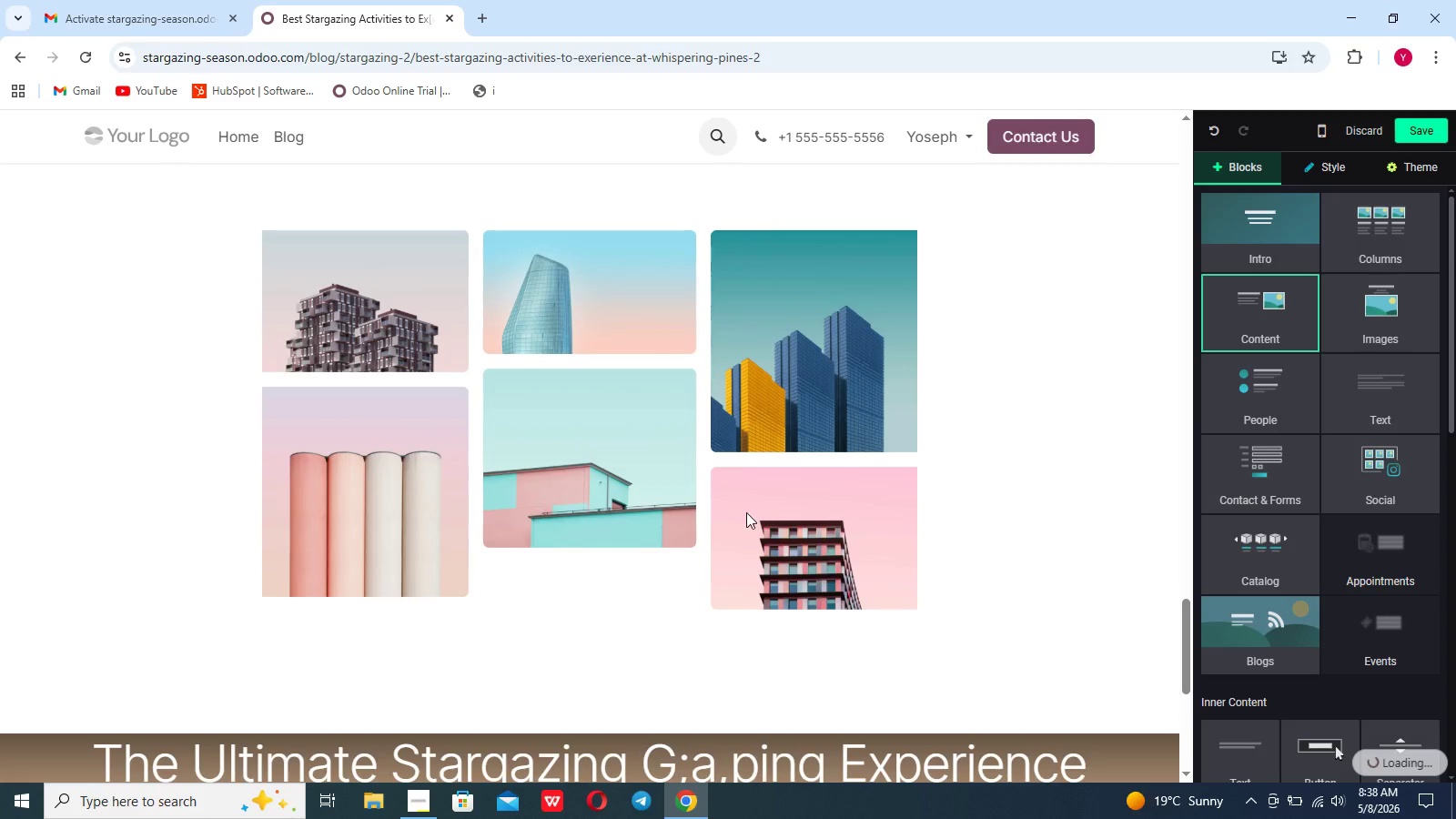 
left_click([928, 470])
 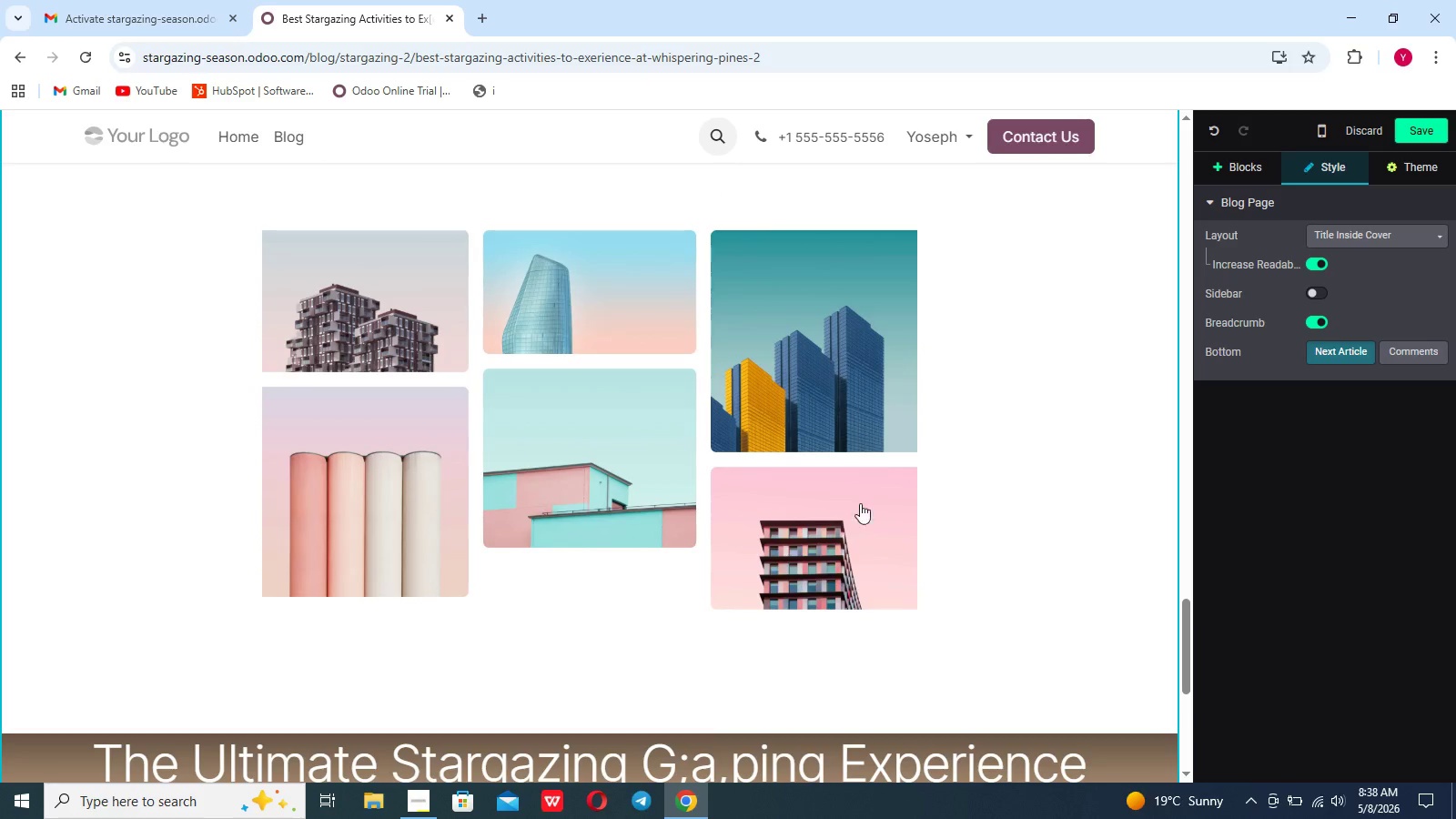 
left_click([813, 521])
 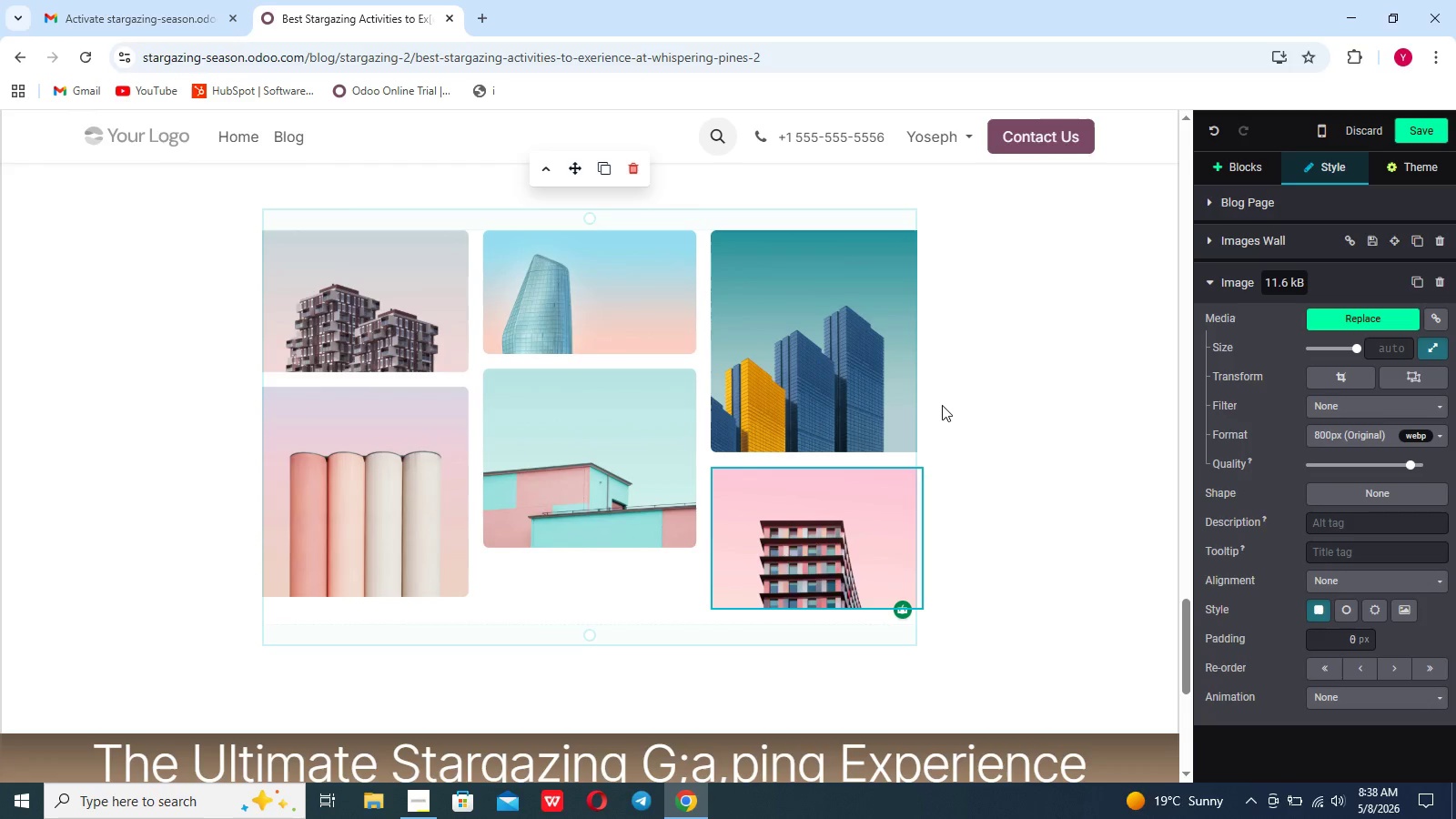 
left_click([679, 598])
 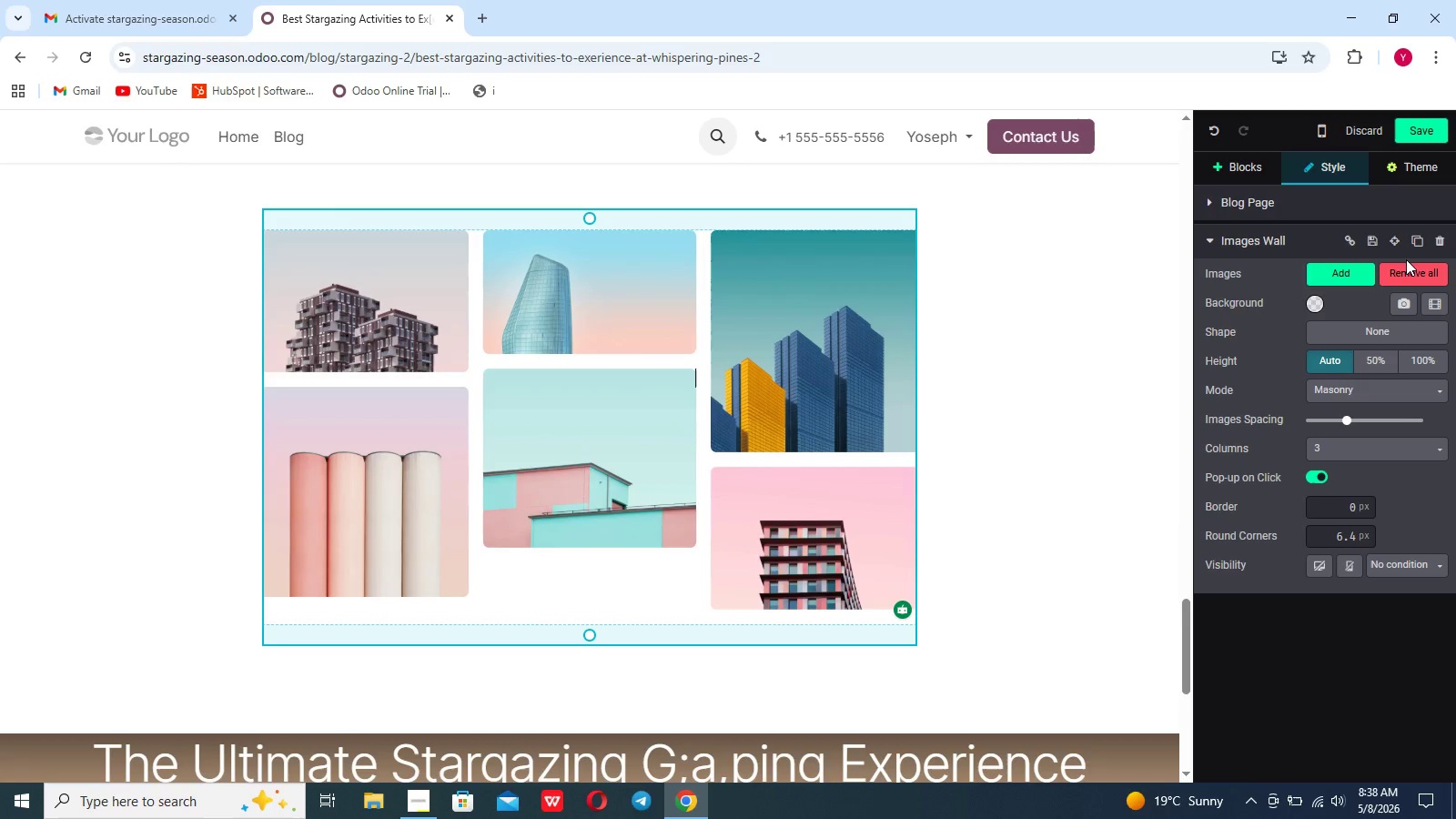 
left_click([1403, 268])
 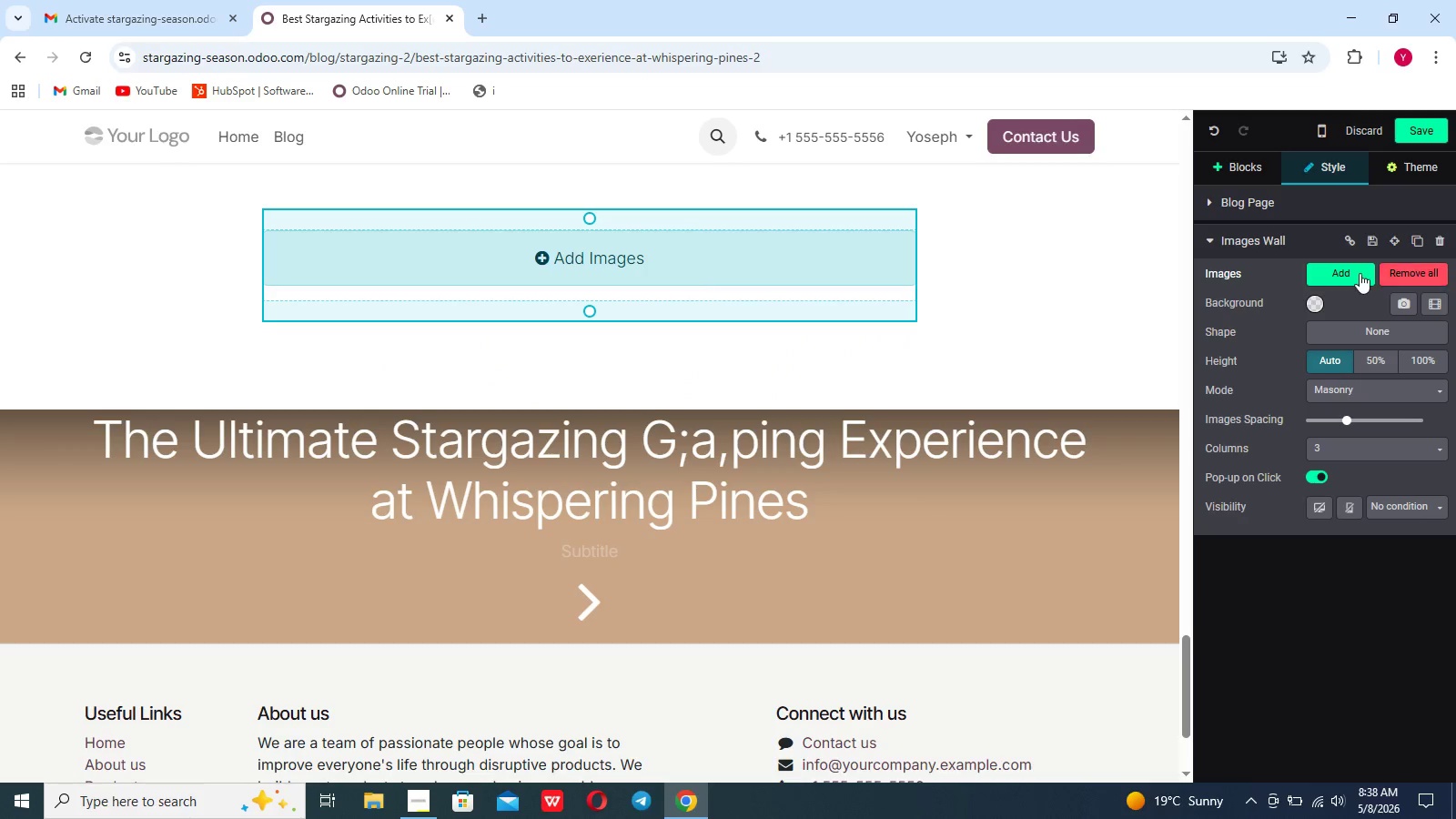 
left_click([1319, 273])
 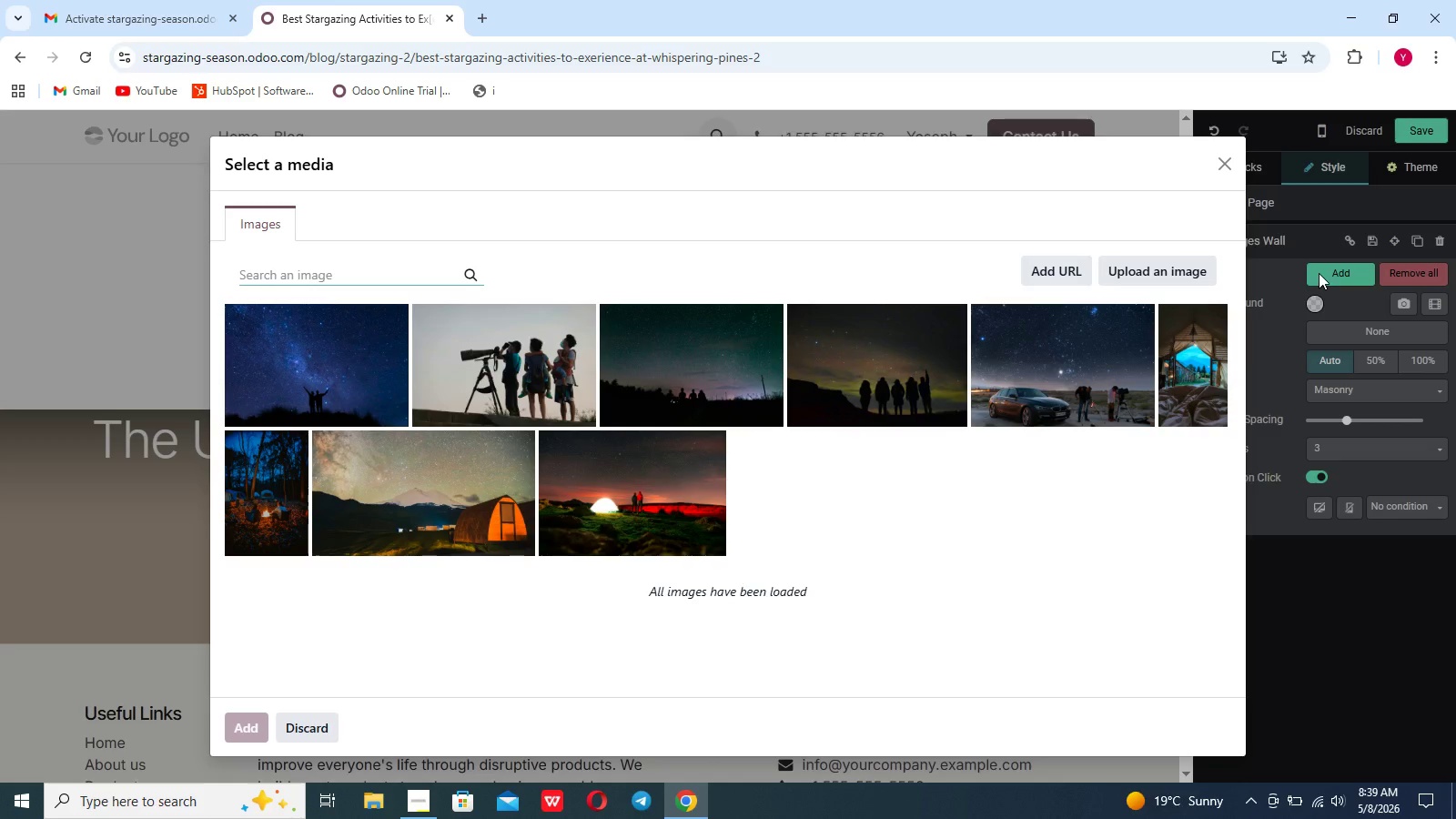 
wait(24.19)
 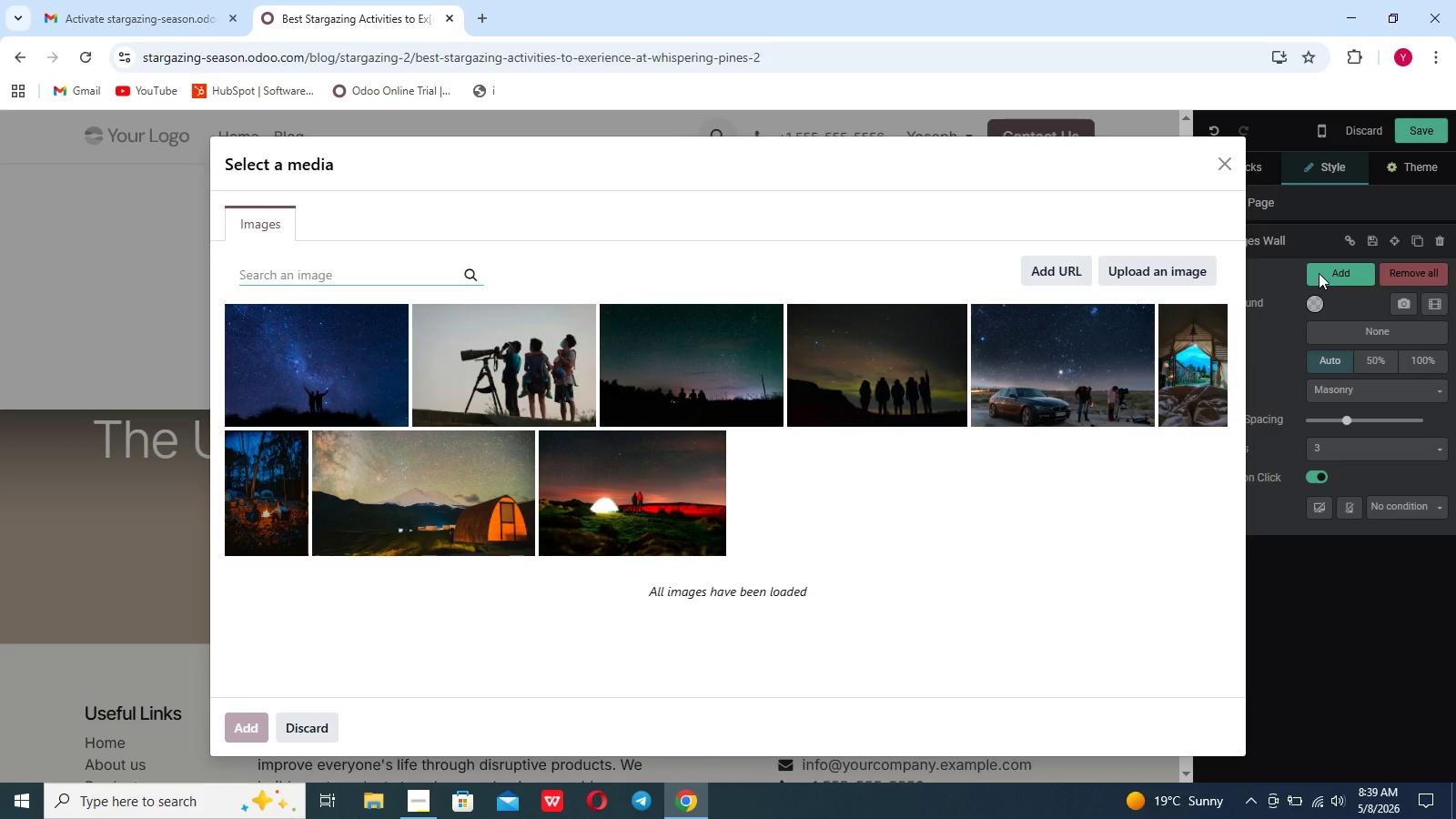 
key(Control+ControlLeft)
 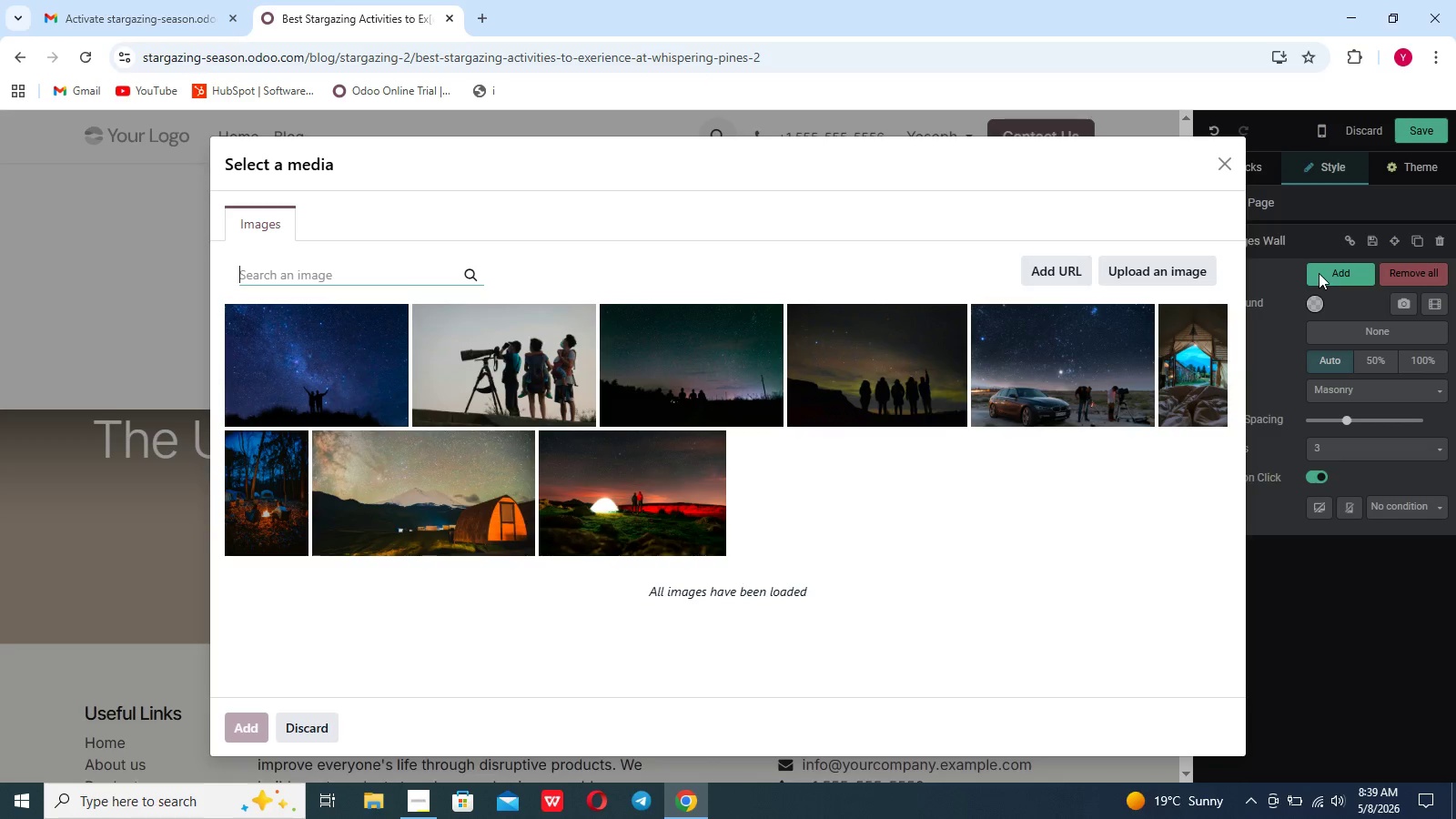 
key(Control+ControlLeft)
 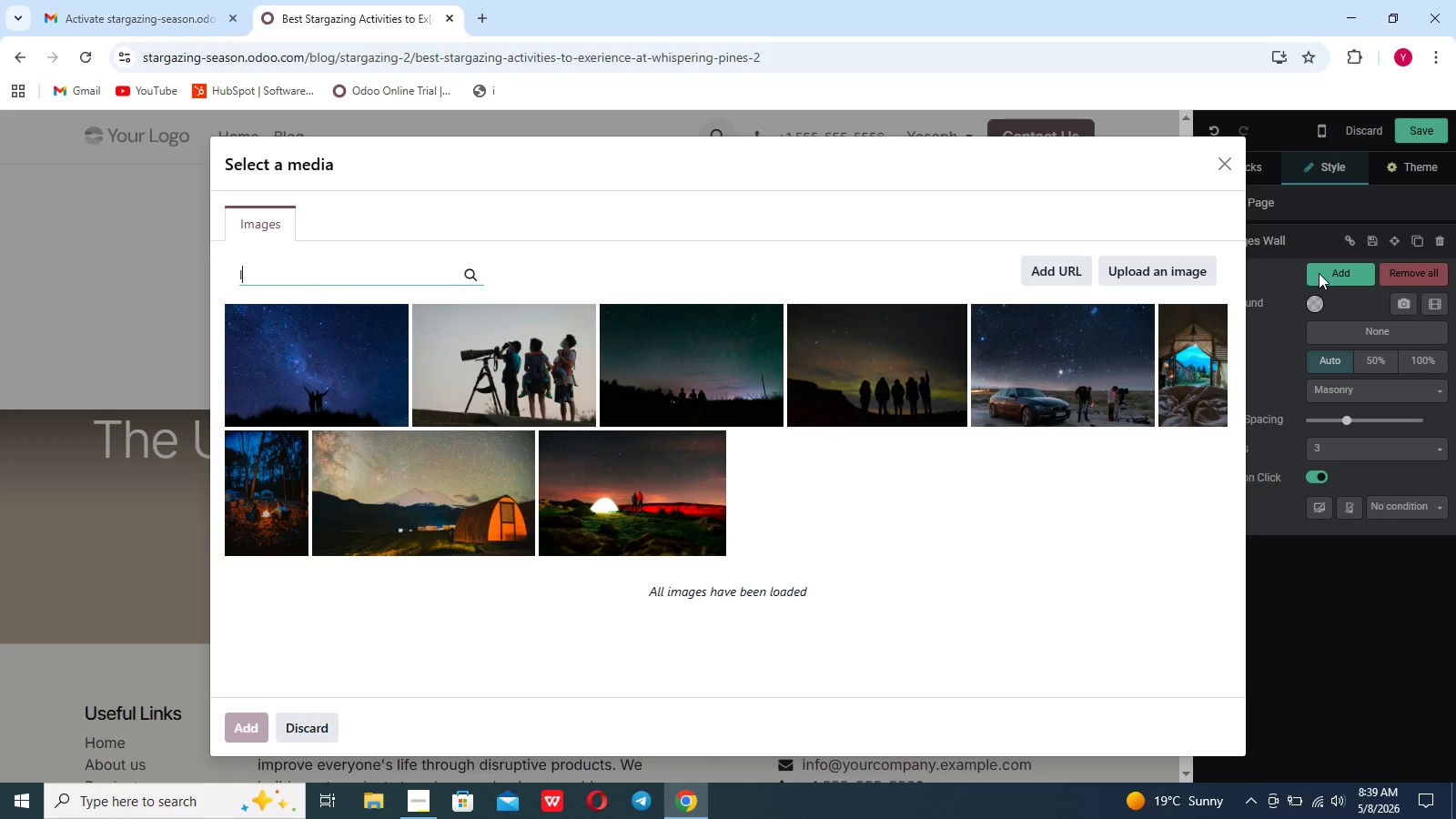 
type(luxury)
 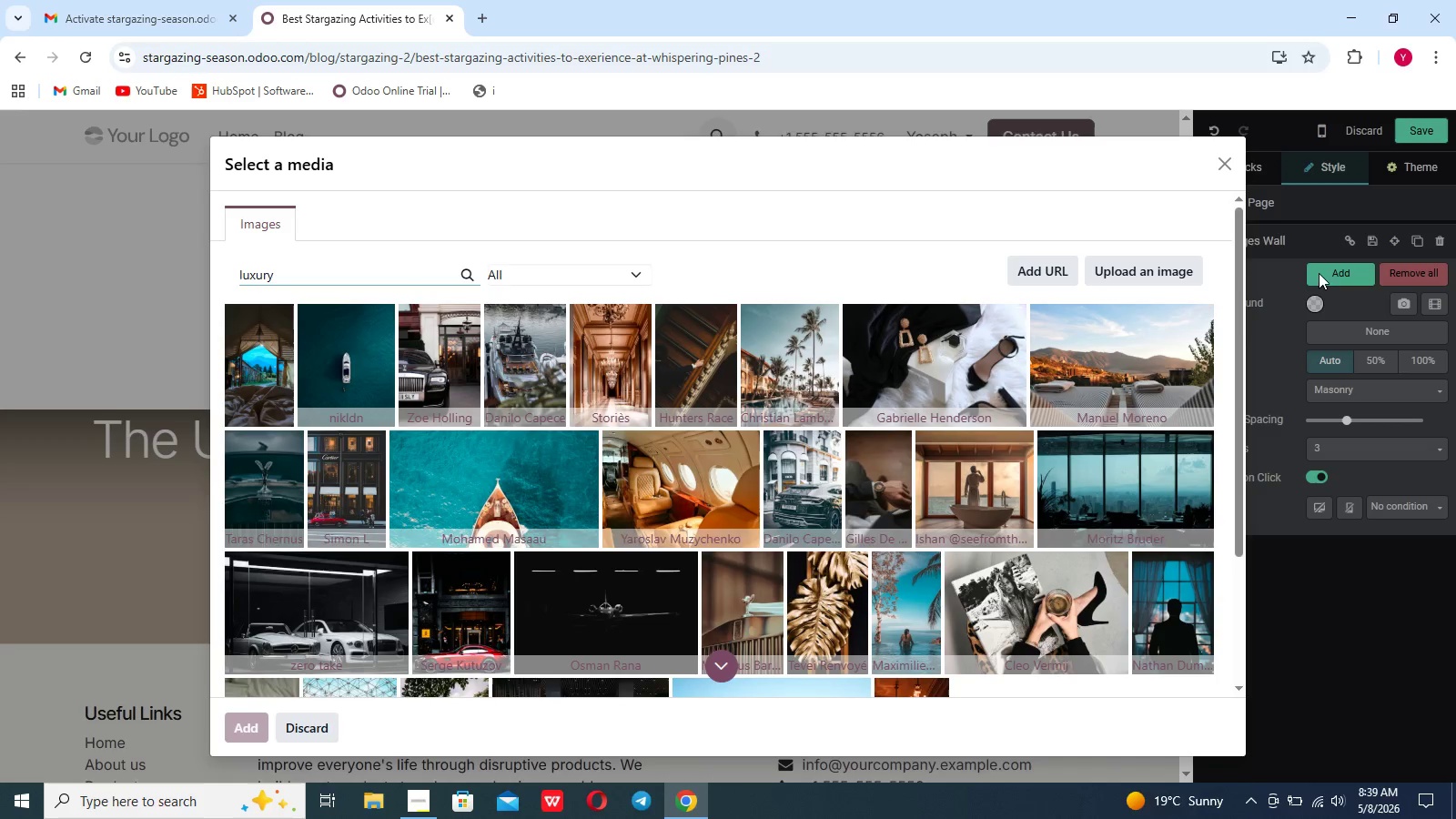 
wait(12.95)
 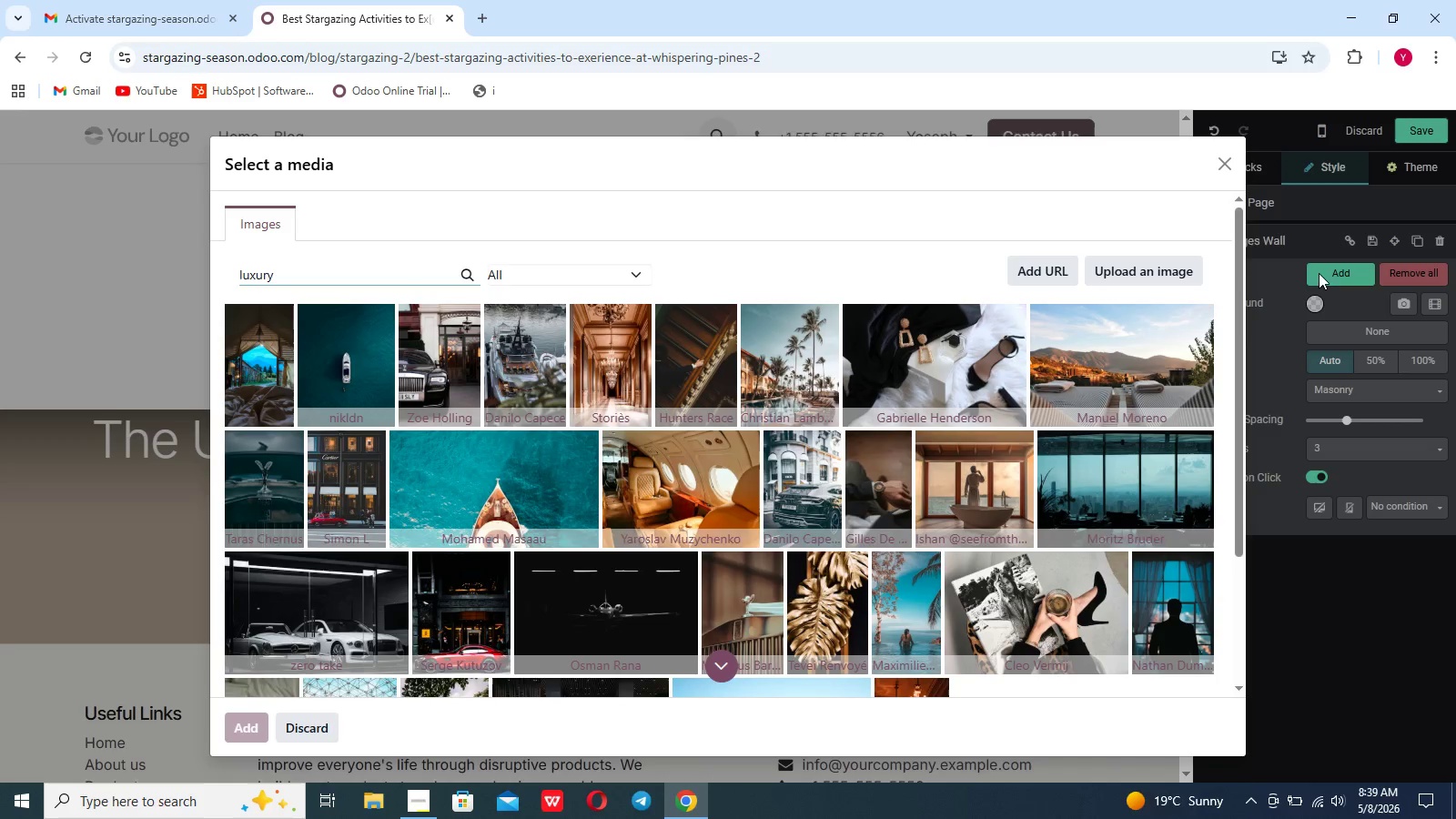 
scroll: coordinate [1319, 273], scroll_direction: down, amount: 41.0
 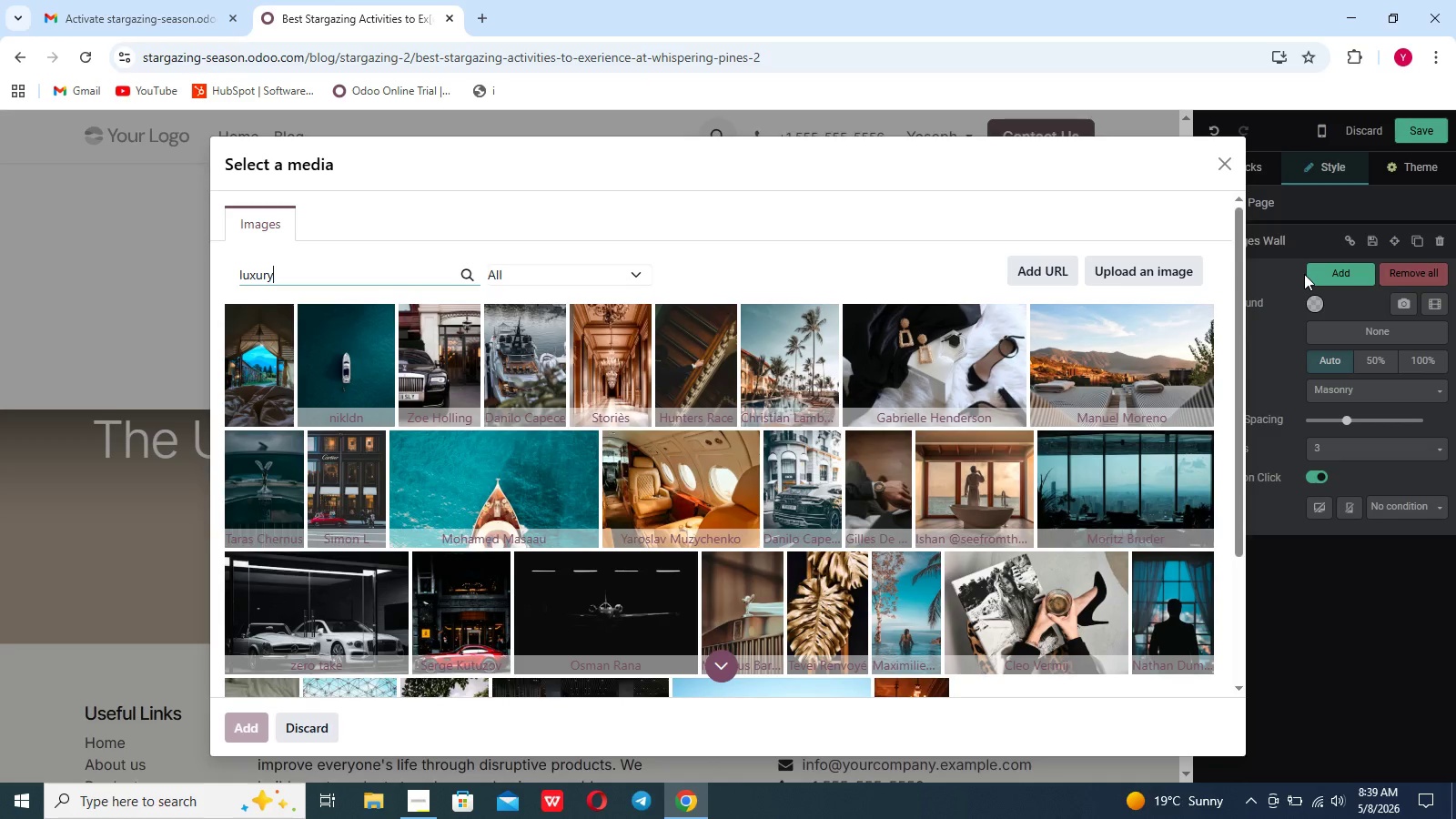 
type( ca,)
key(Backspace)
type(mpfire glamping)
 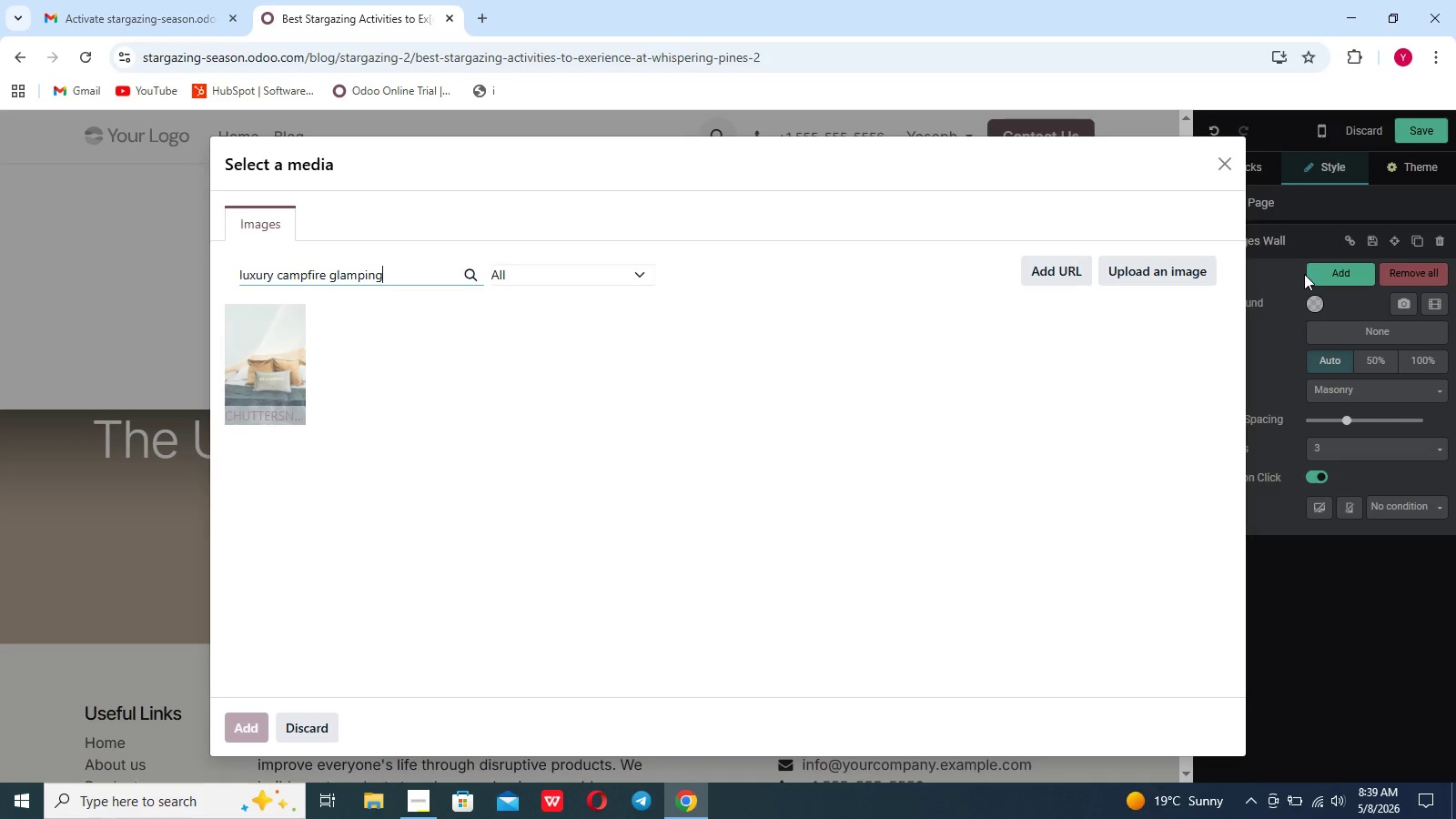 
wait(9.59)
 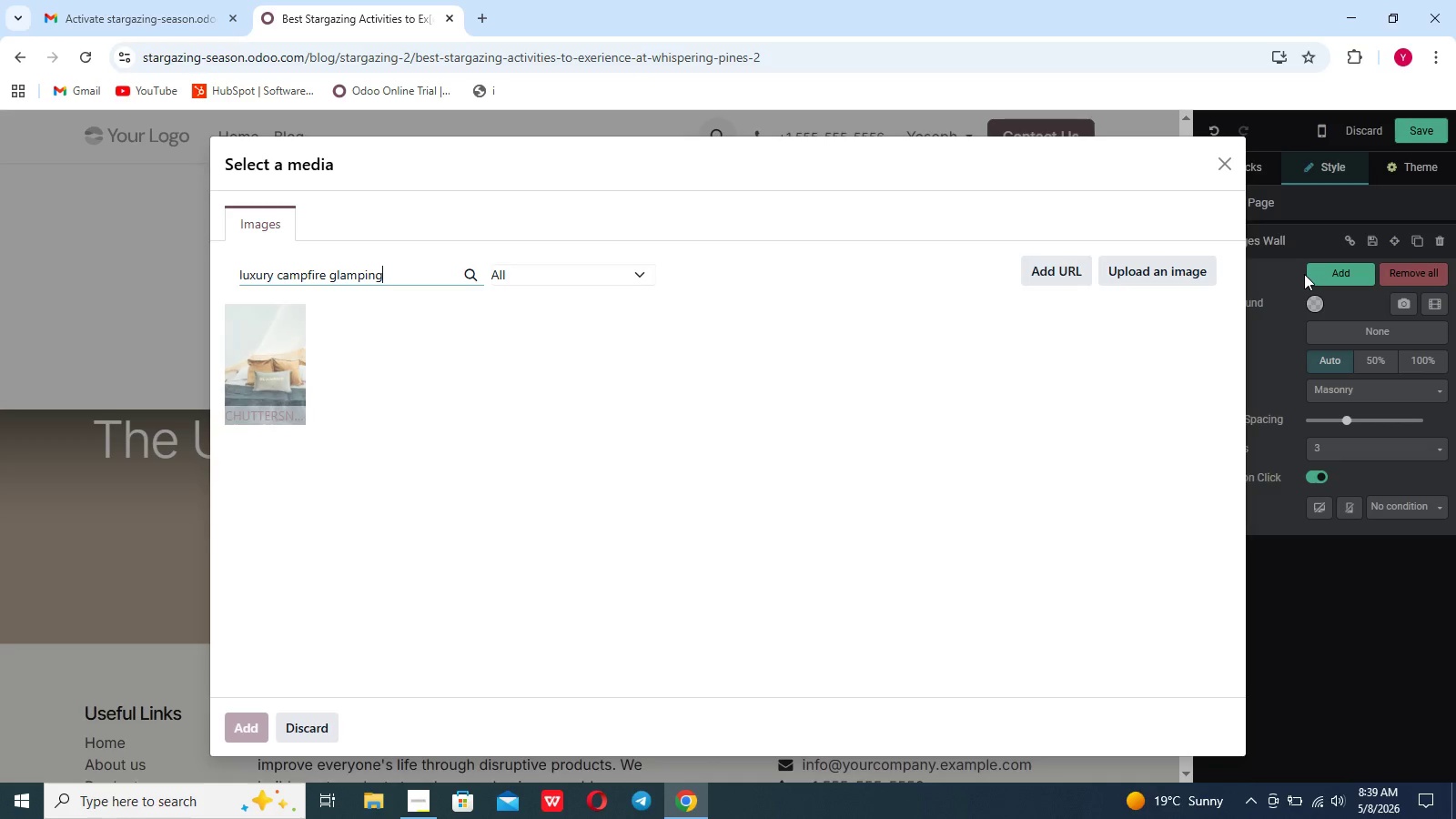 
scroll: coordinate [953, 478], scroll_direction: down, amount: 4.0
 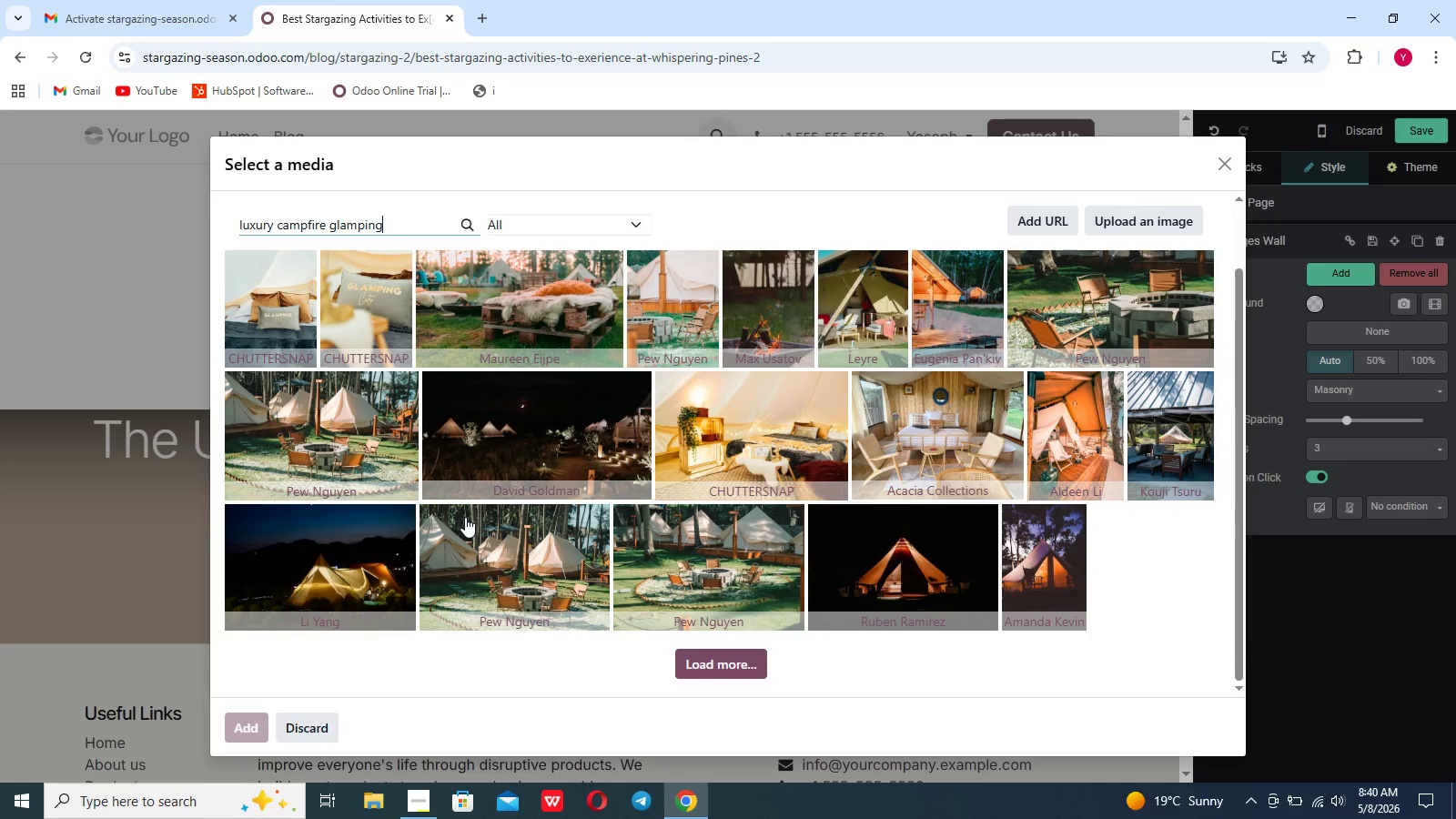 
wait(11.91)
 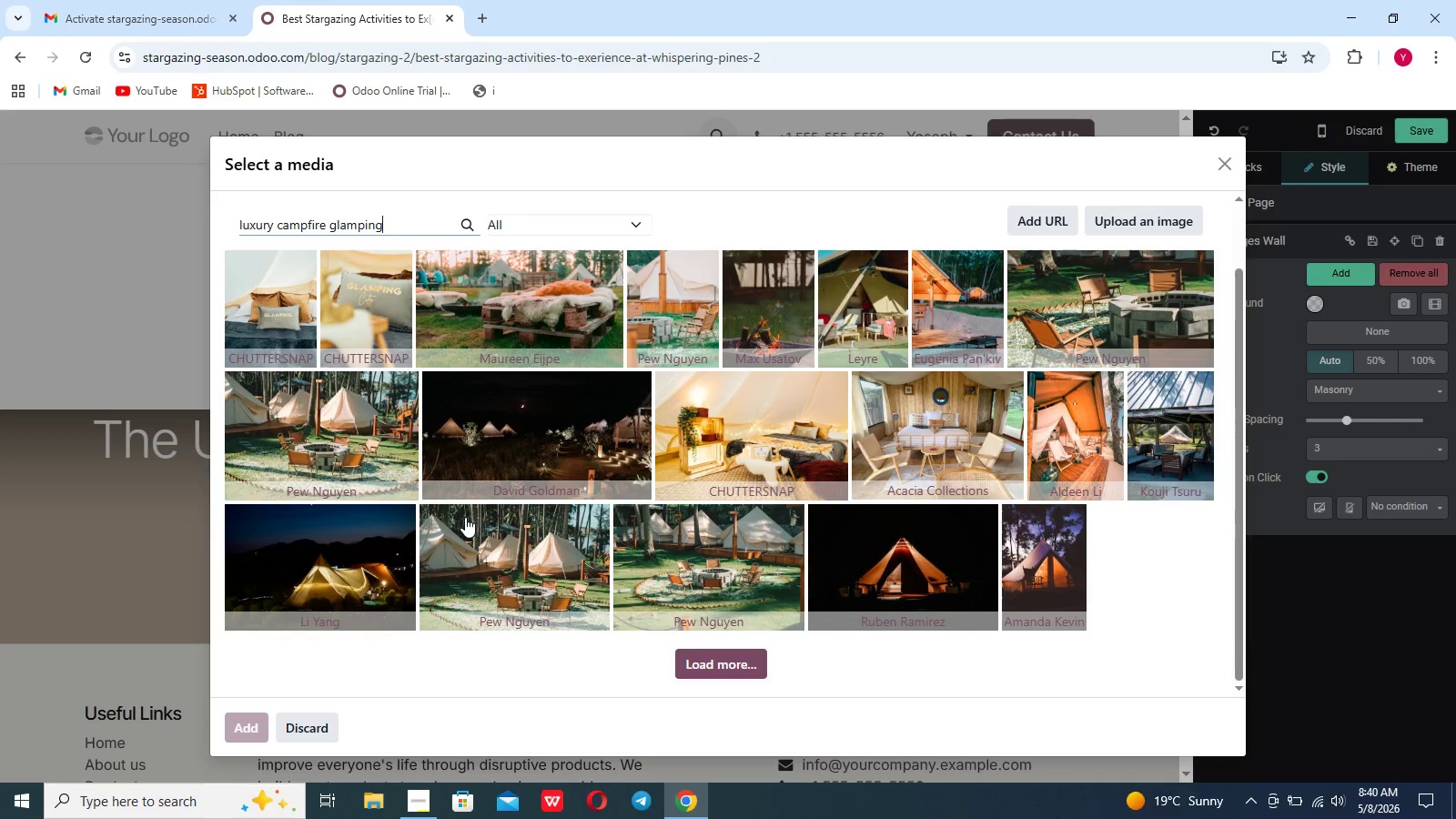 
left_click([1047, 548])
 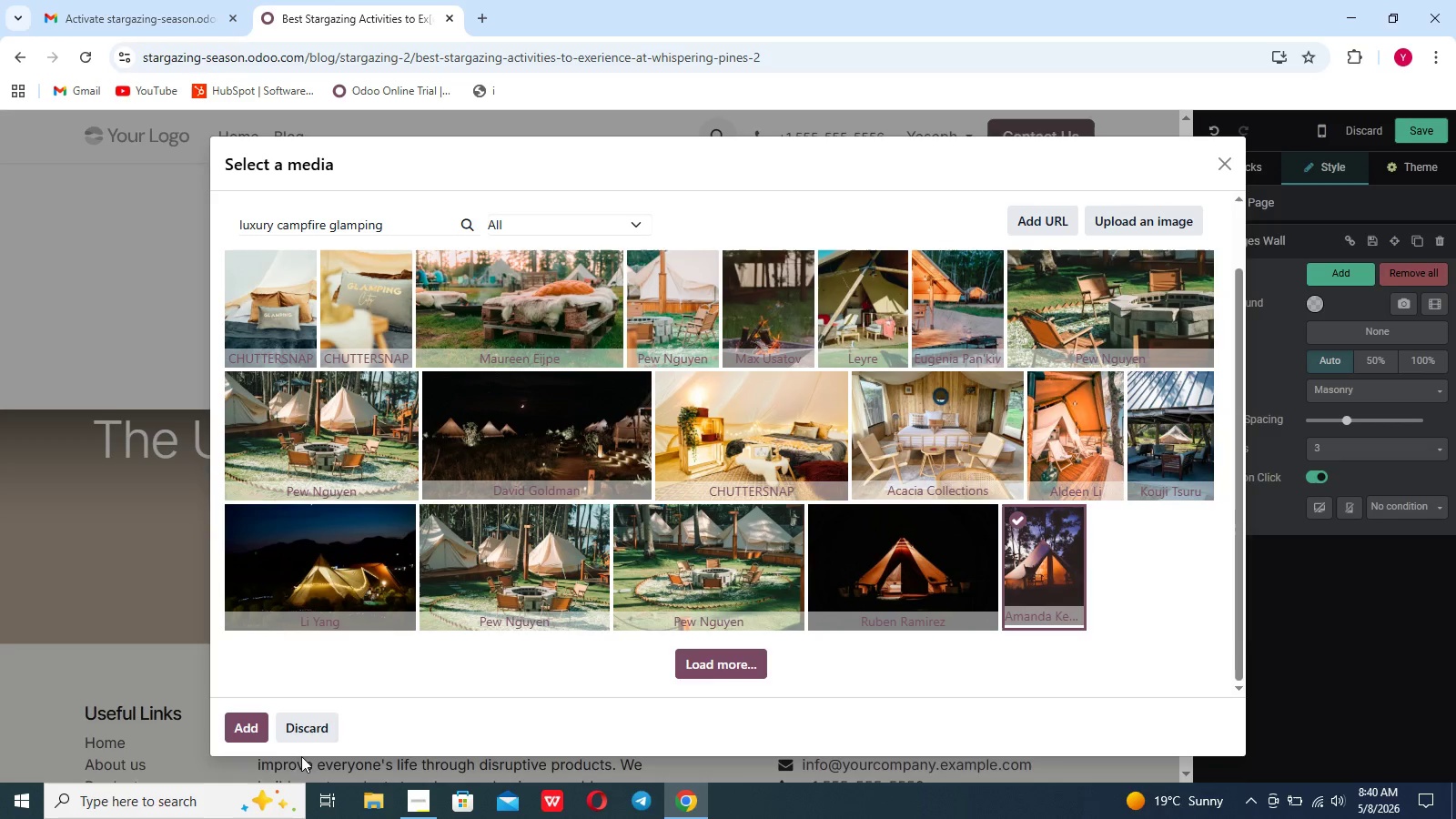 
left_click([247, 727])
 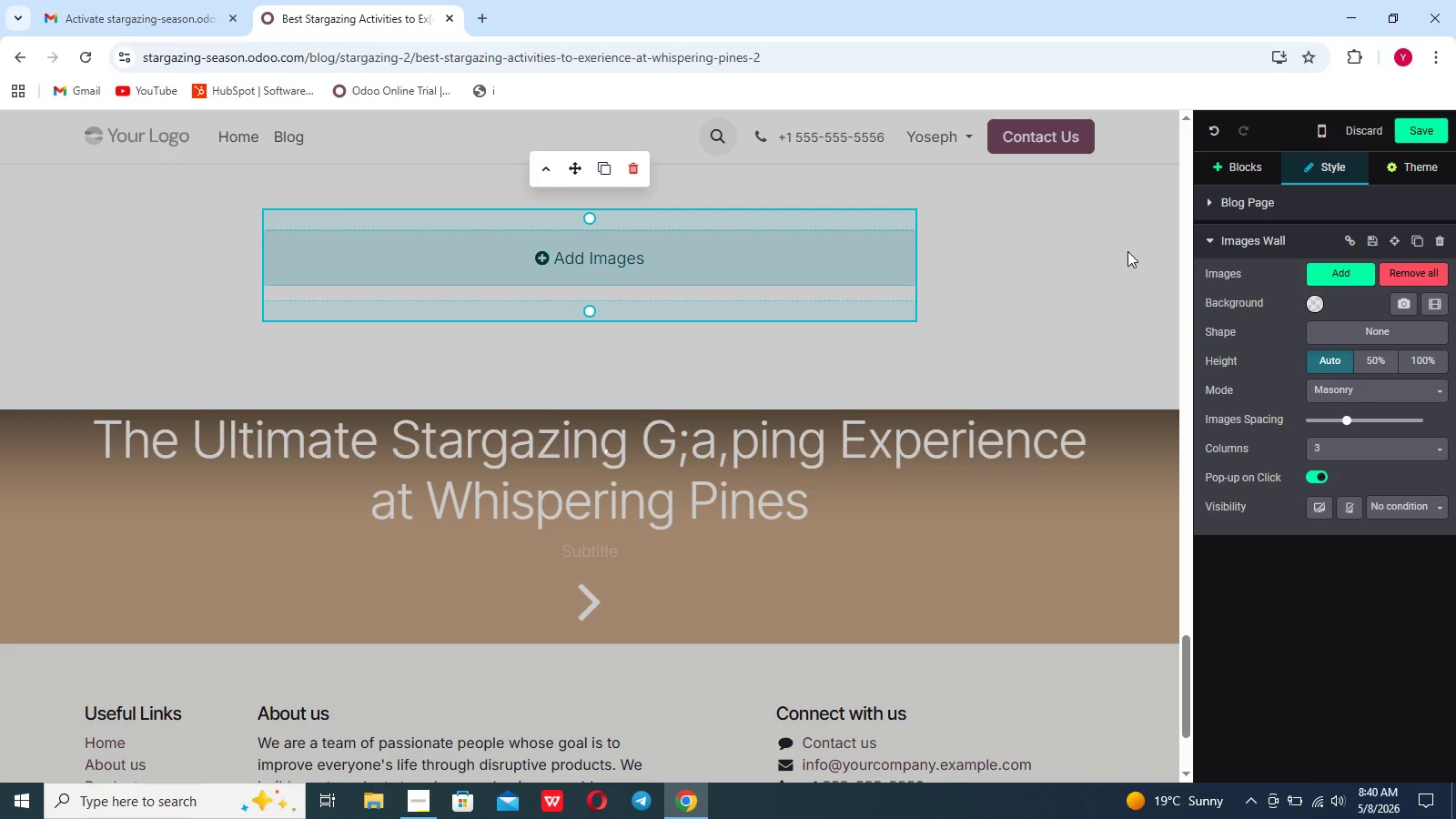 
wait(7.52)
 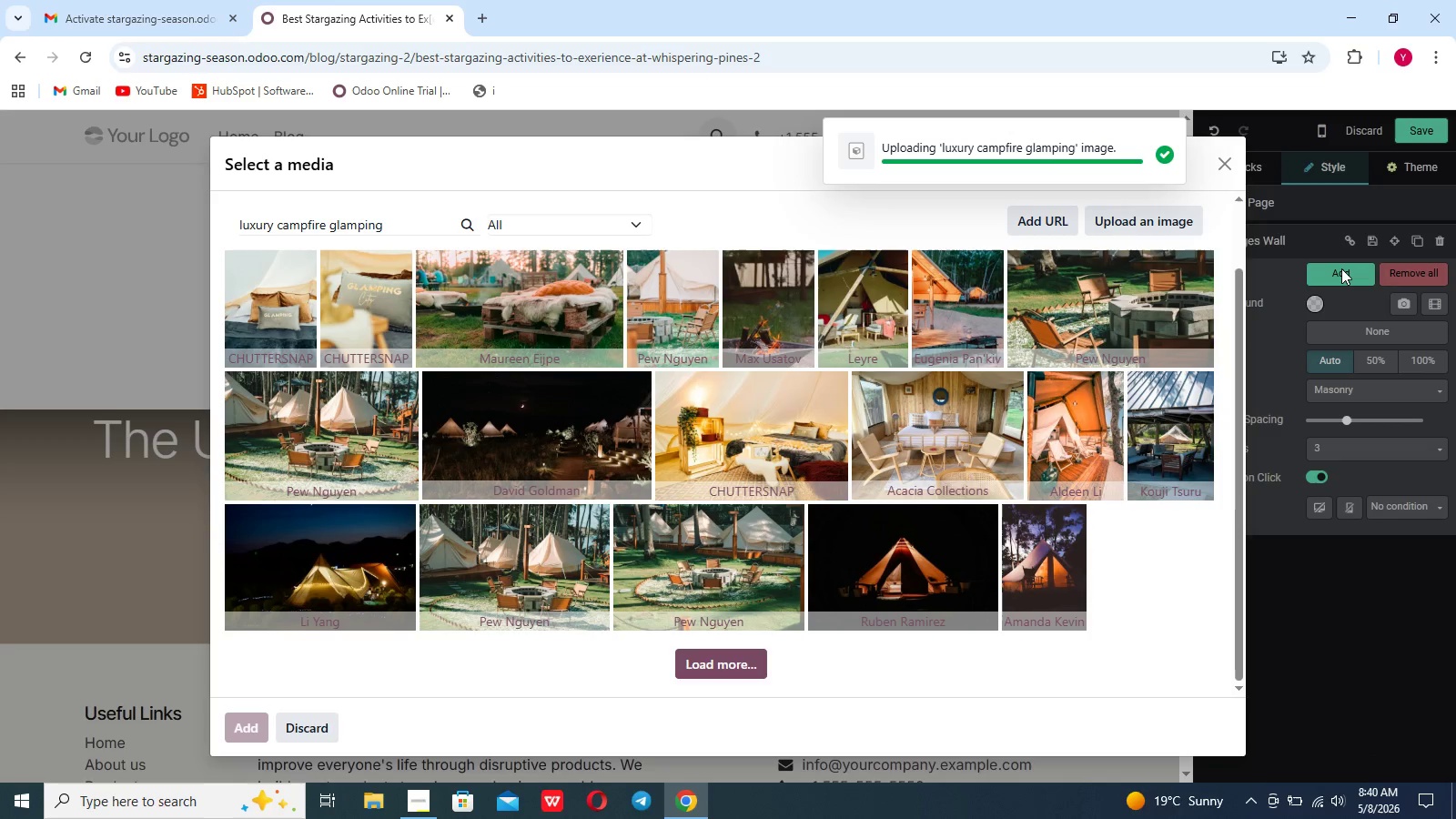 
left_click([1345, 276])
 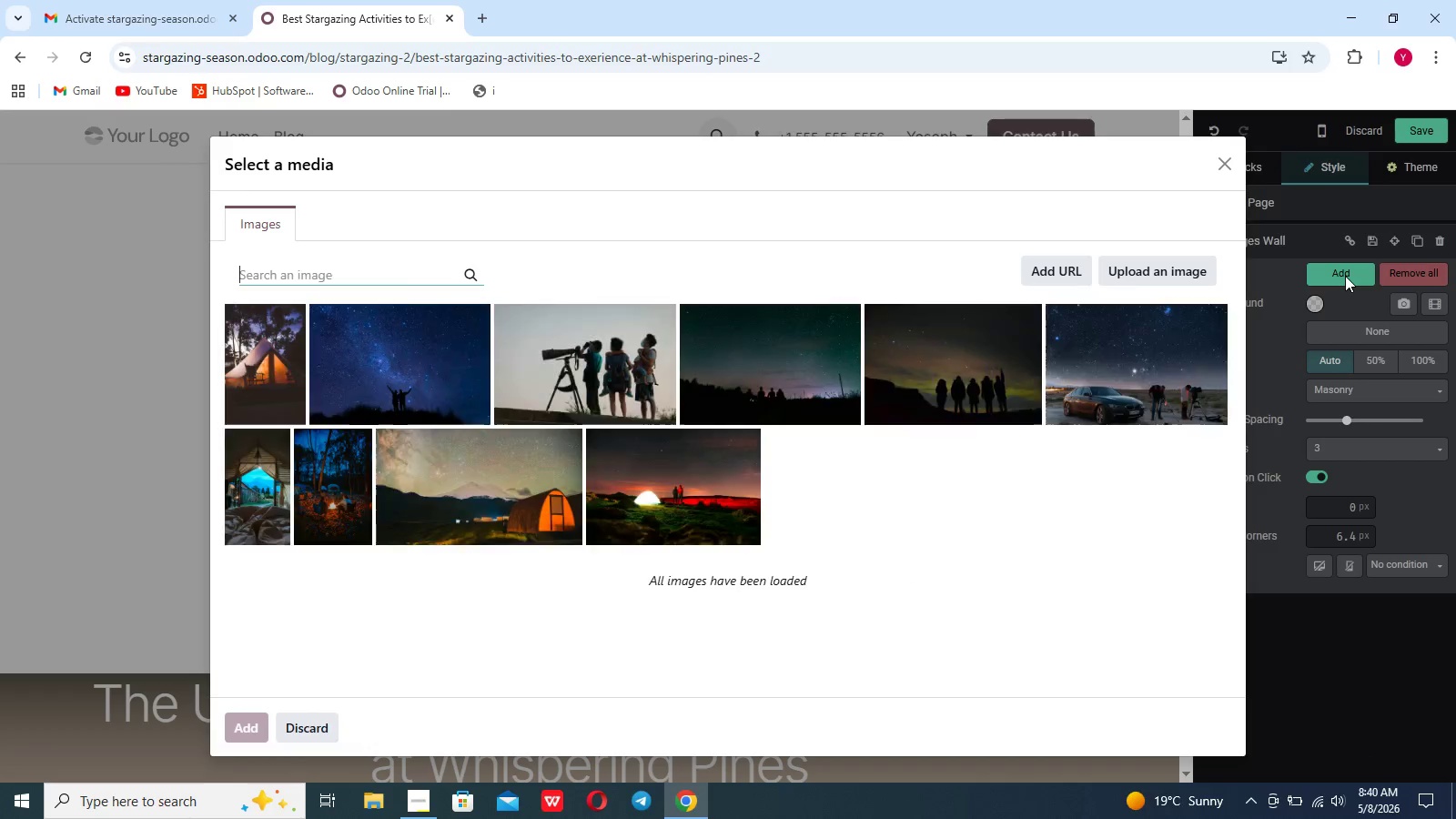 
type(Night sky tele)
 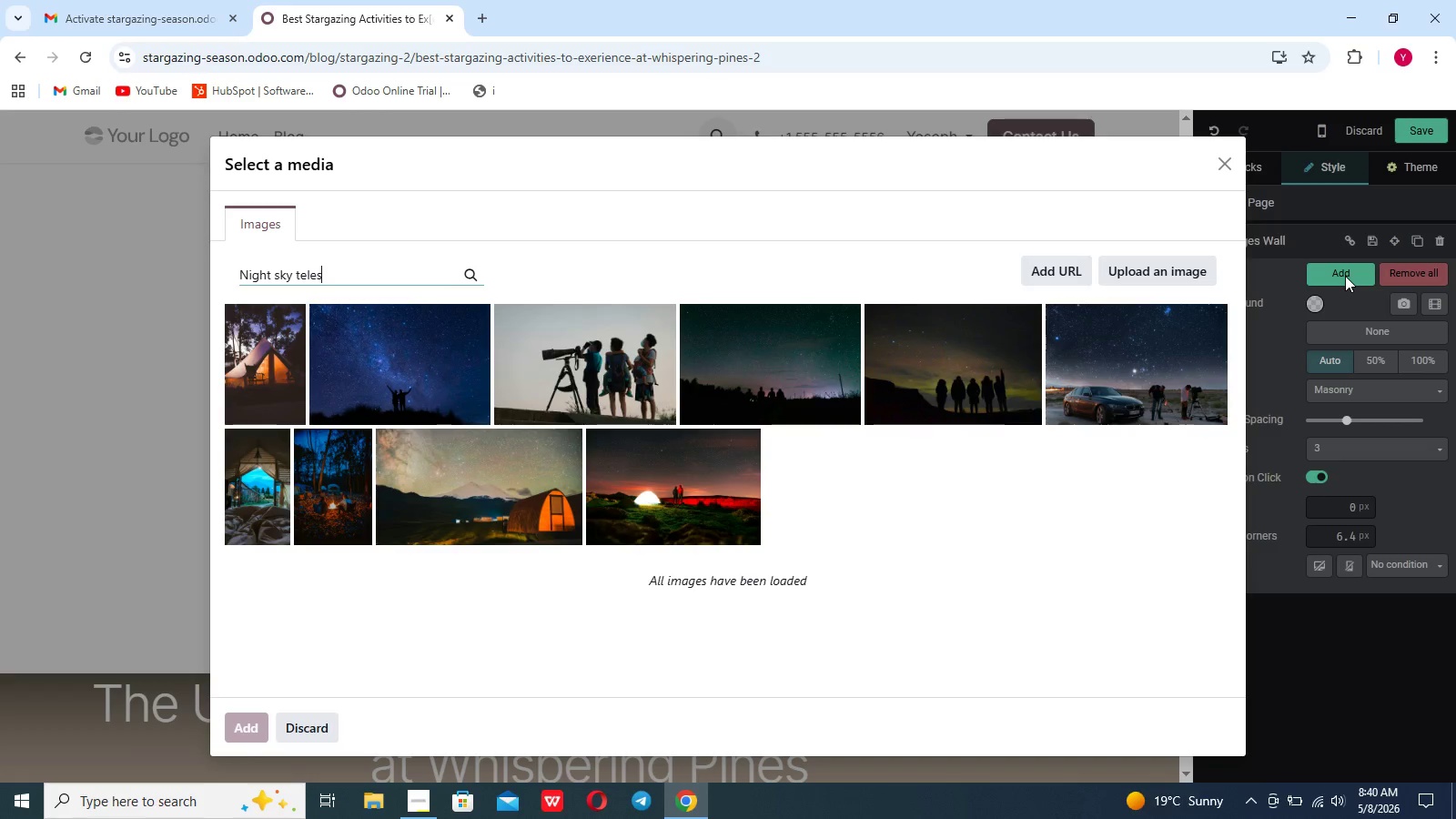 
scroll: coordinate [1345, 276], scroll_direction: up, amount: 4.0
 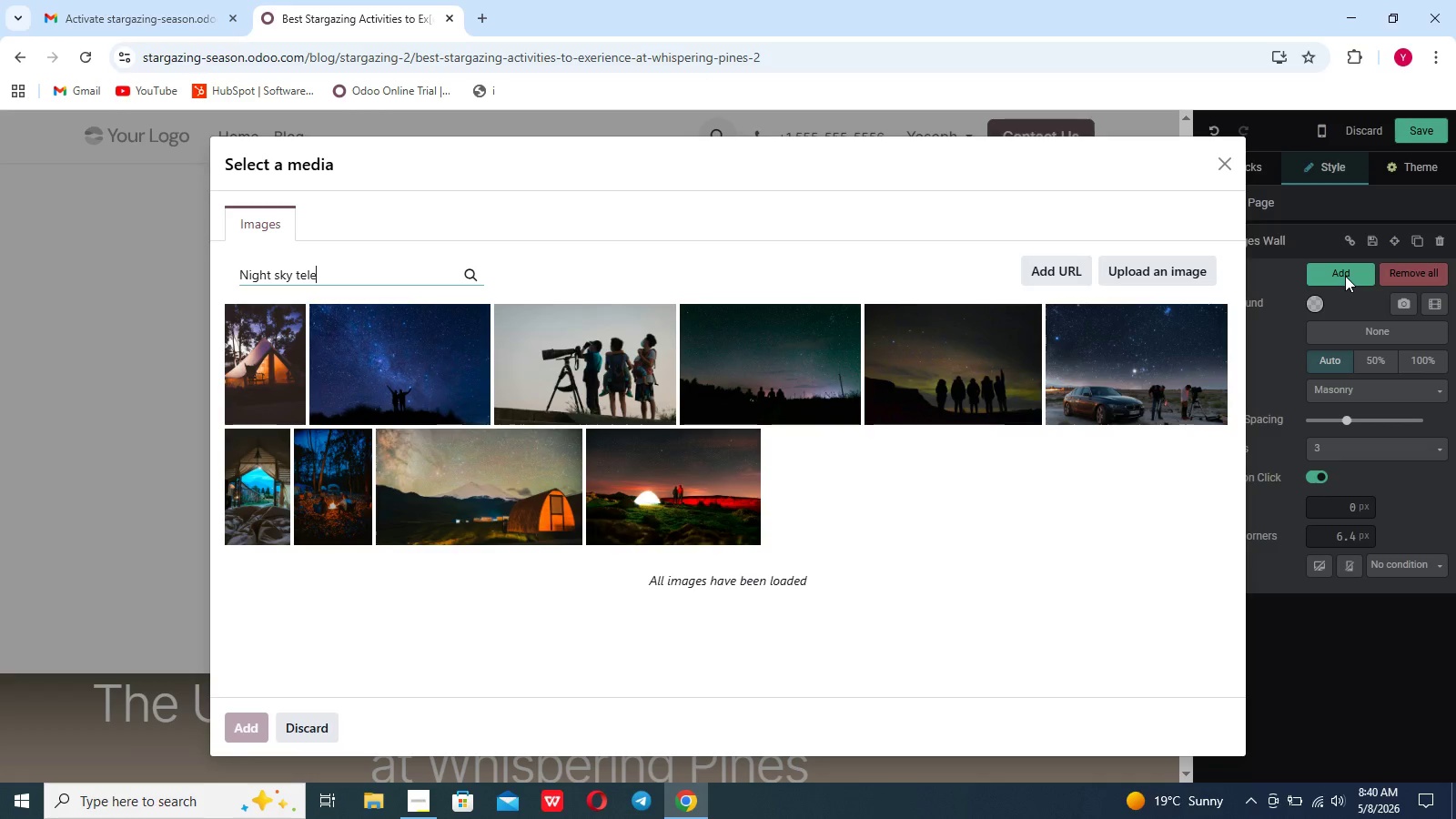 
type(scope)
 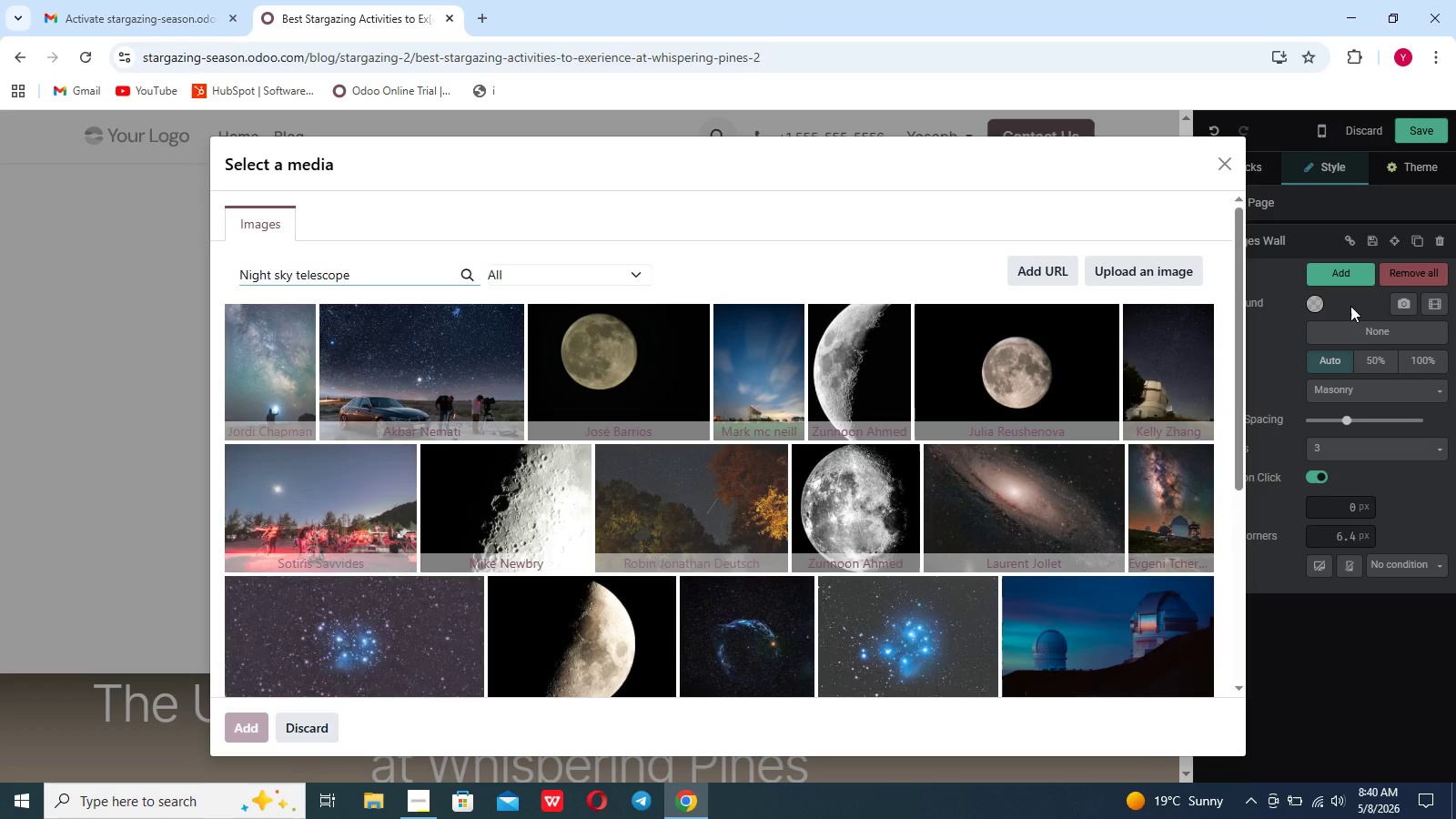 
wait(7.89)
 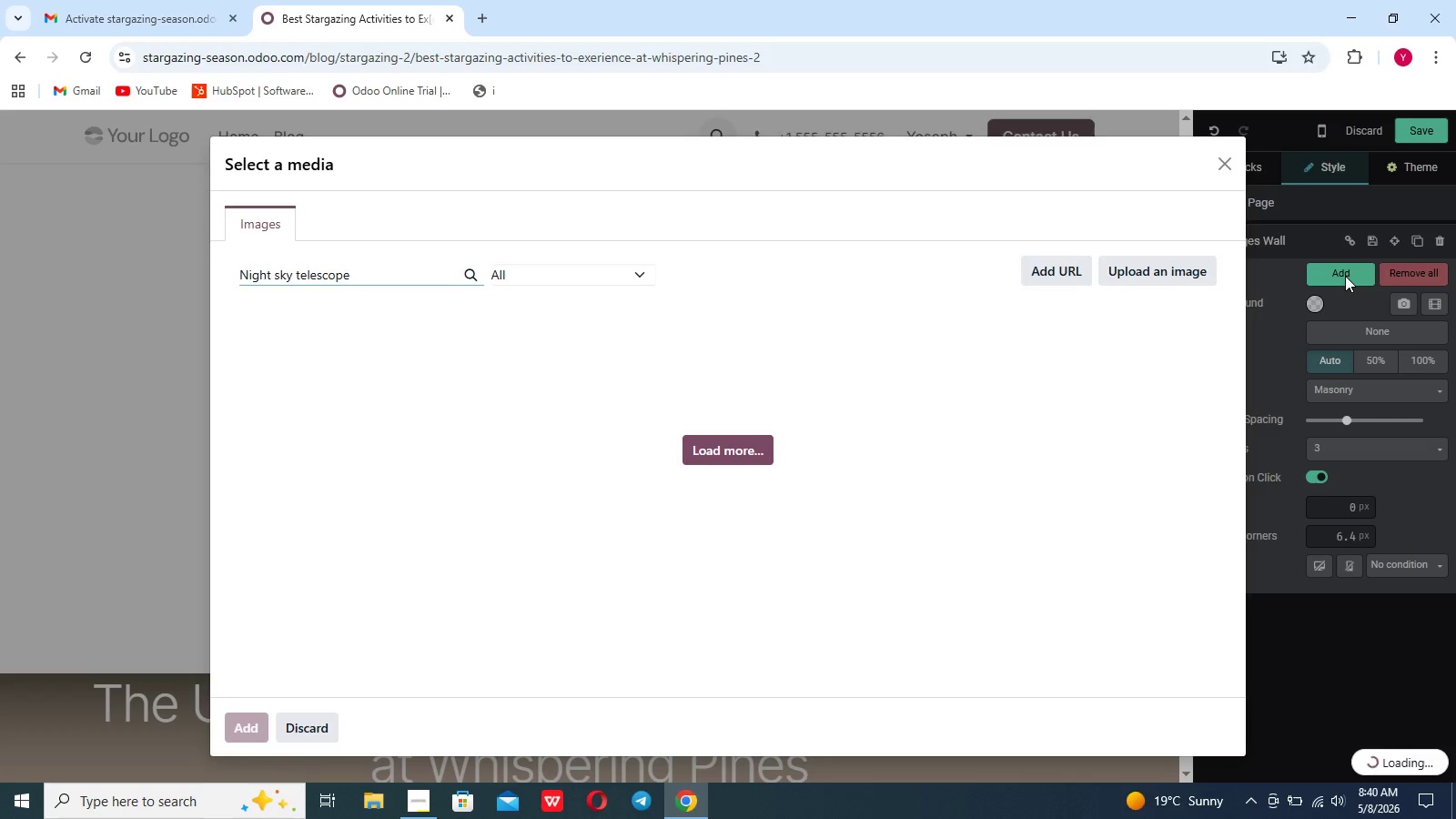 
scroll: coordinate [784, 378], scroll_direction: down, amount: 10.0
 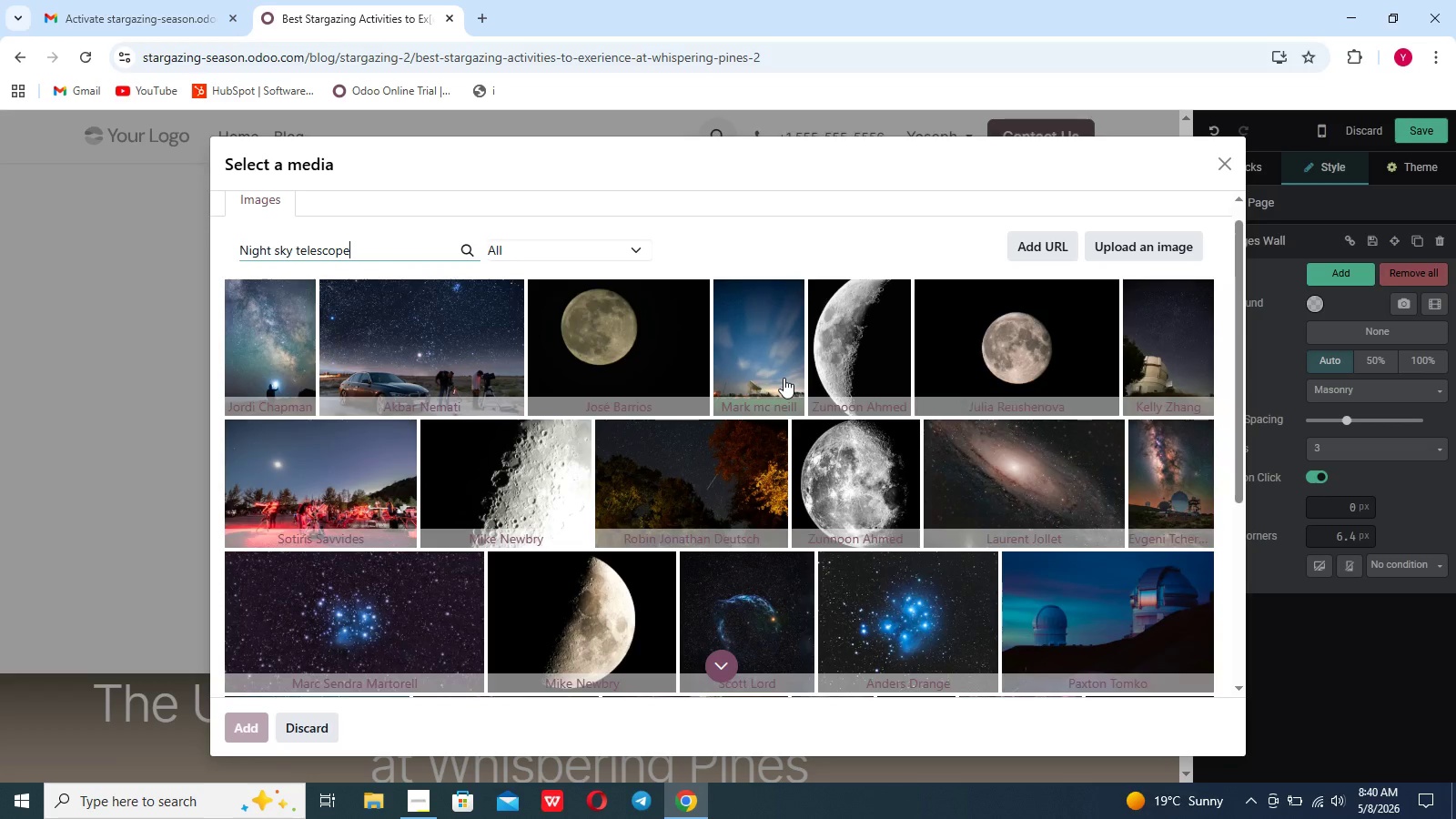 
scroll: coordinate [784, 378], scroll_direction: none, amount: 0.0
 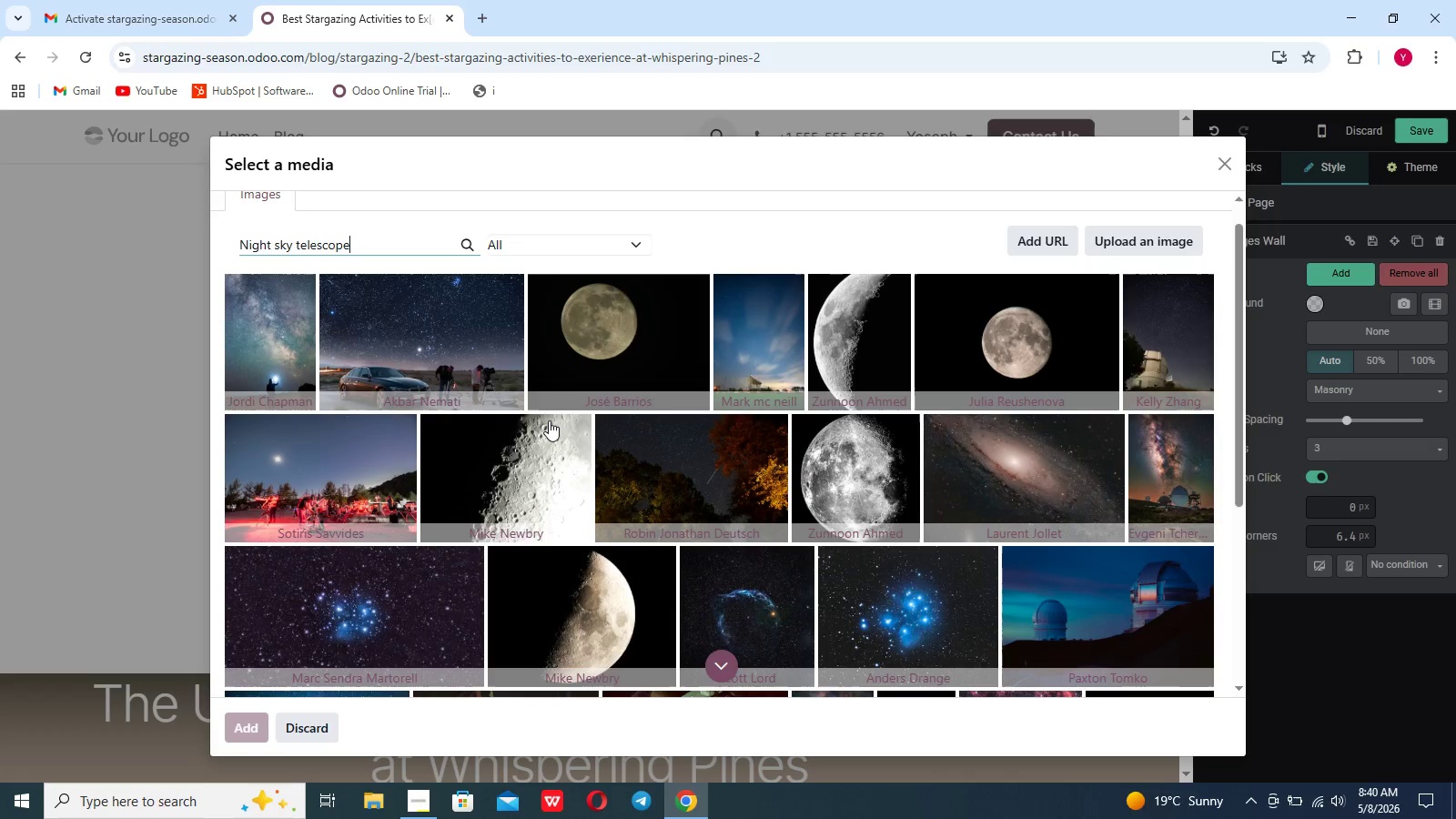 
wait(6.51)
 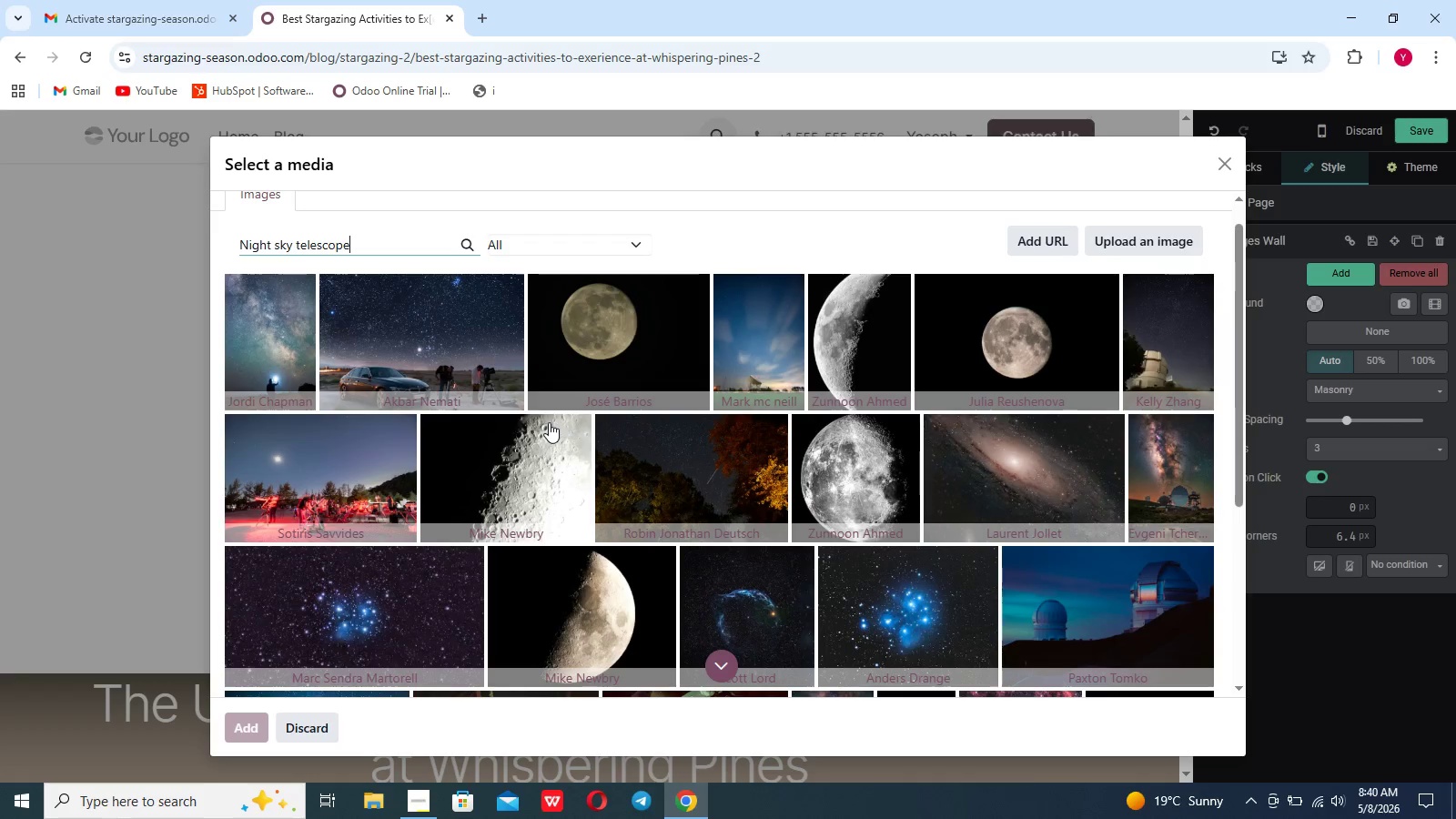 
left_click([443, 362])
 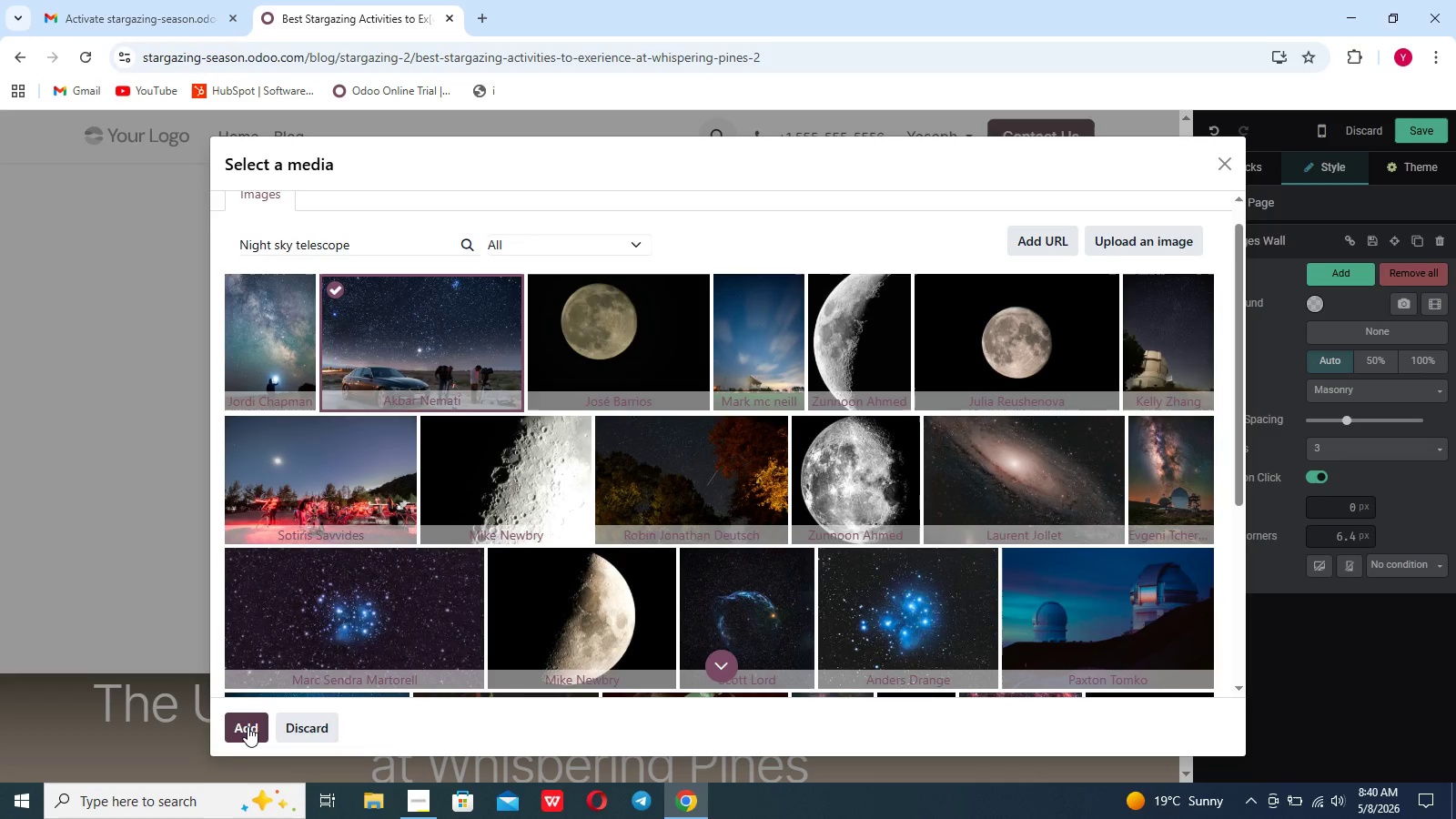 
left_click([248, 726])
 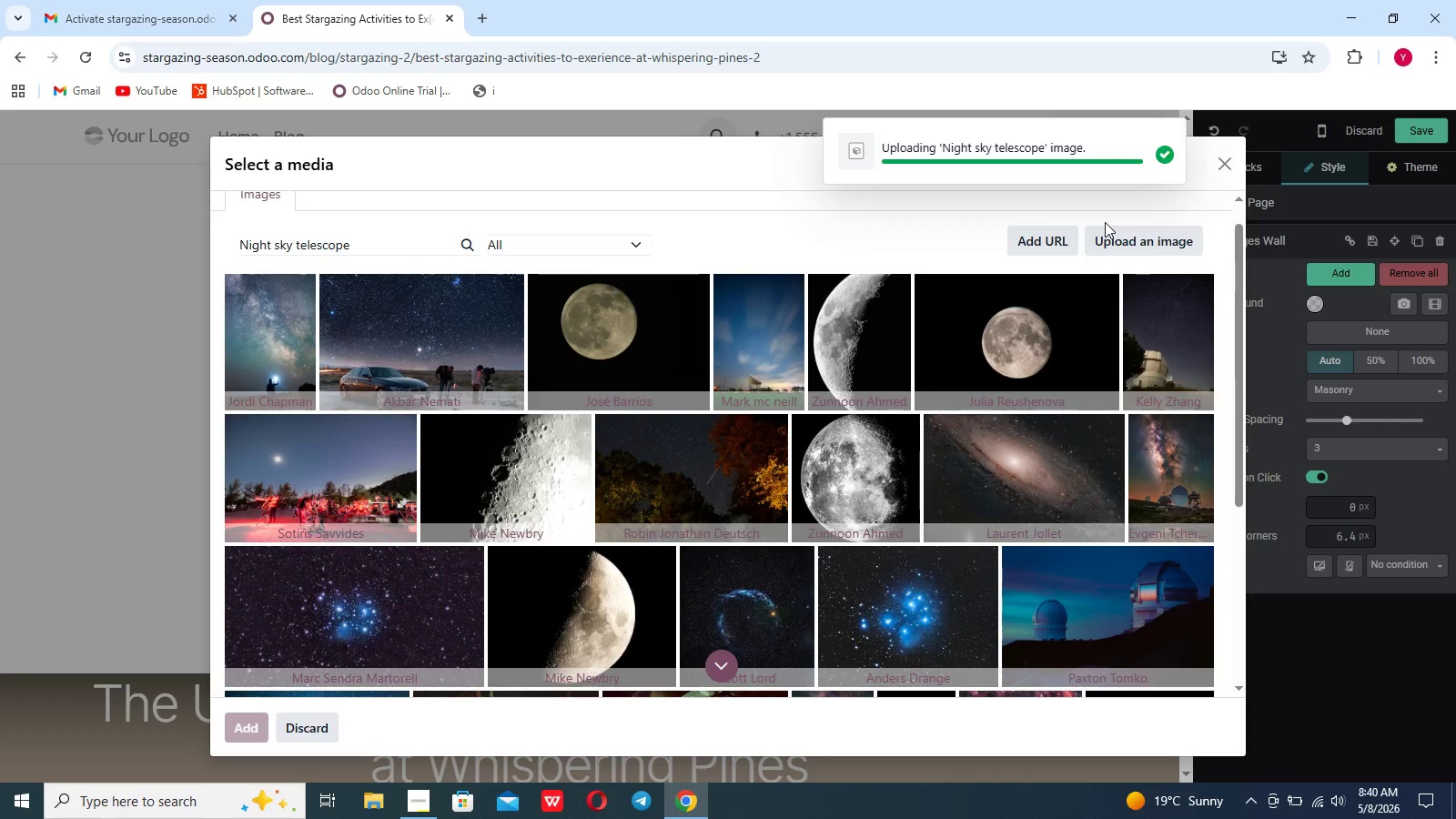 
wait(6.0)
 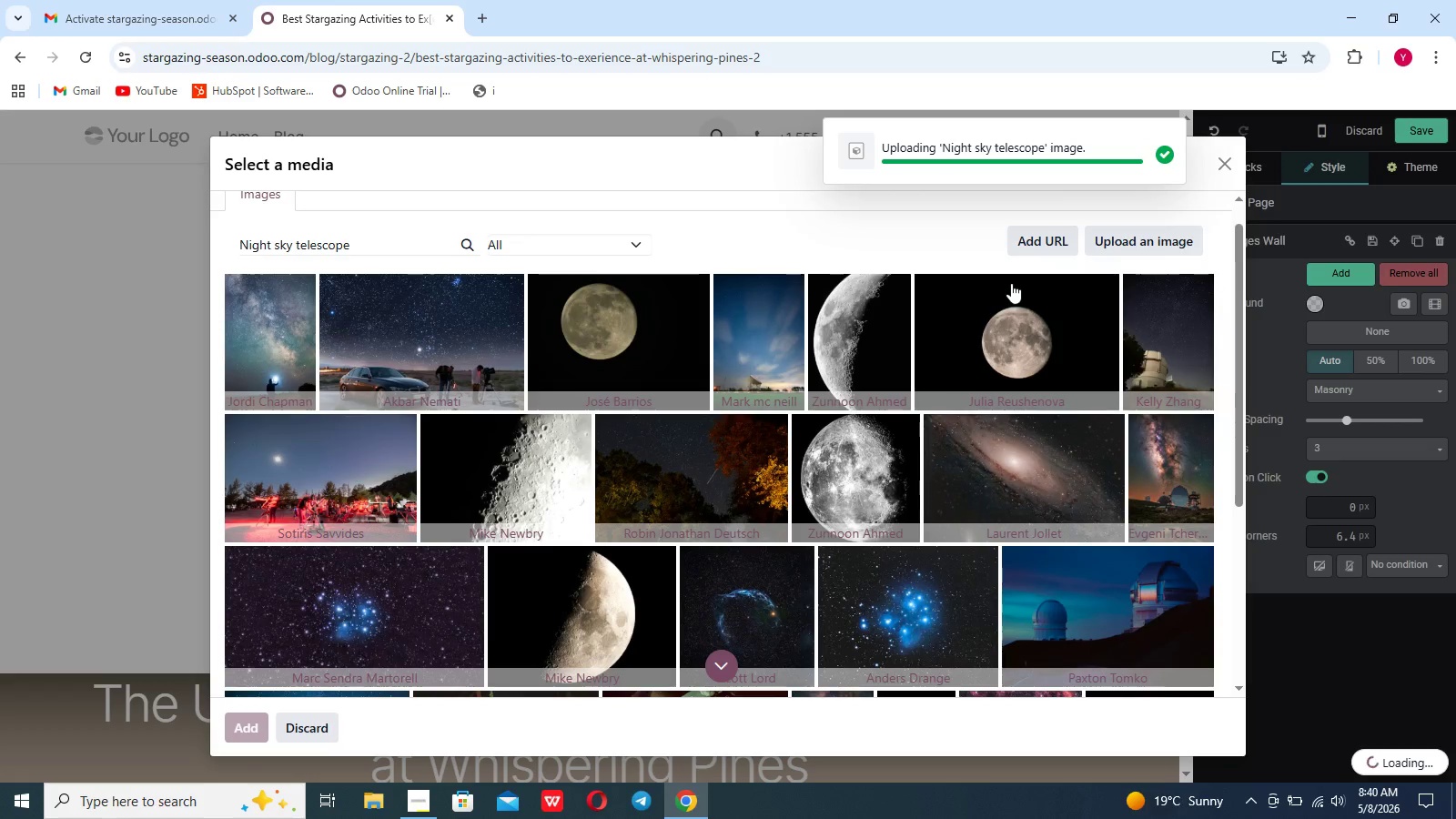 
left_click([1328, 271])
 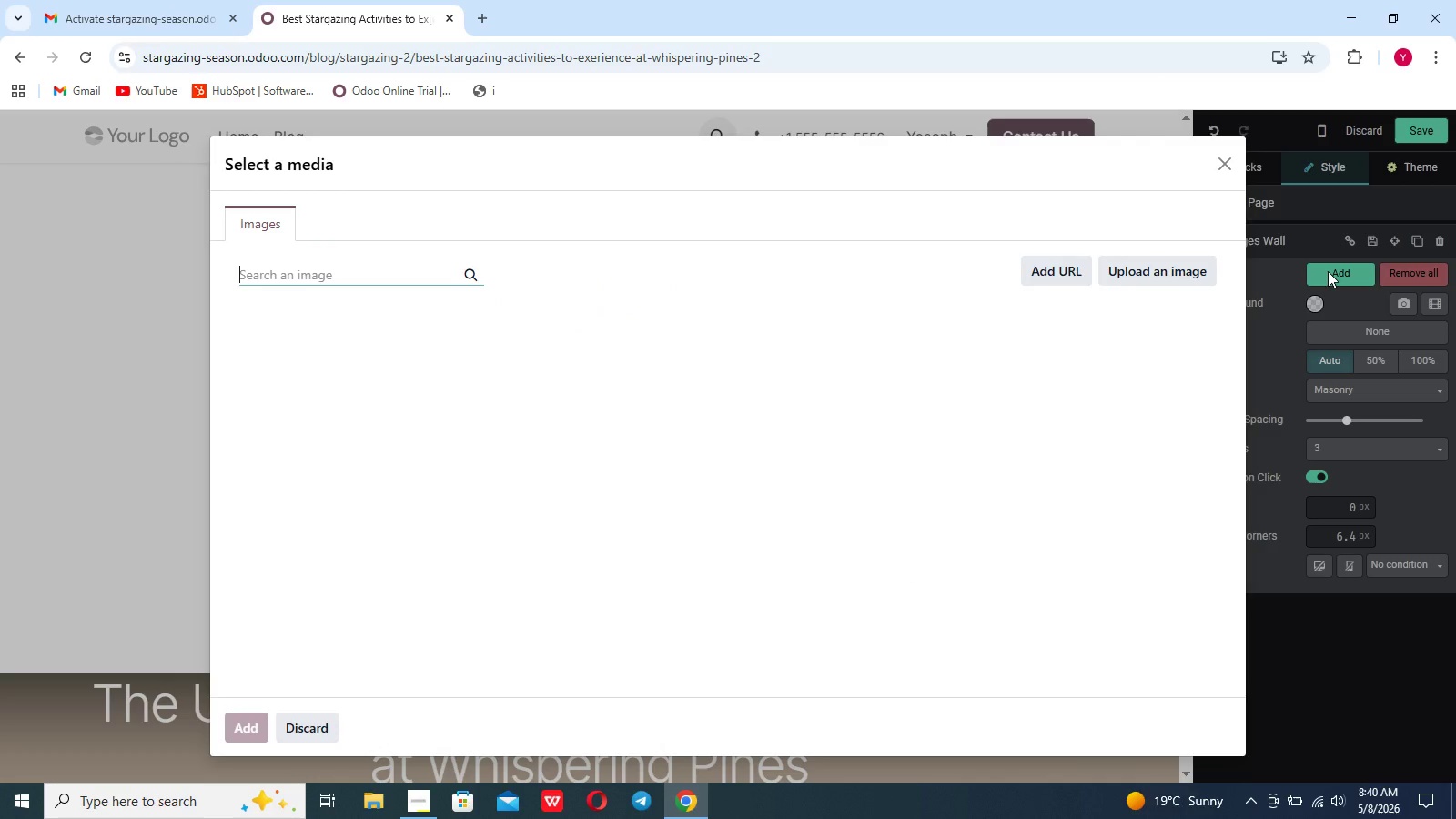 
type(outdooe)
key(Backspace)
type(r astronomy experience)
 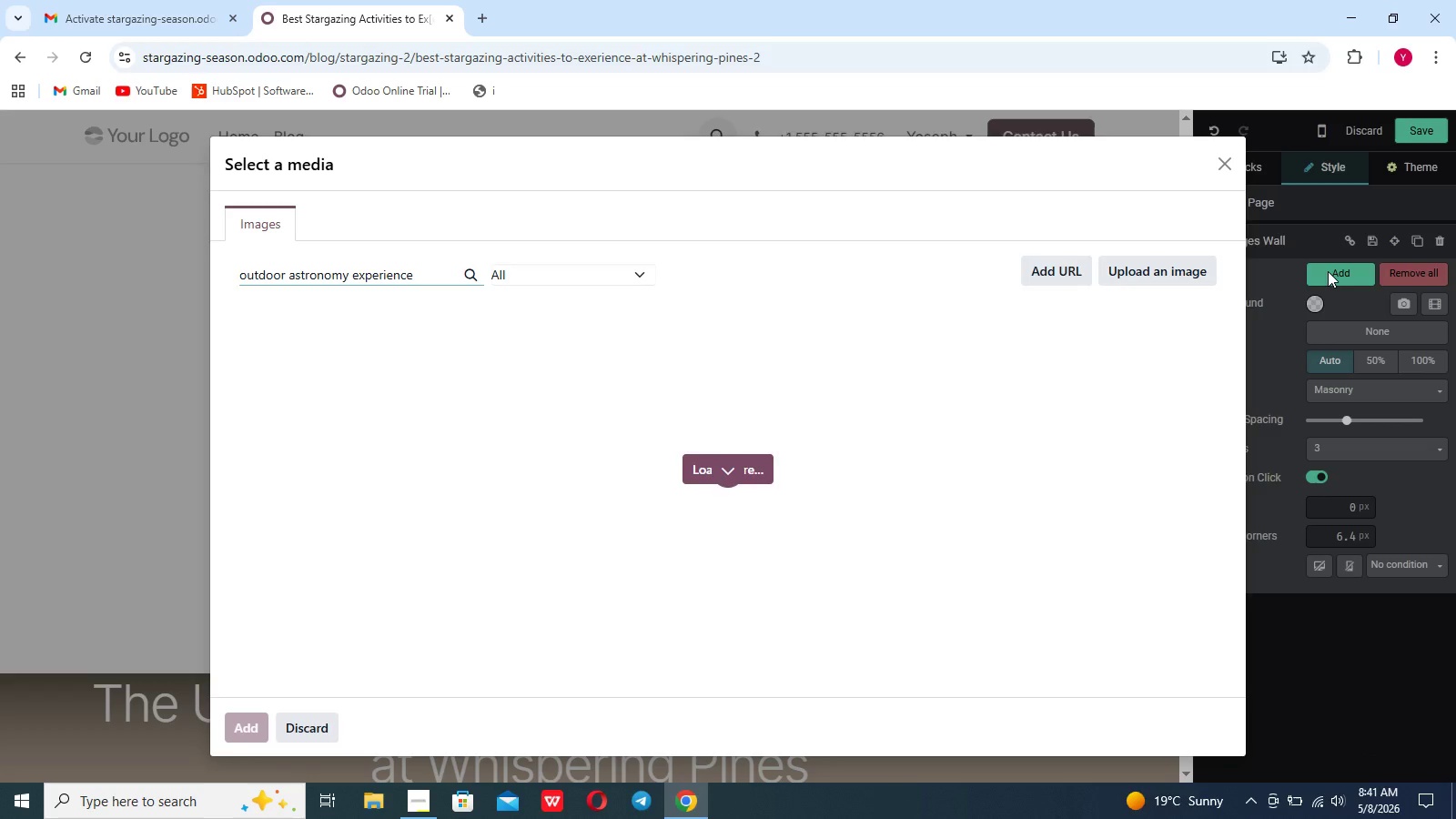 
wait(9.23)
 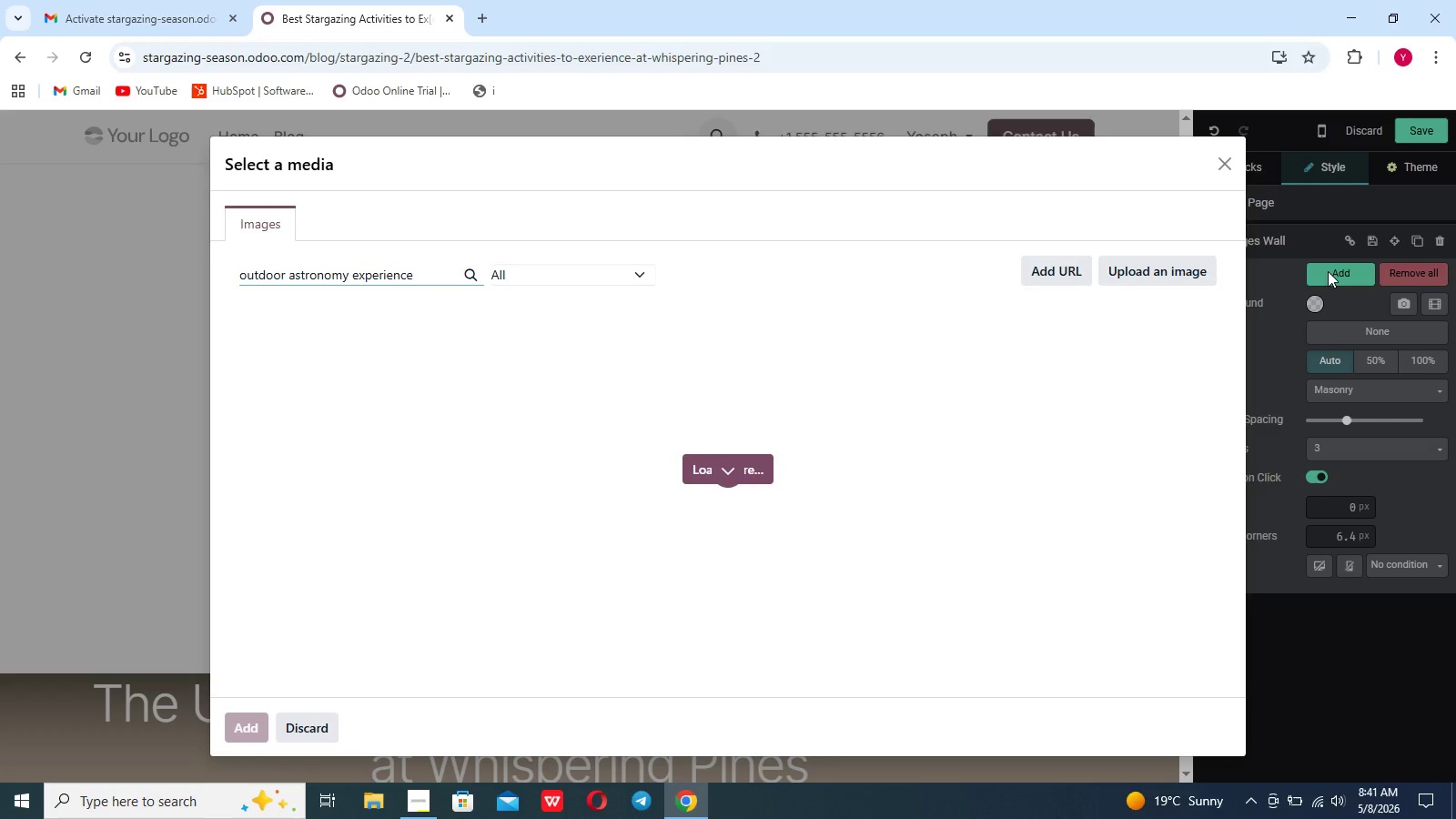 
scroll: coordinate [725, 487], scroll_direction: down, amount: 18.0
 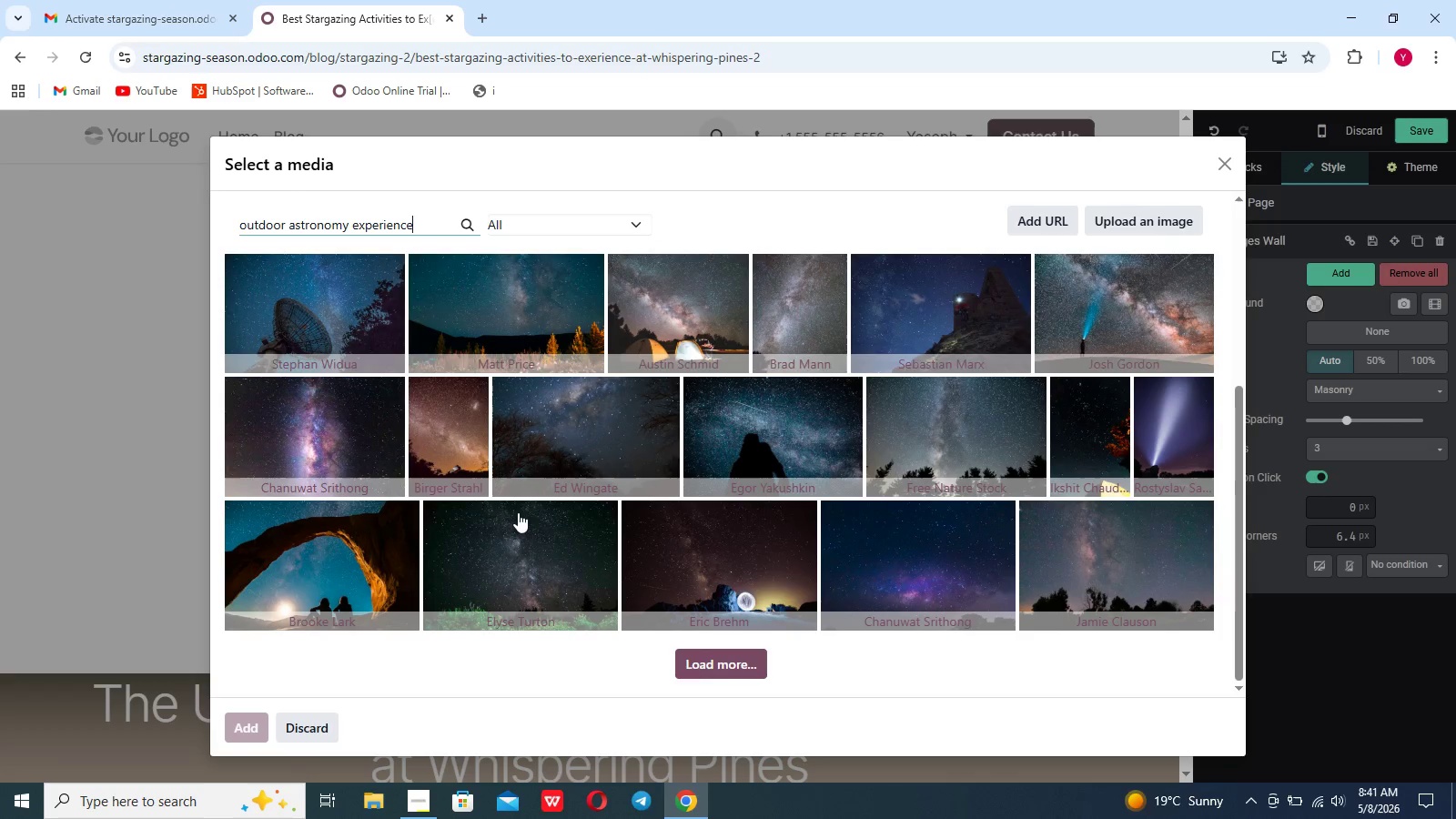 
scroll: coordinate [518, 512], scroll_direction: up, amount: 9.0
 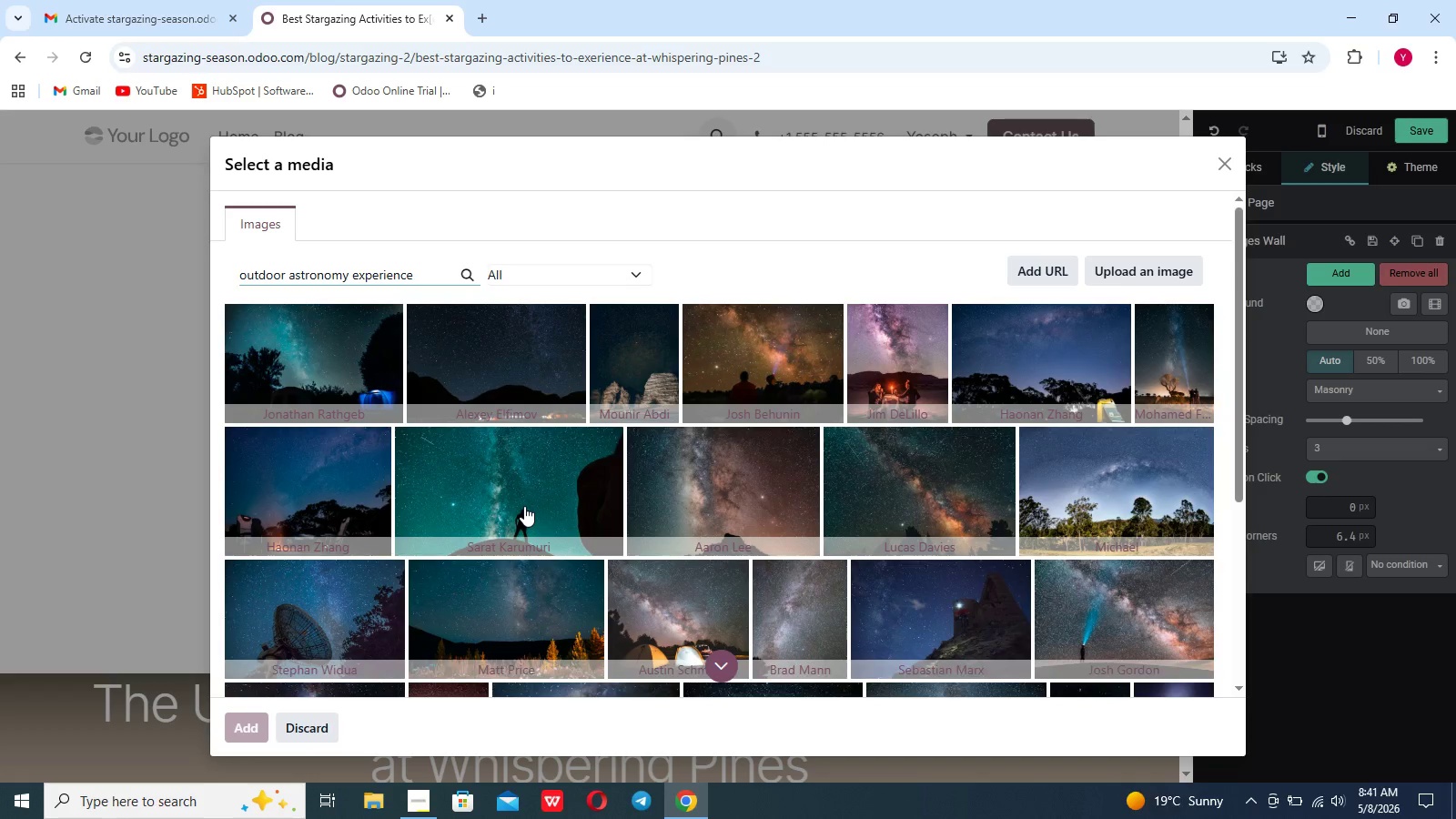 
wait(8.59)
 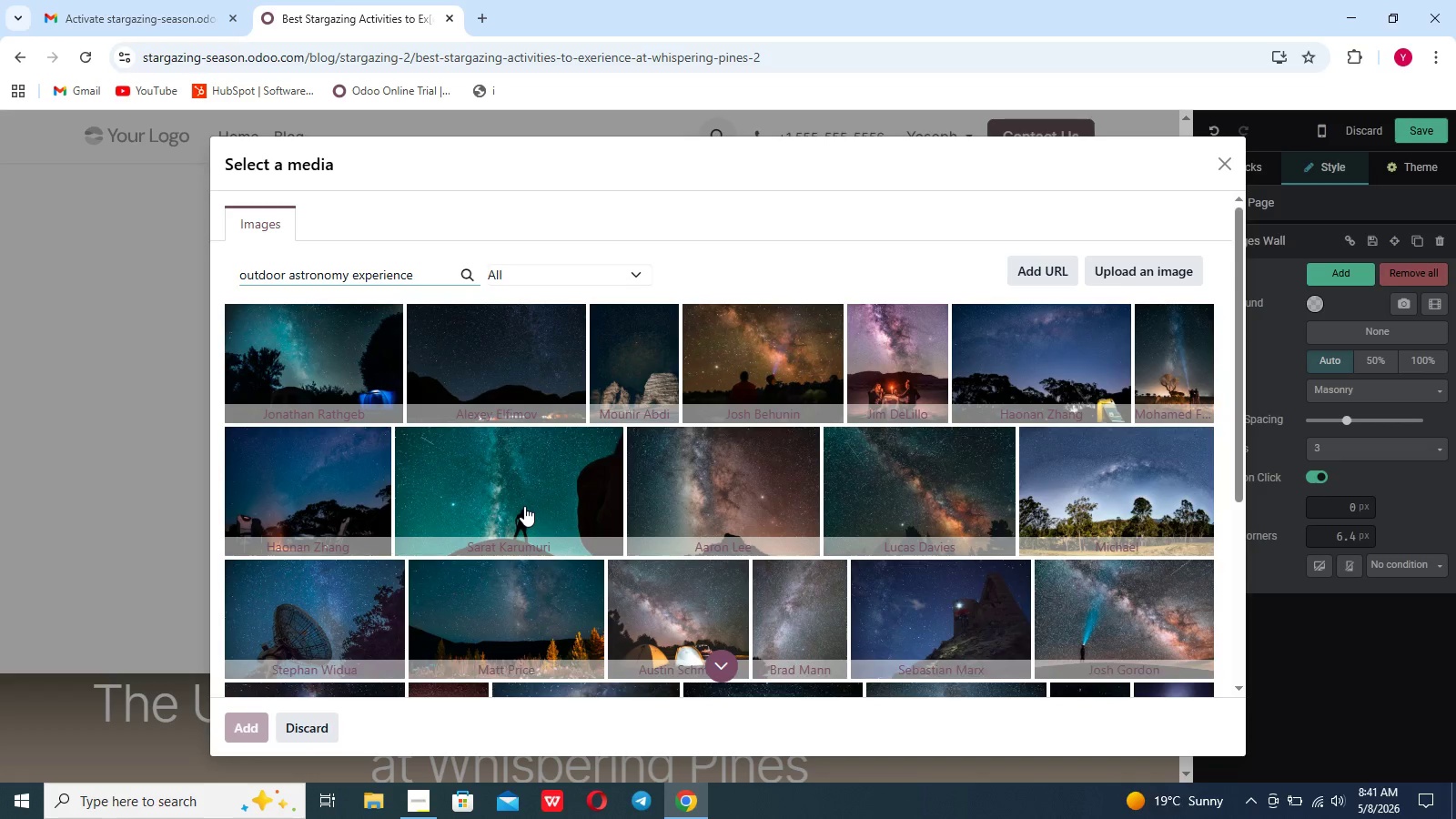 
left_click([796, 372])
 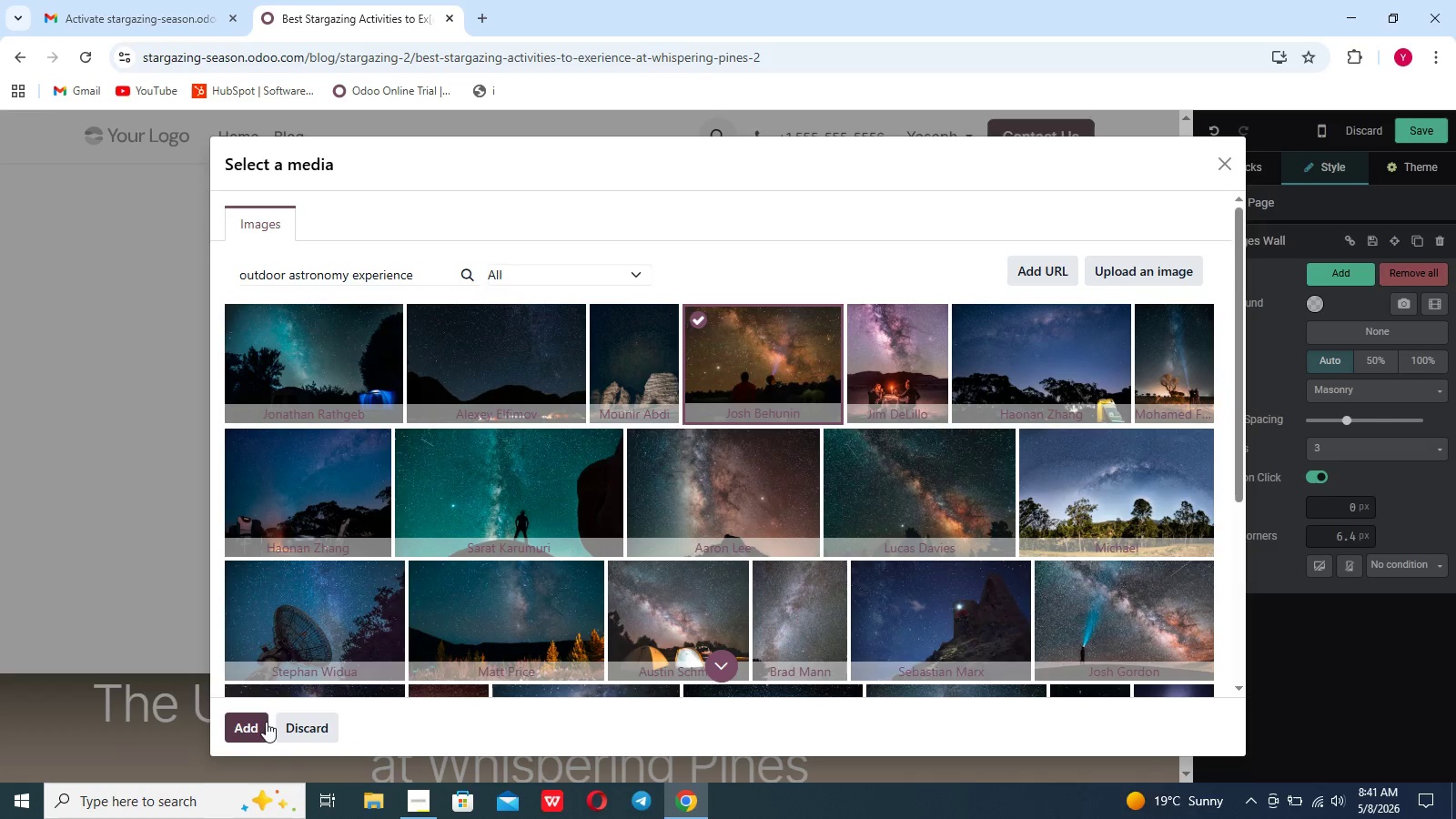 
left_click([255, 725])
 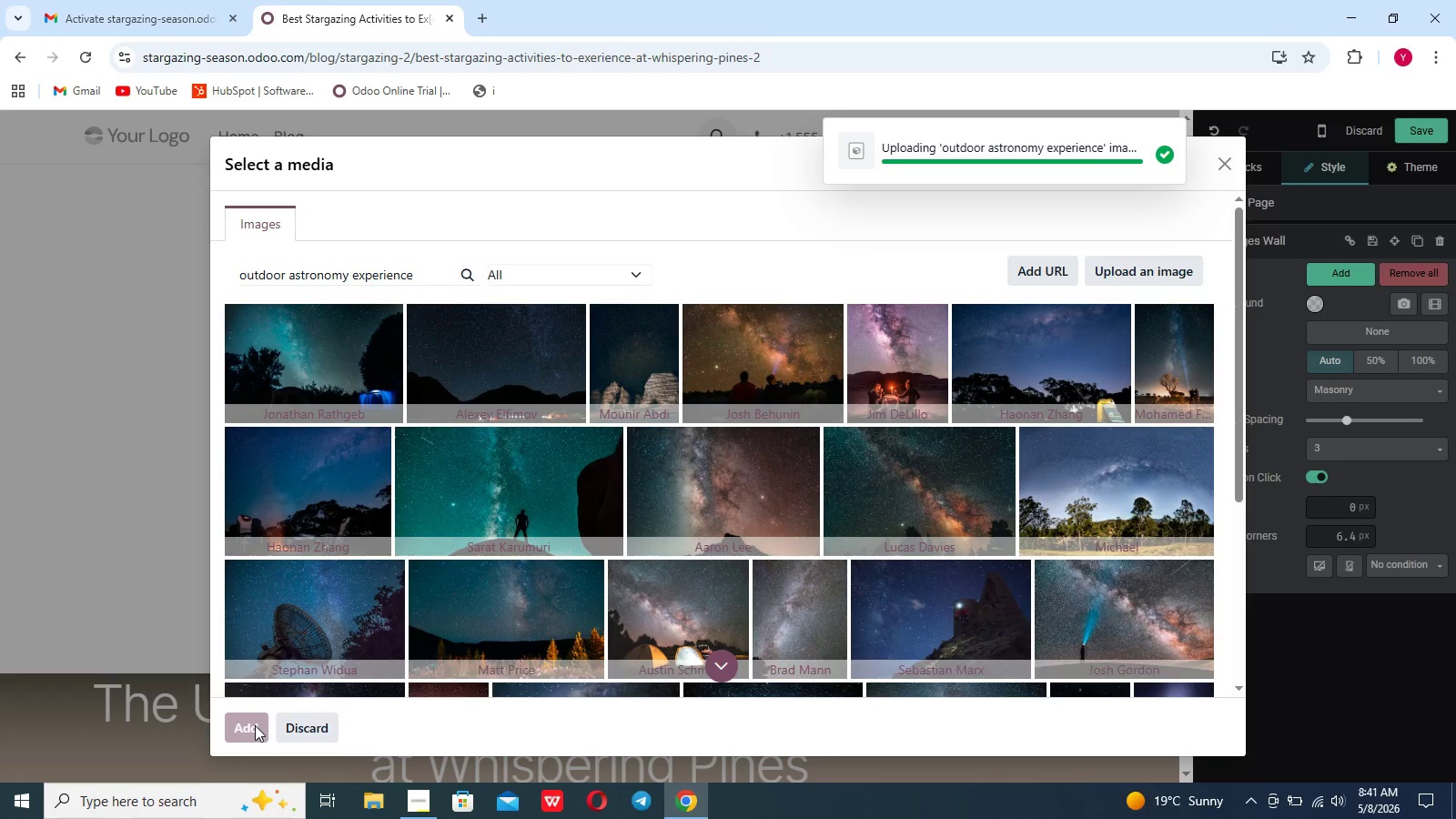 
wait(8.39)
 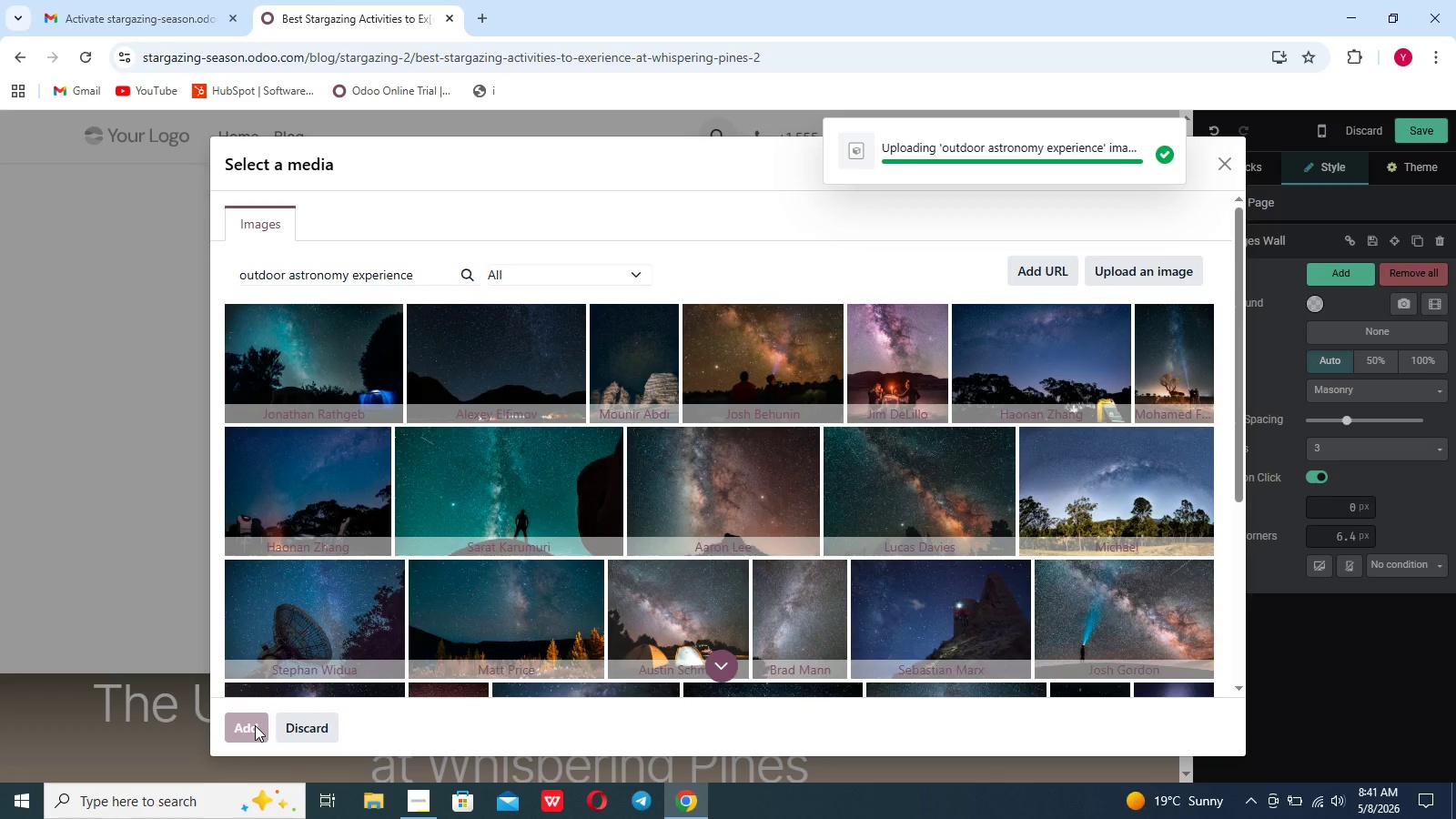 
mouse_move([1327, 410])
 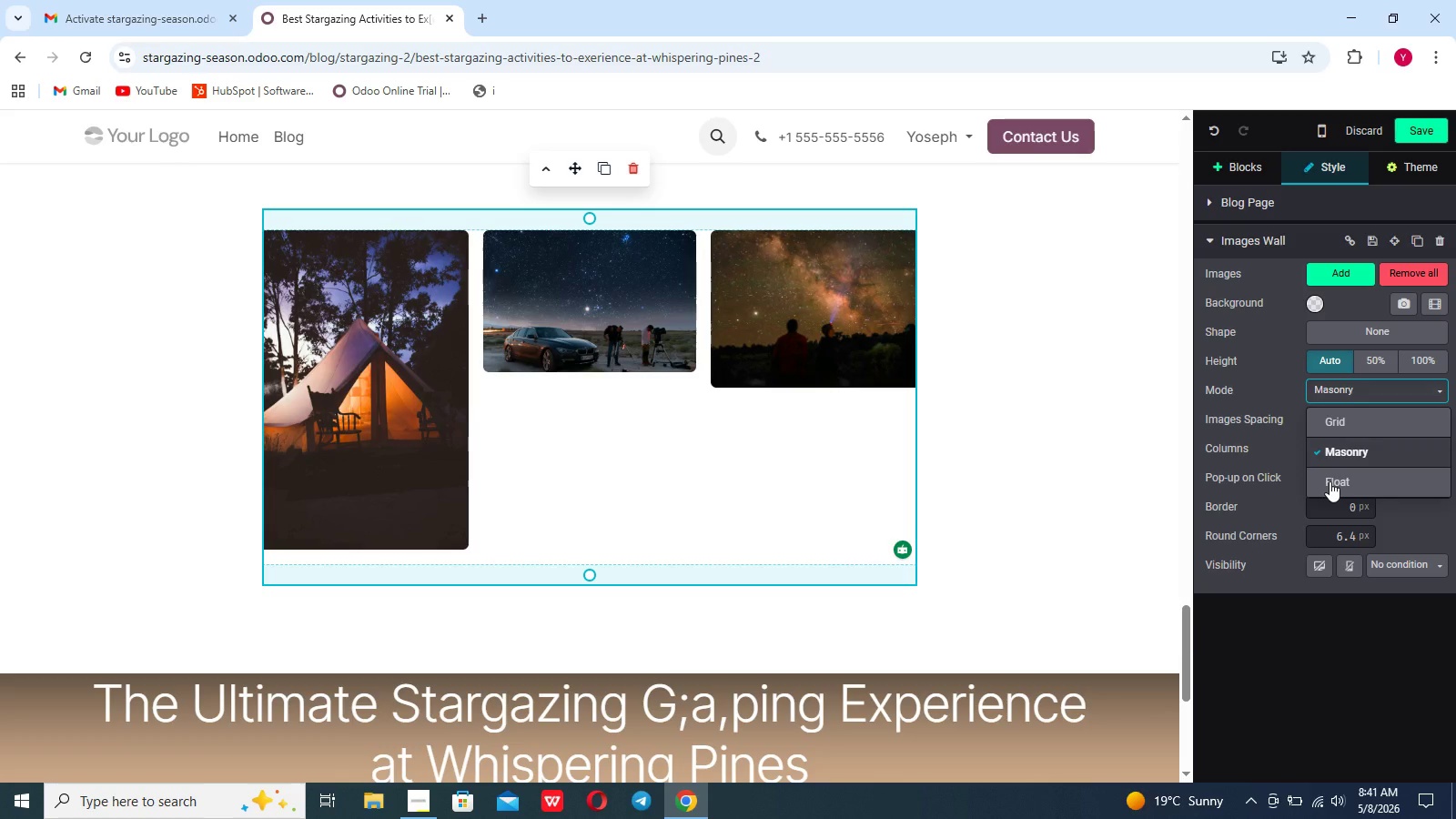 
left_click([1330, 481])
 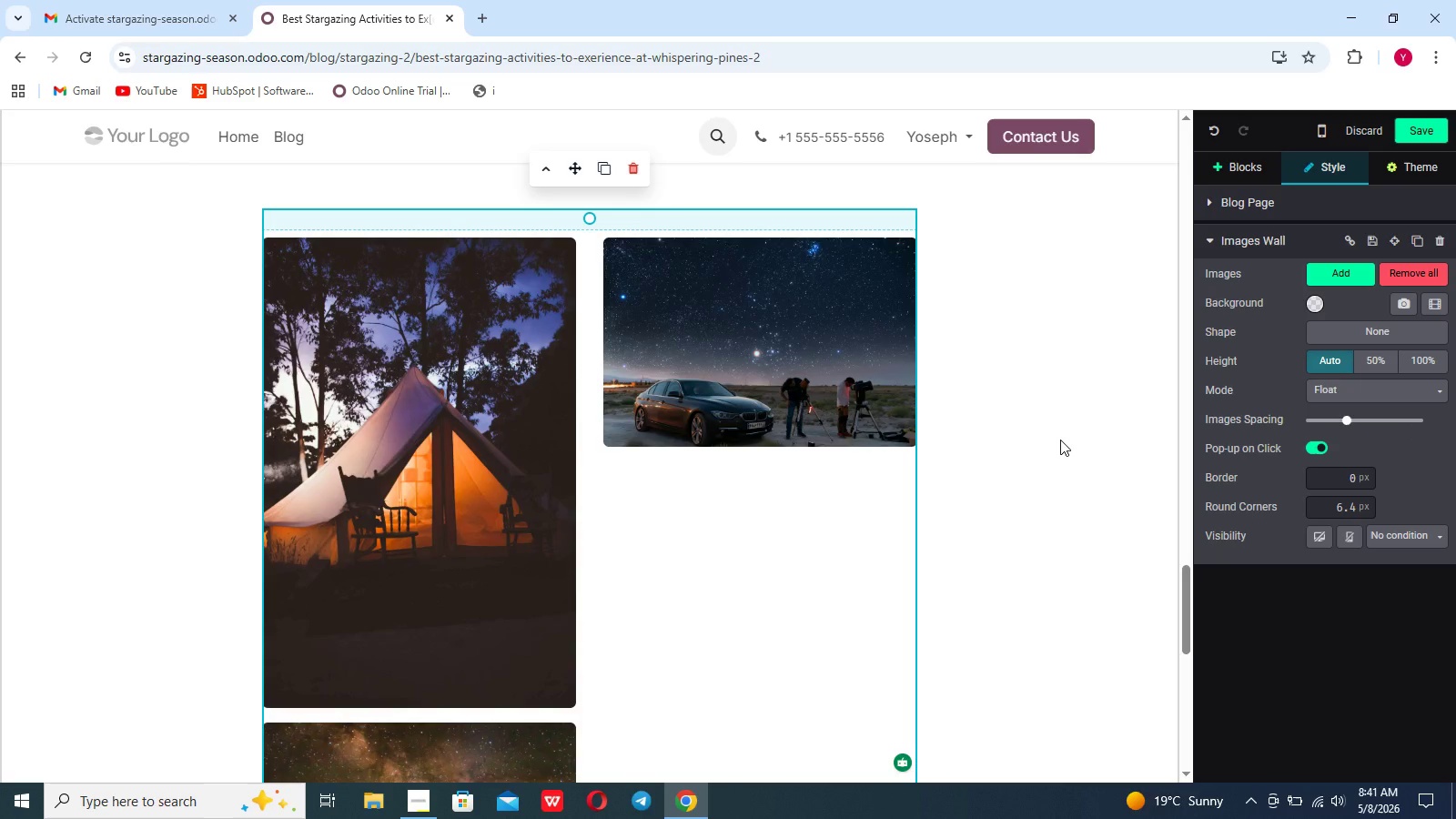 
scroll: coordinate [1060, 440], scroll_direction: down, amount: 13.0
 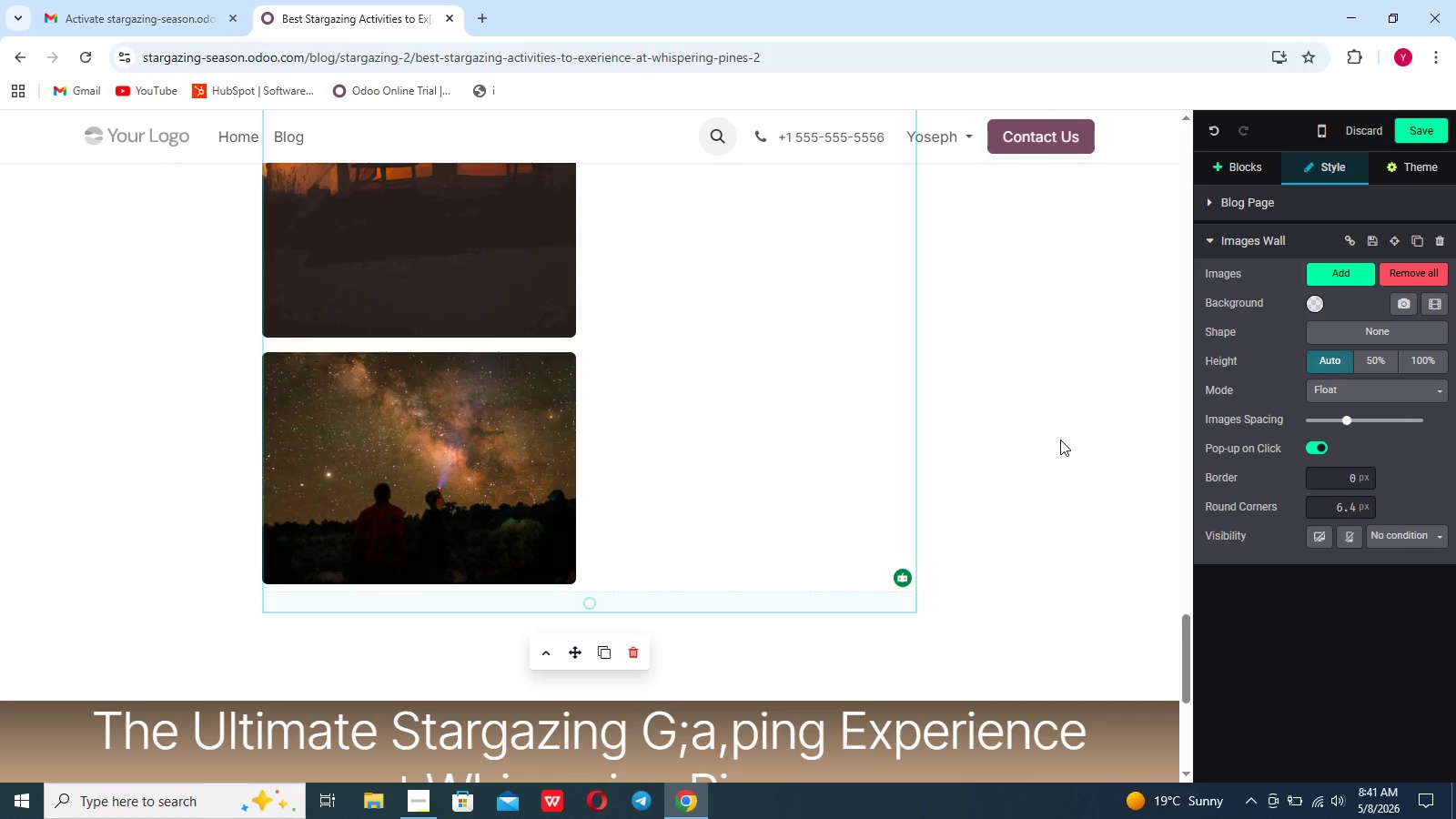 
scroll: coordinate [1060, 440], scroll_direction: up, amount: 2.0
 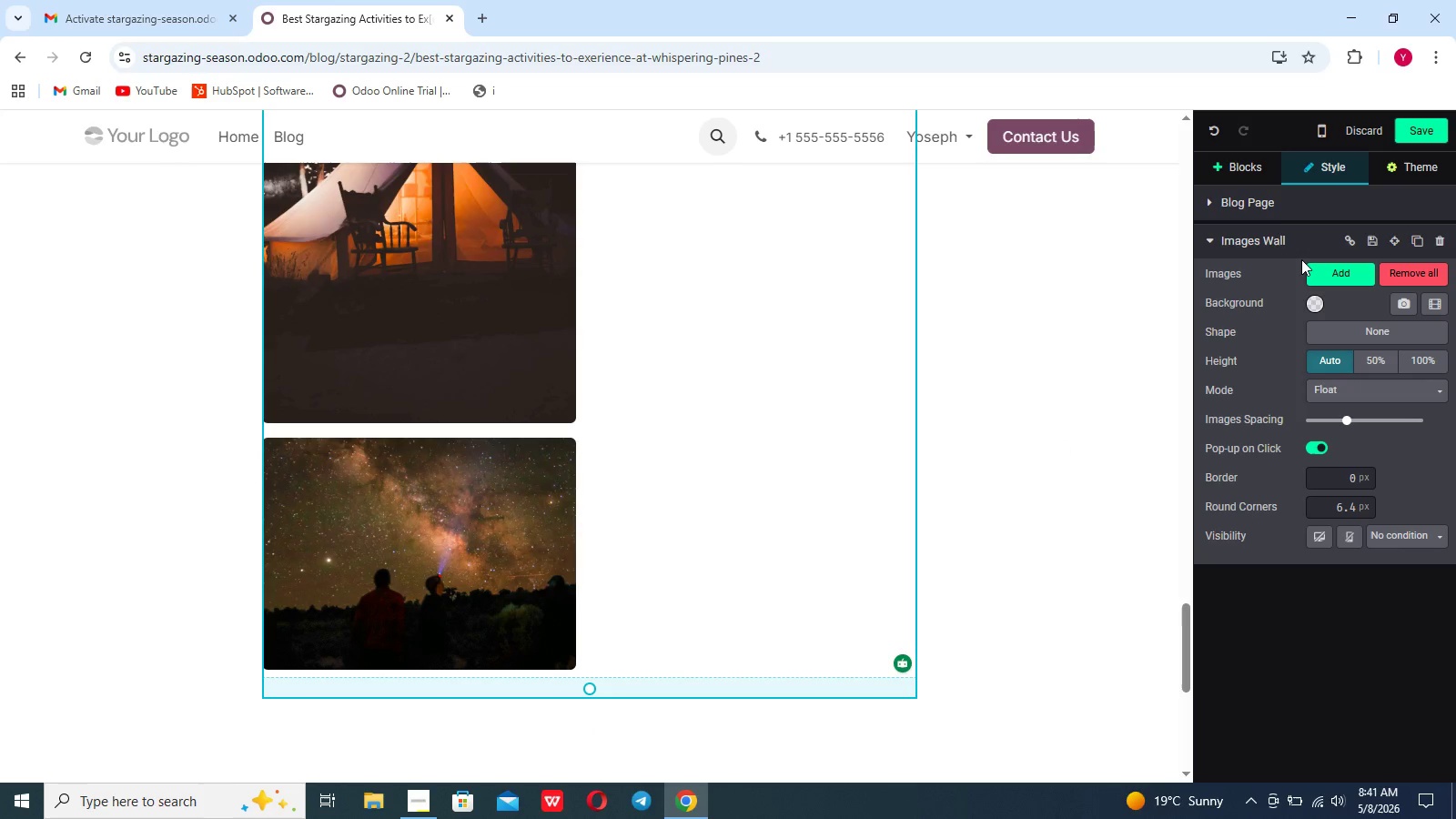 
left_click([1243, 162])
 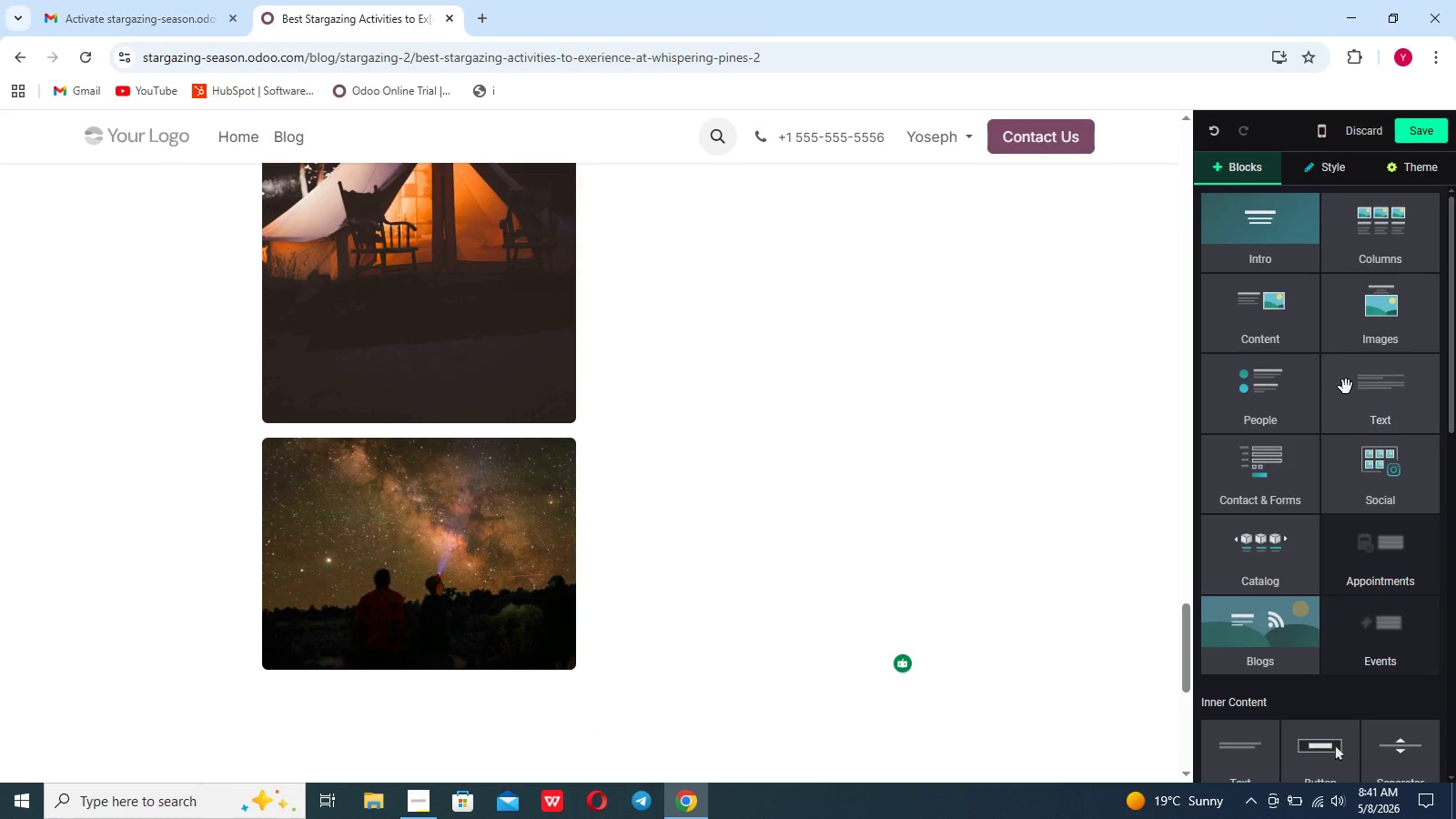 
left_click([1352, 394])
 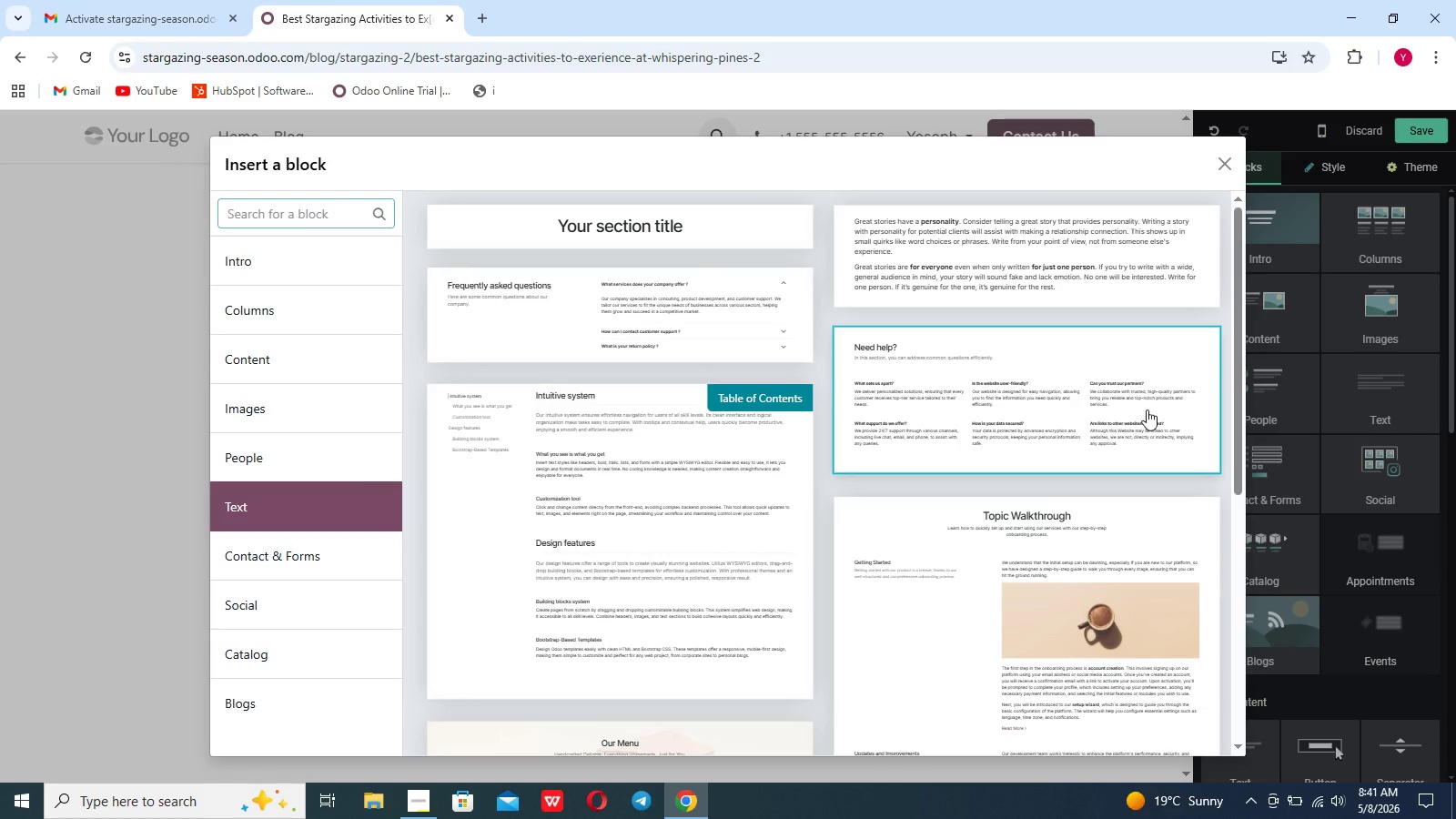 
left_click([1070, 282])
 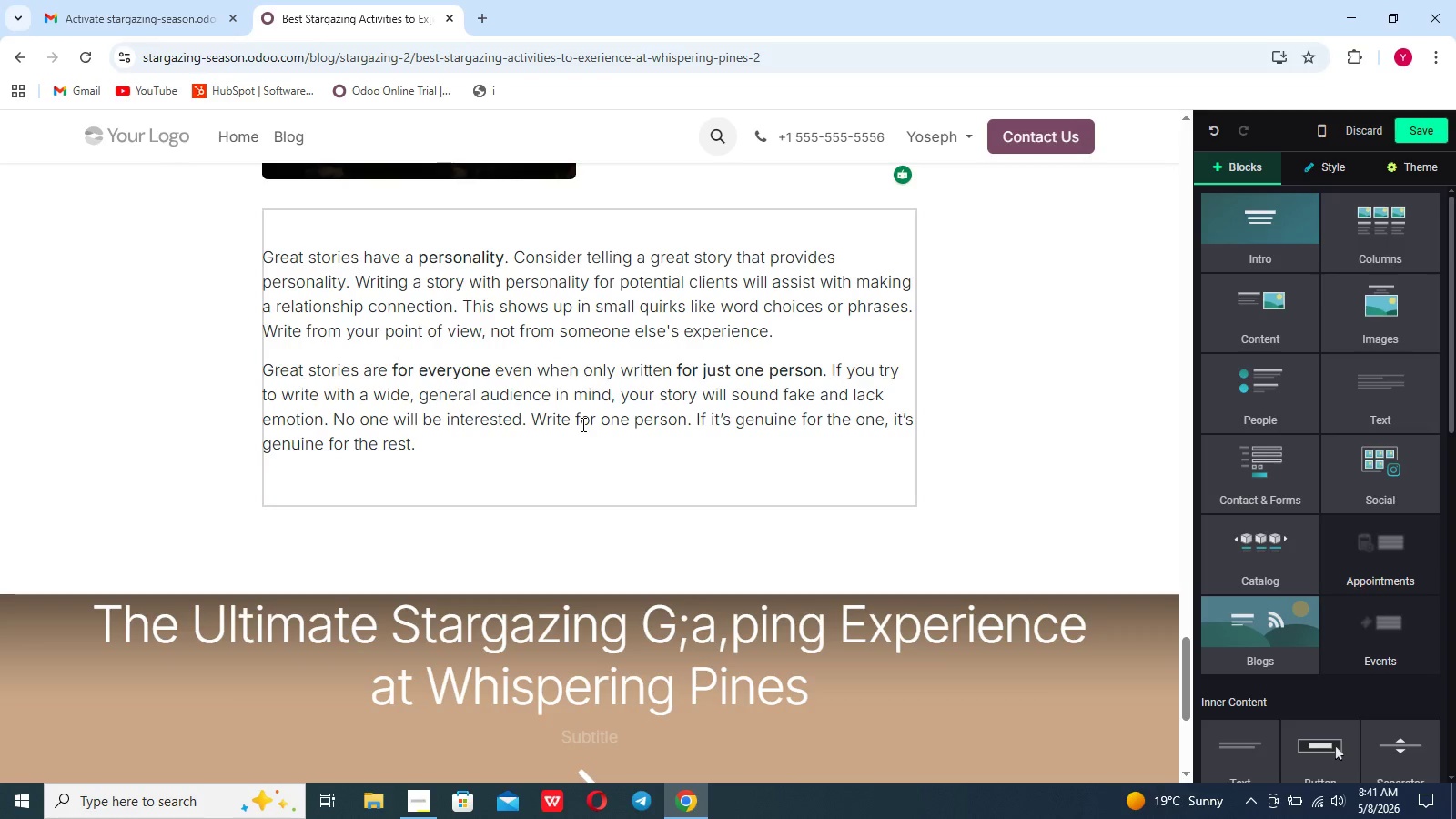 
left_click_drag(start_coordinate=[478, 473], to_coordinate=[353, 426])
 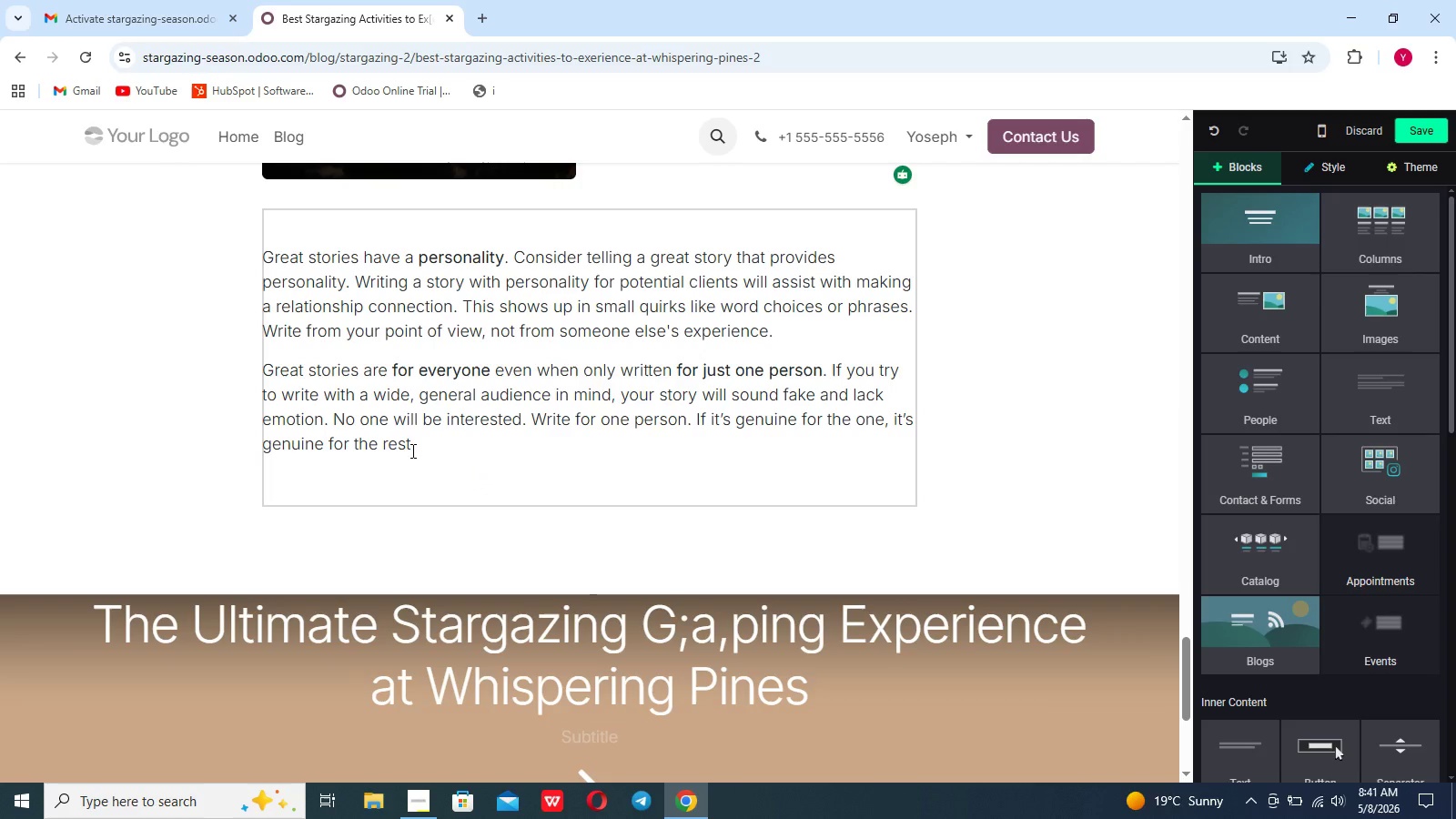 
left_click_drag(start_coordinate=[411, 450], to_coordinate=[251, 252])
 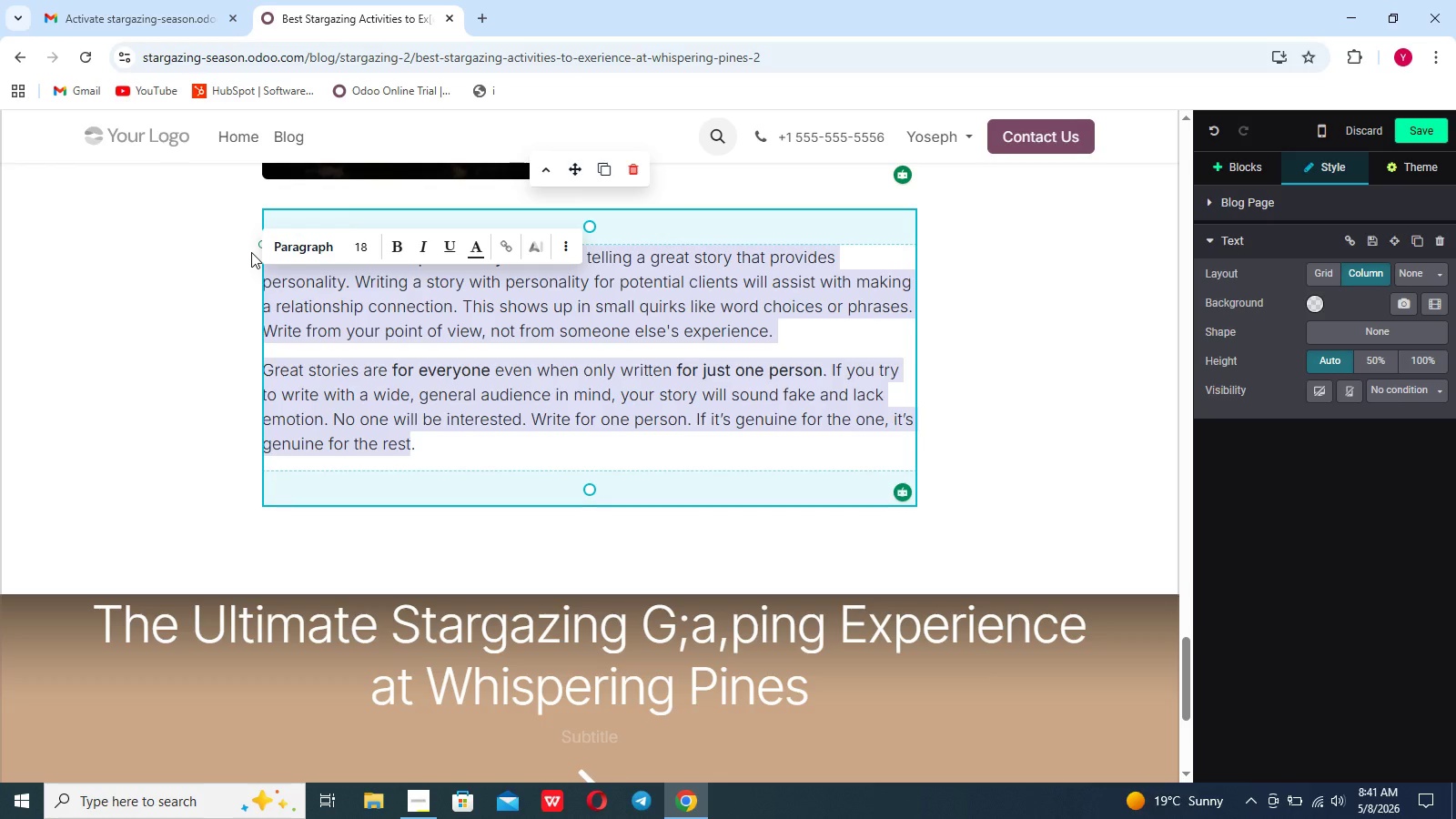 
key(Backspace)
type(Telescope Viewing Experience)
 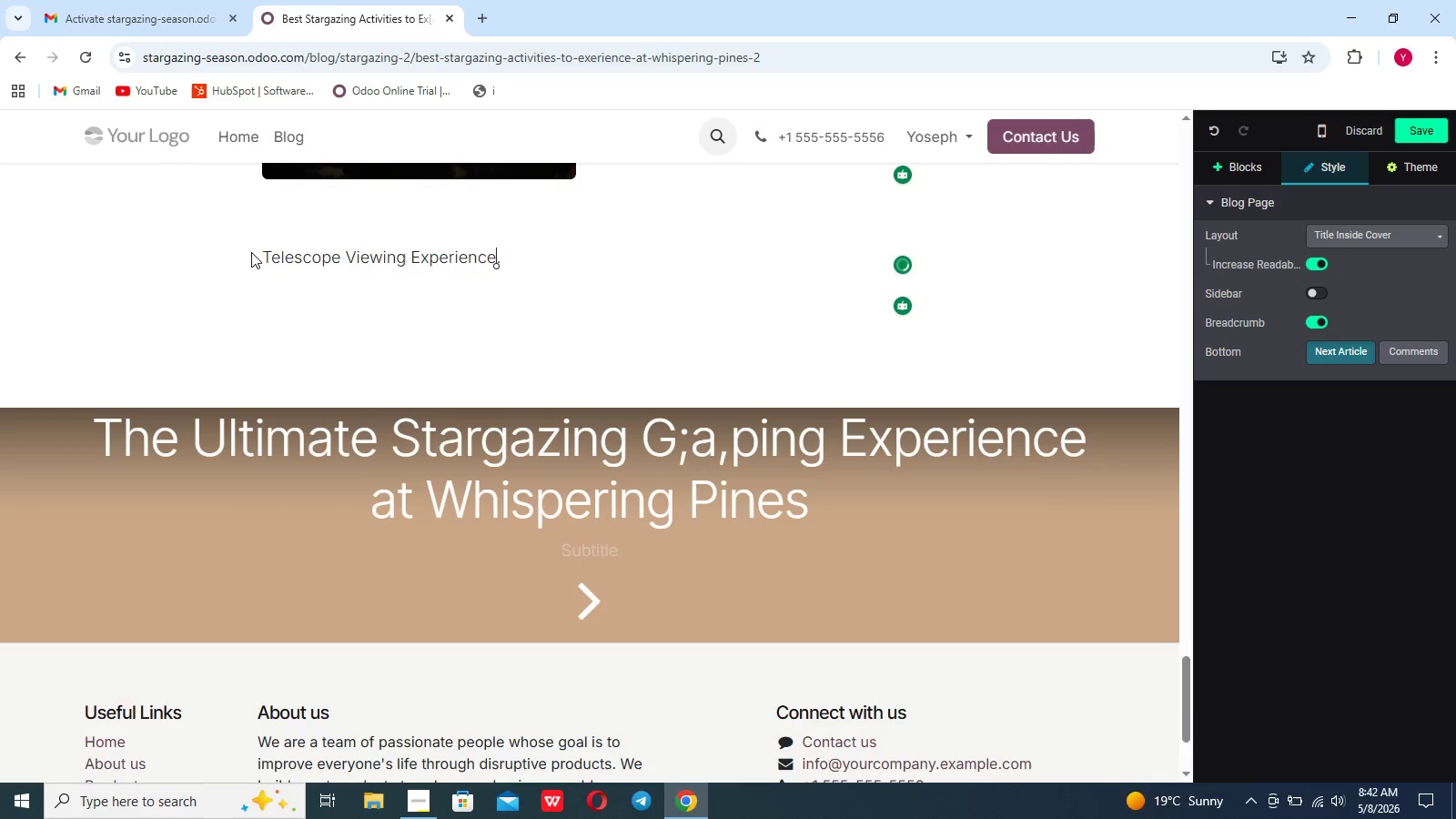 
left_click([251, 252])
 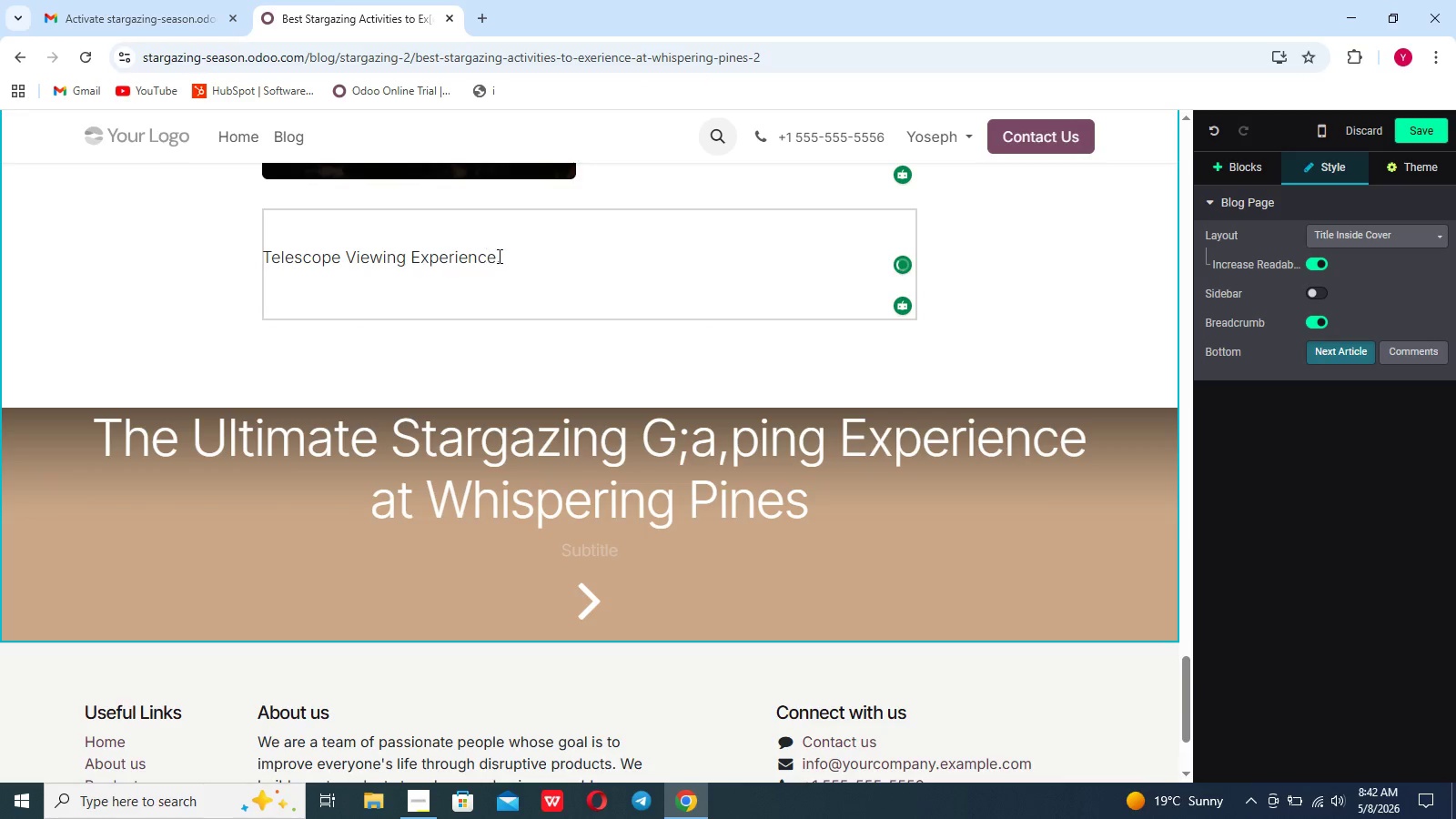 
left_click_drag(start_coordinate=[503, 256], to_coordinate=[241, 255])
 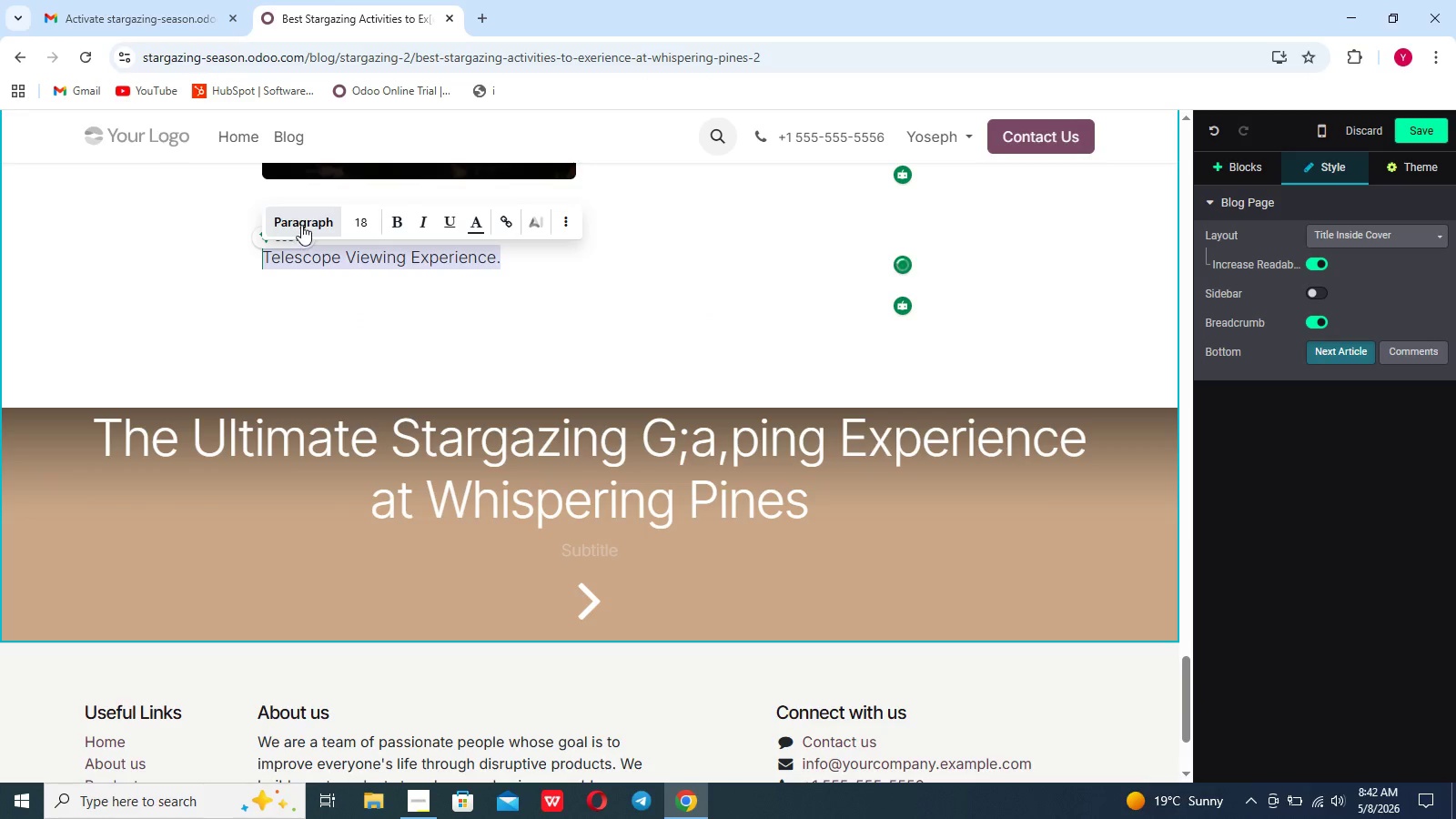 
left_click([301, 225])
 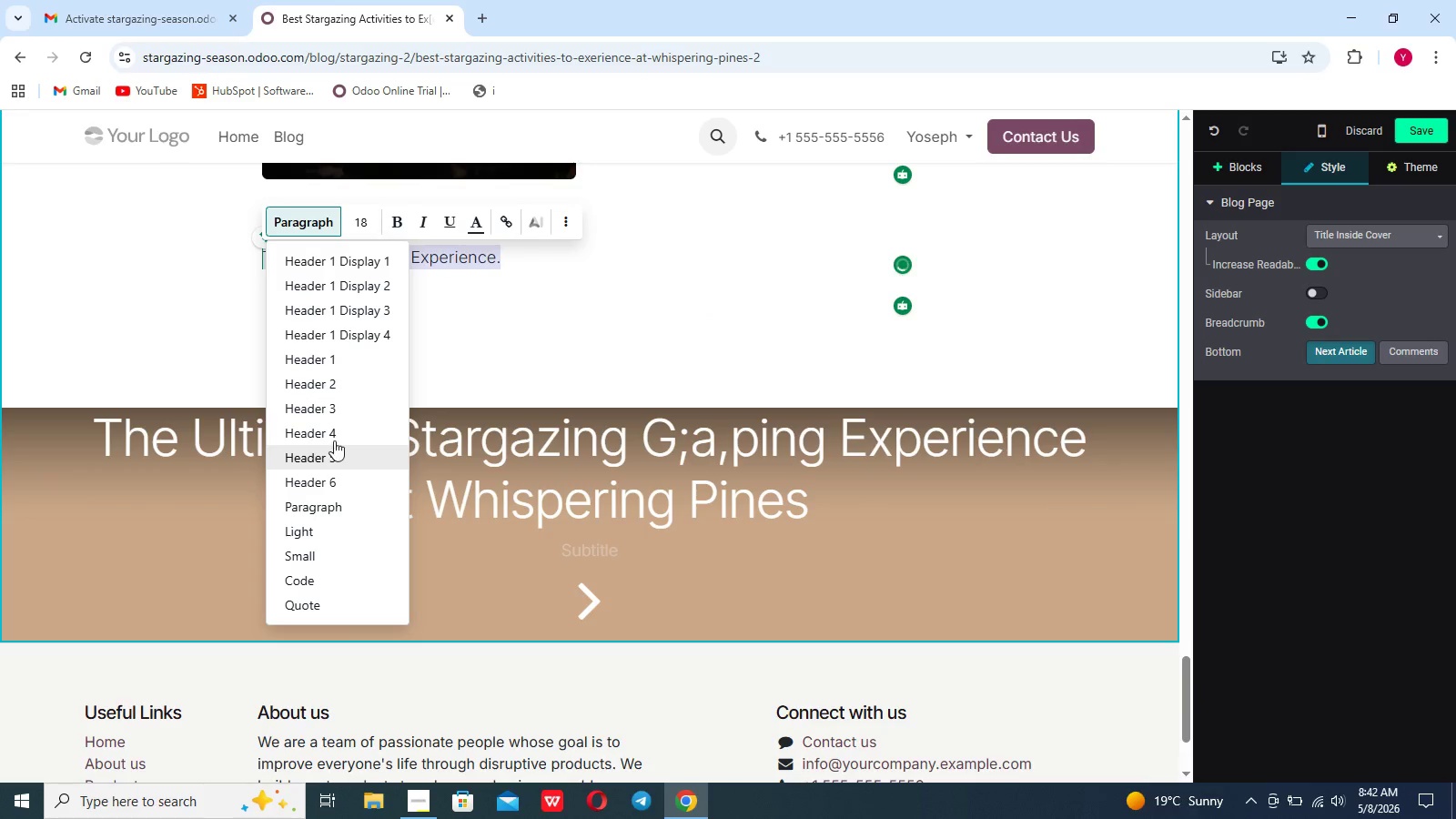 
left_click([334, 437])
 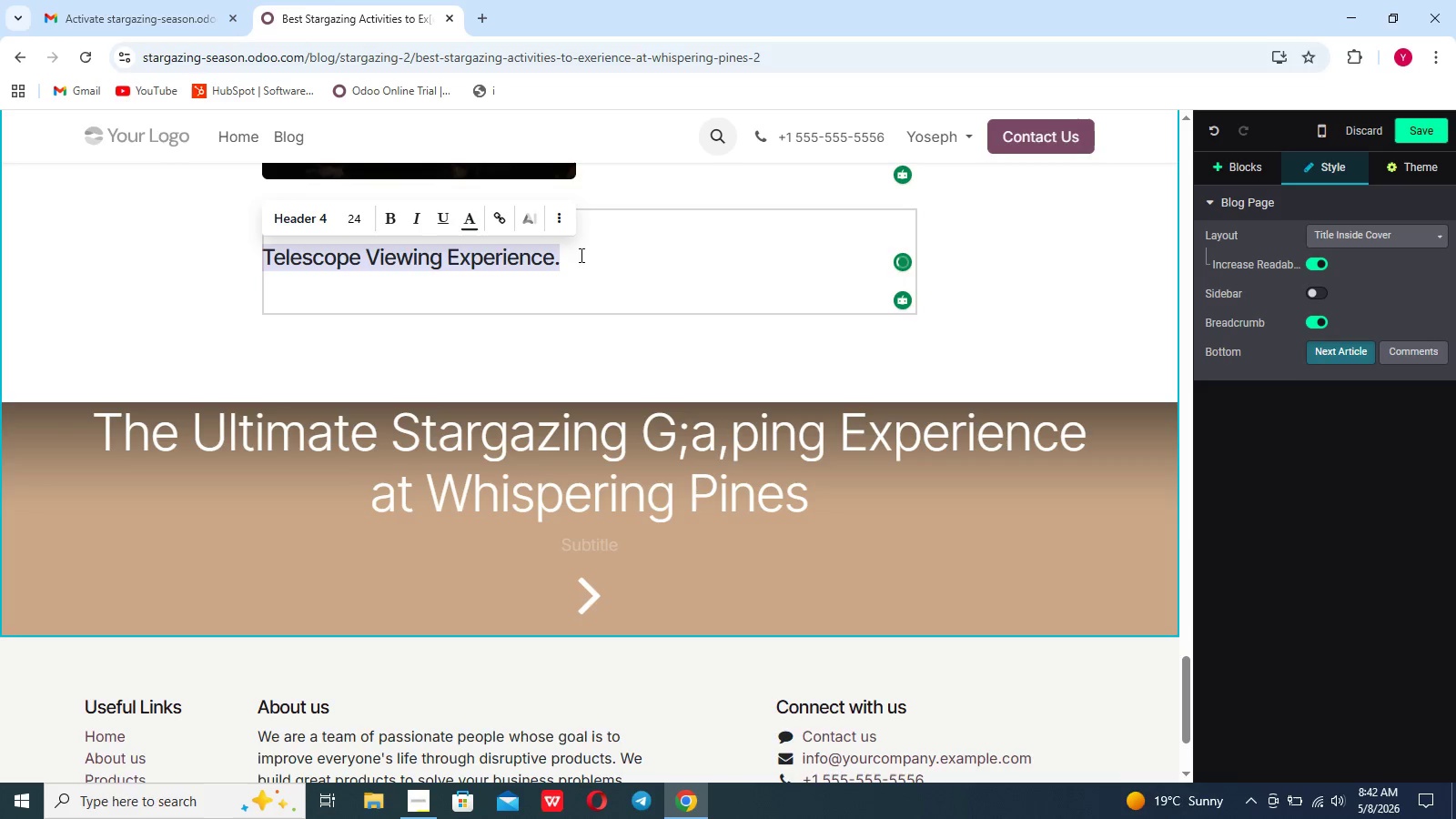 
left_click([597, 259])
 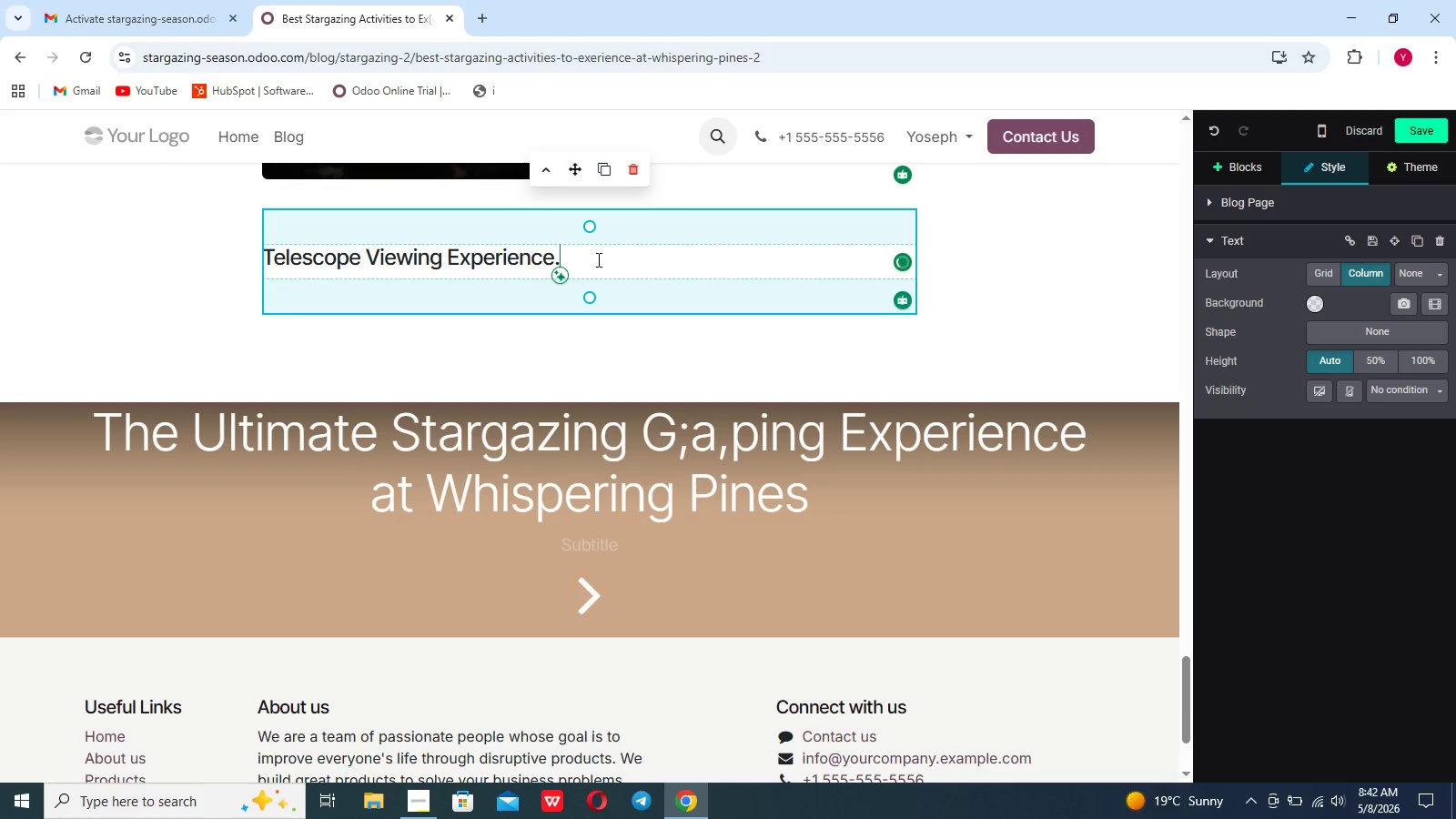 
key(Backspace)
type( for Guests)
 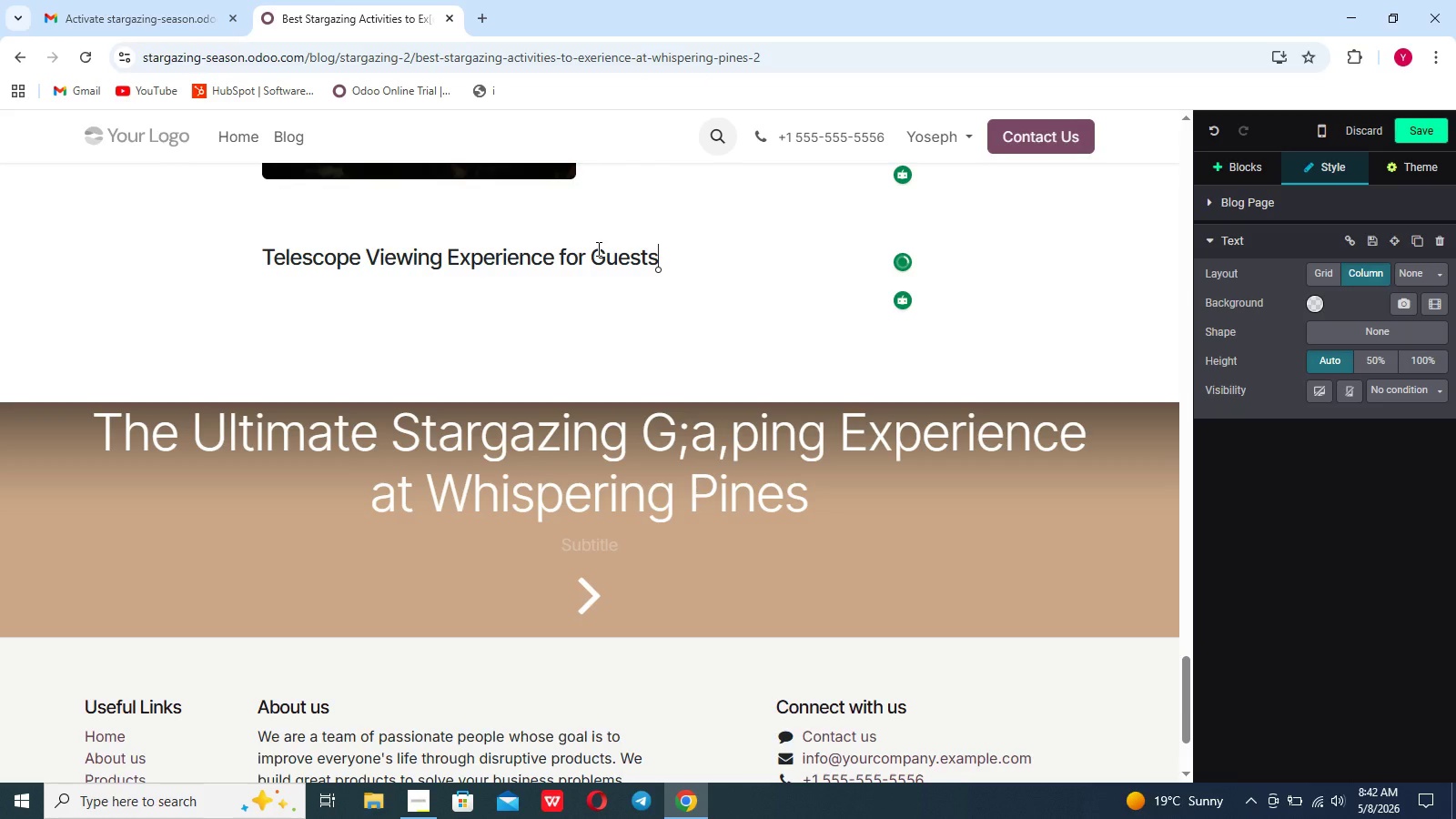 
key(Enter)
 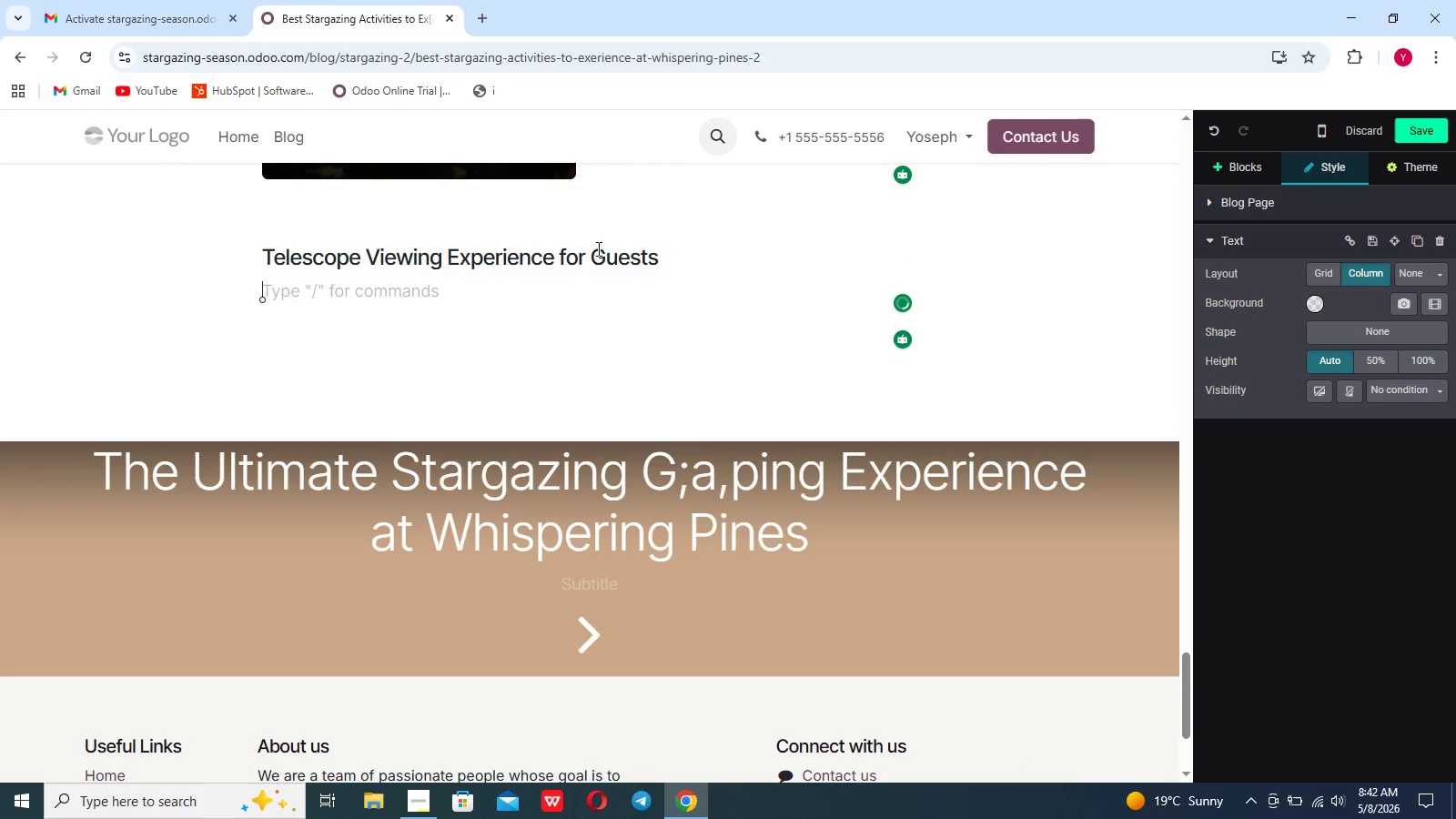 
key(Enter)
 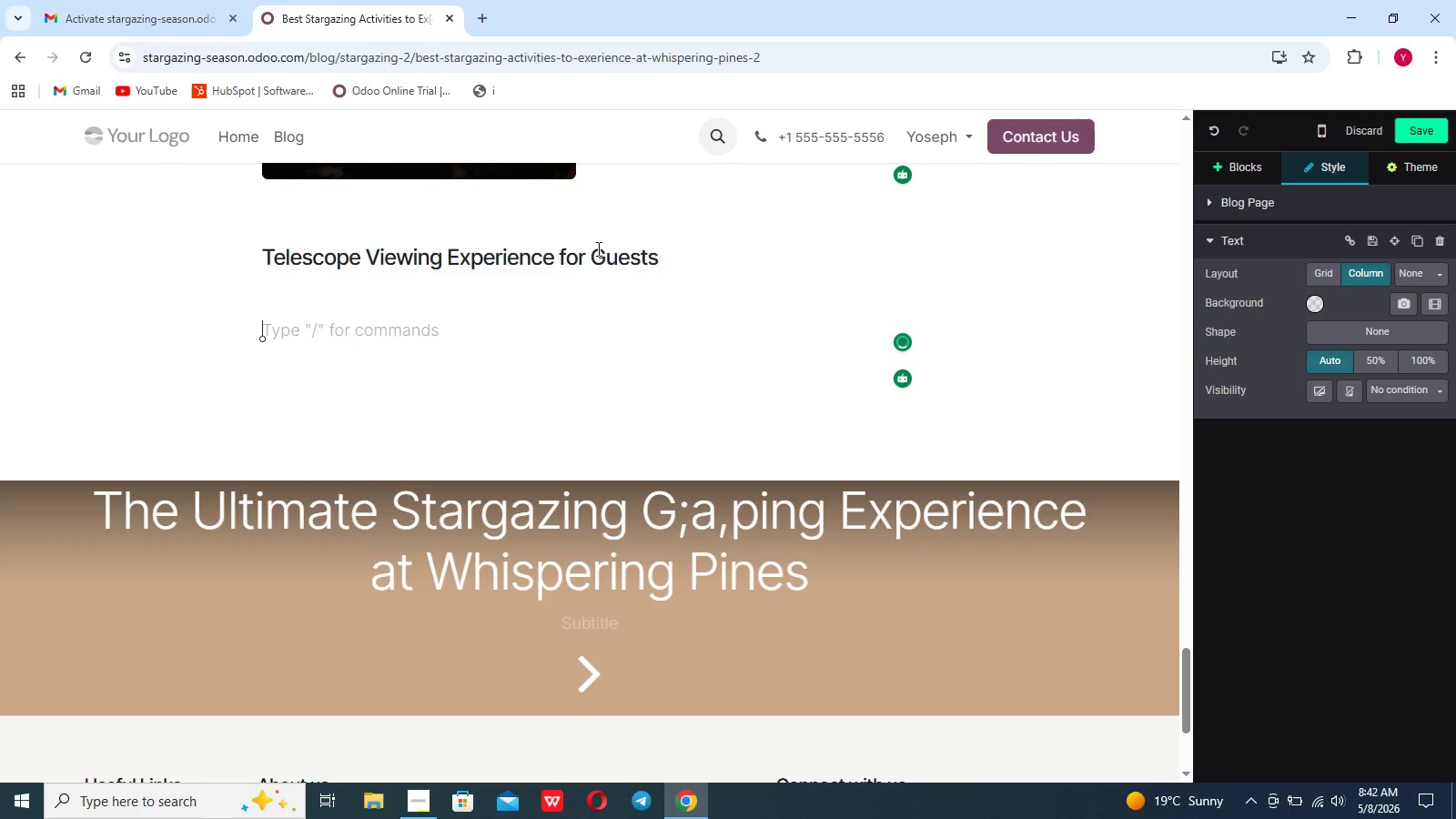 
type(Whispering Pines also offers telesco[e vo)
key(Backspace)
type(iewi)
 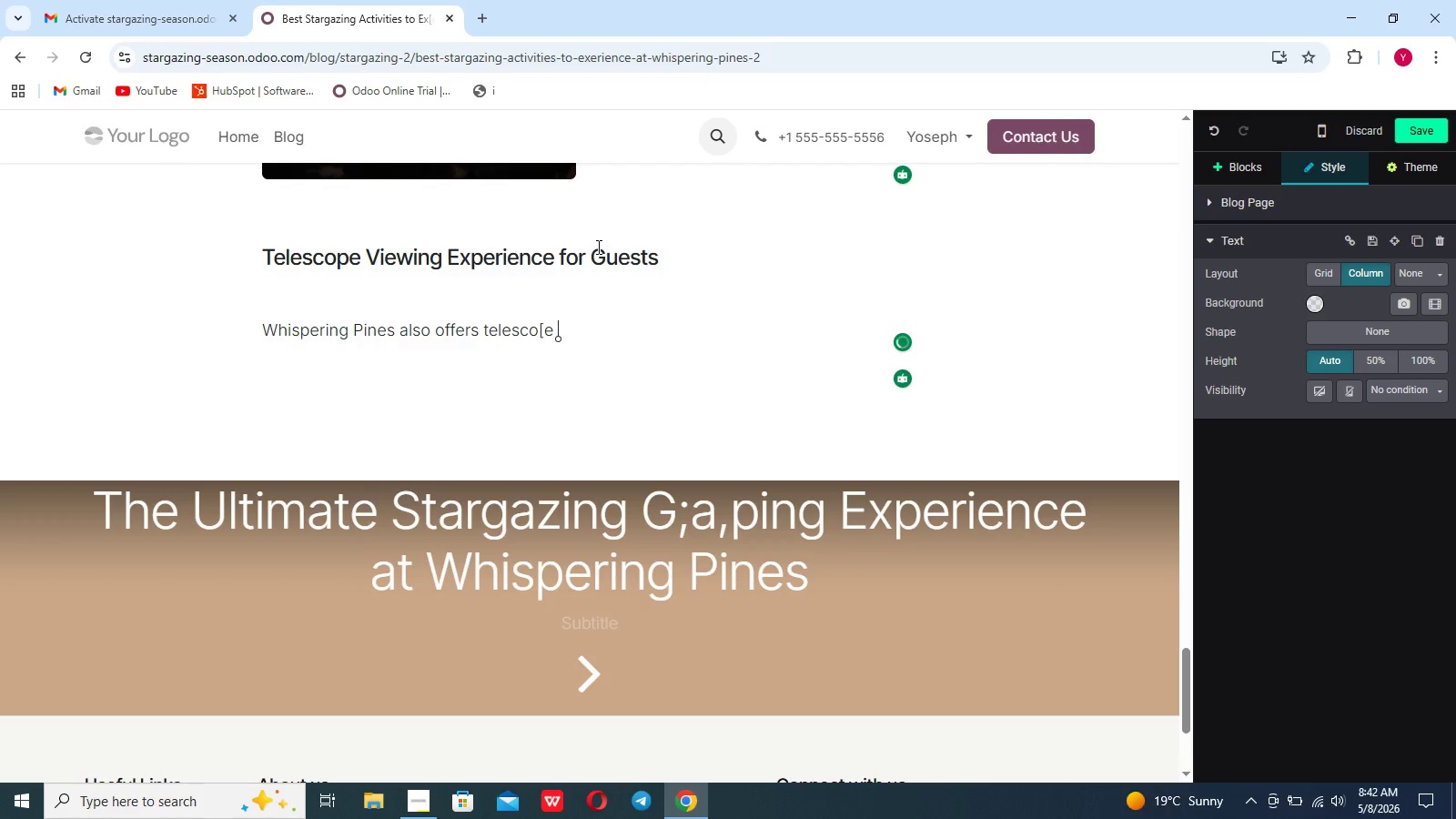 
key(ArrowLeft)
 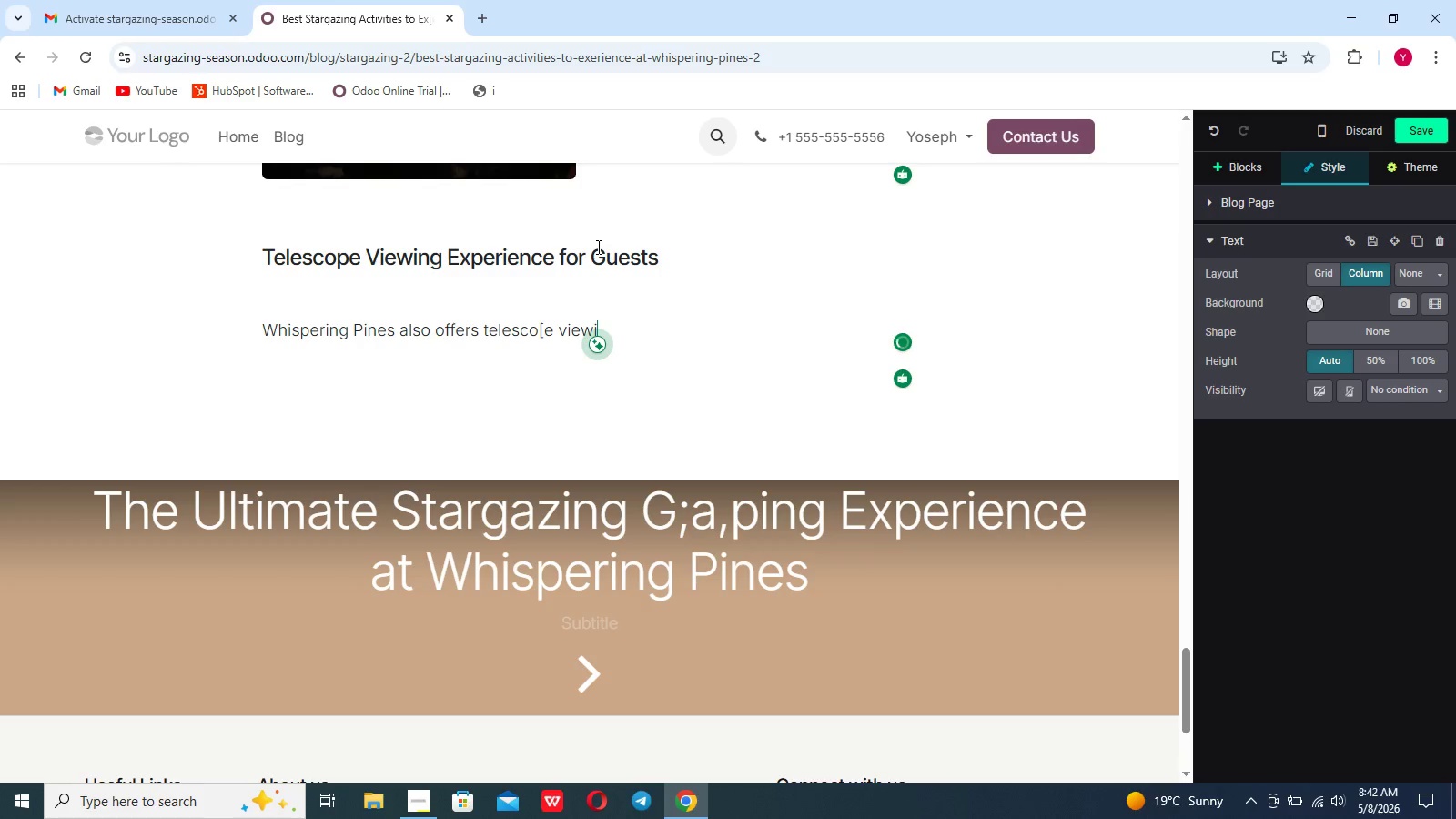 
key(ArrowLeft)
 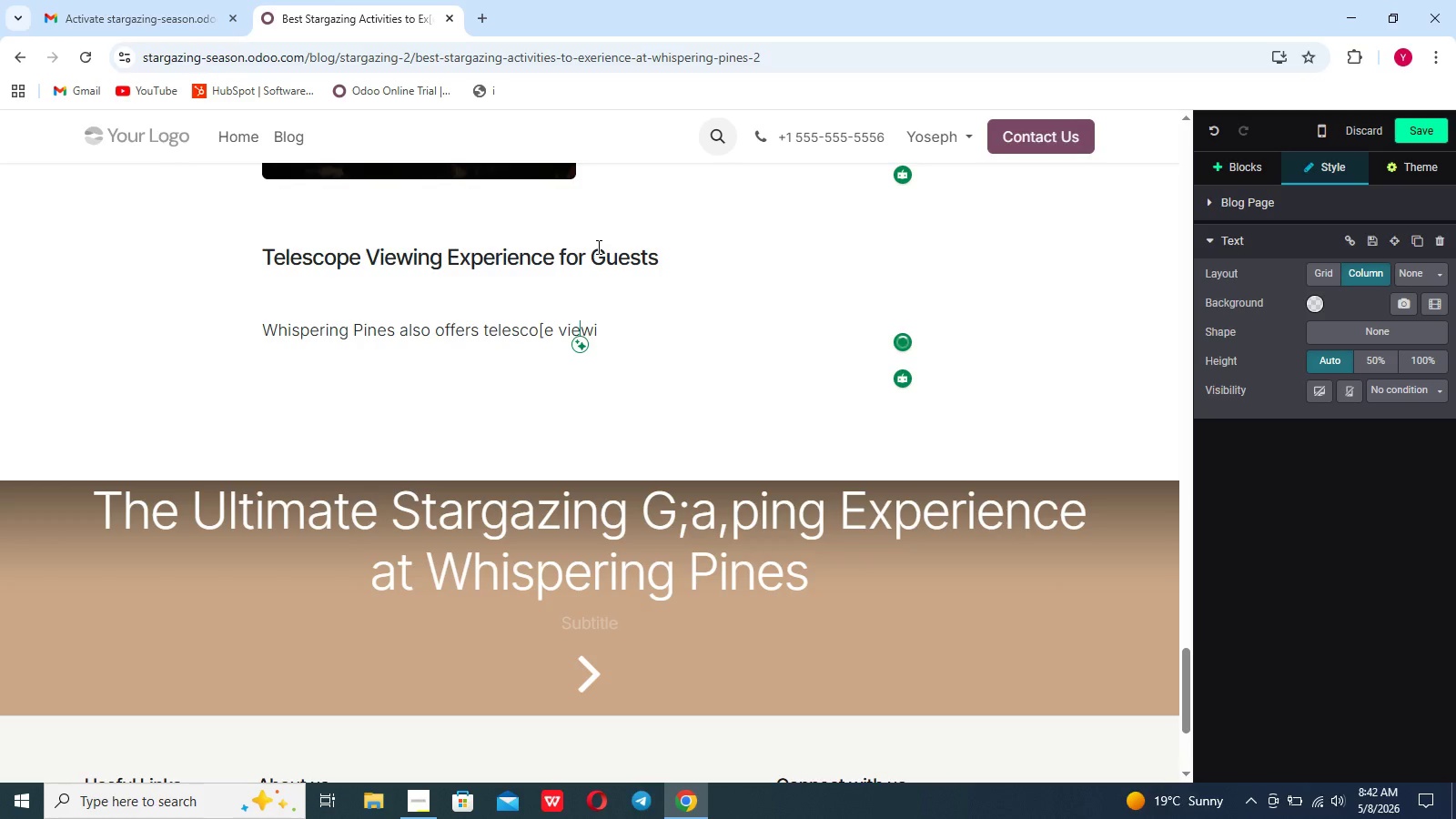 
key(ArrowLeft)
 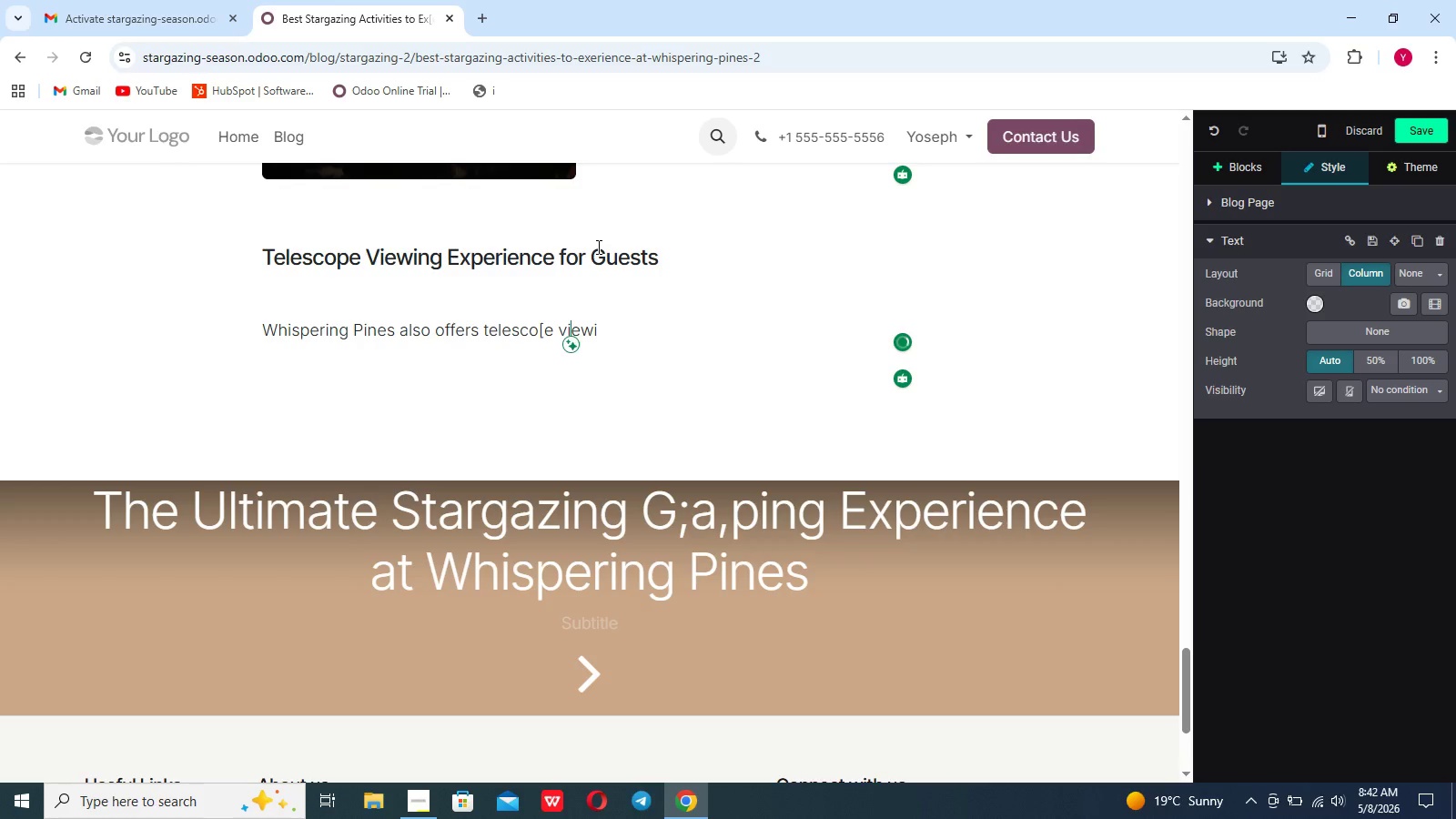 
key(ArrowLeft)
 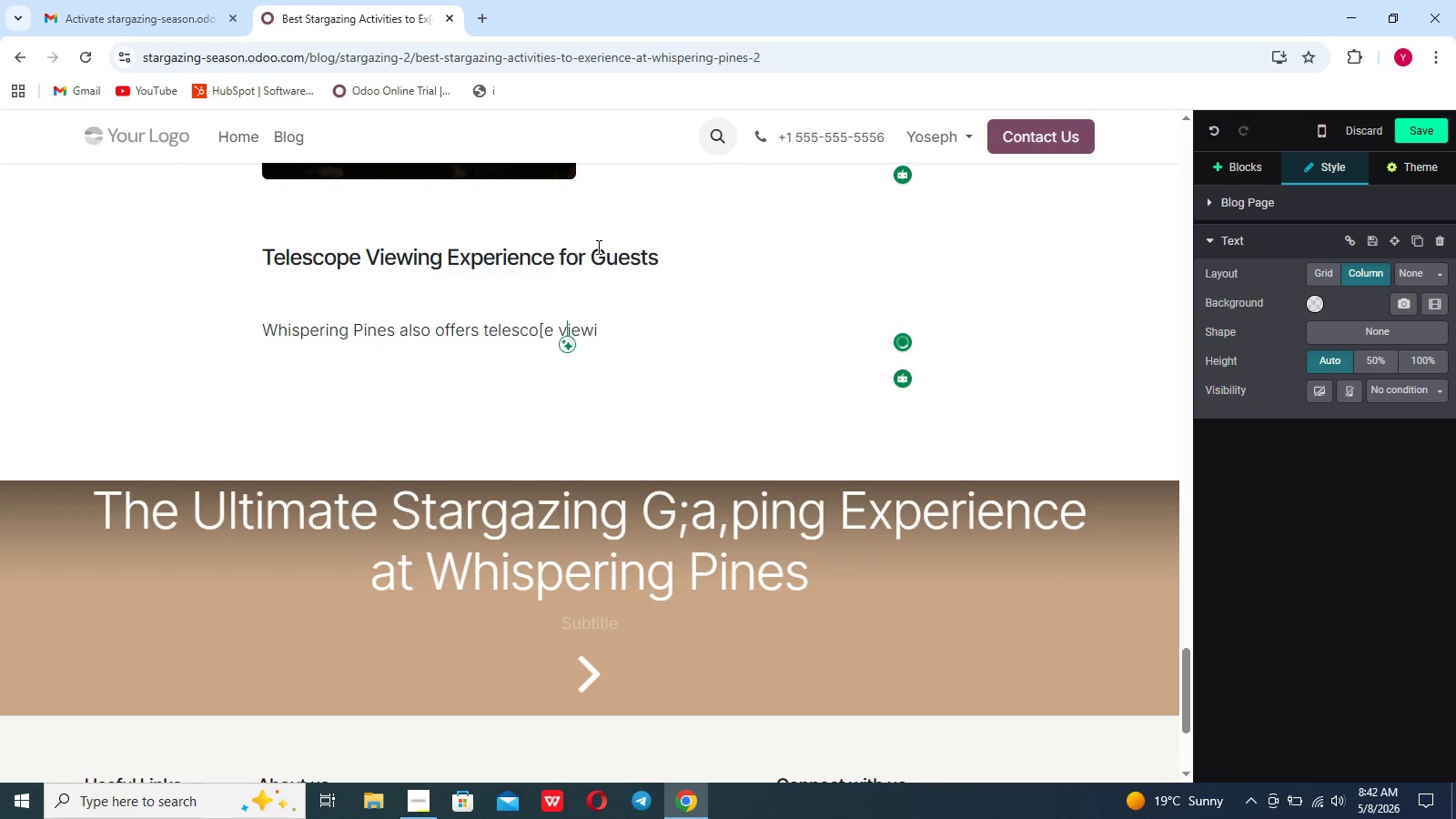 
key(ArrowLeft)
 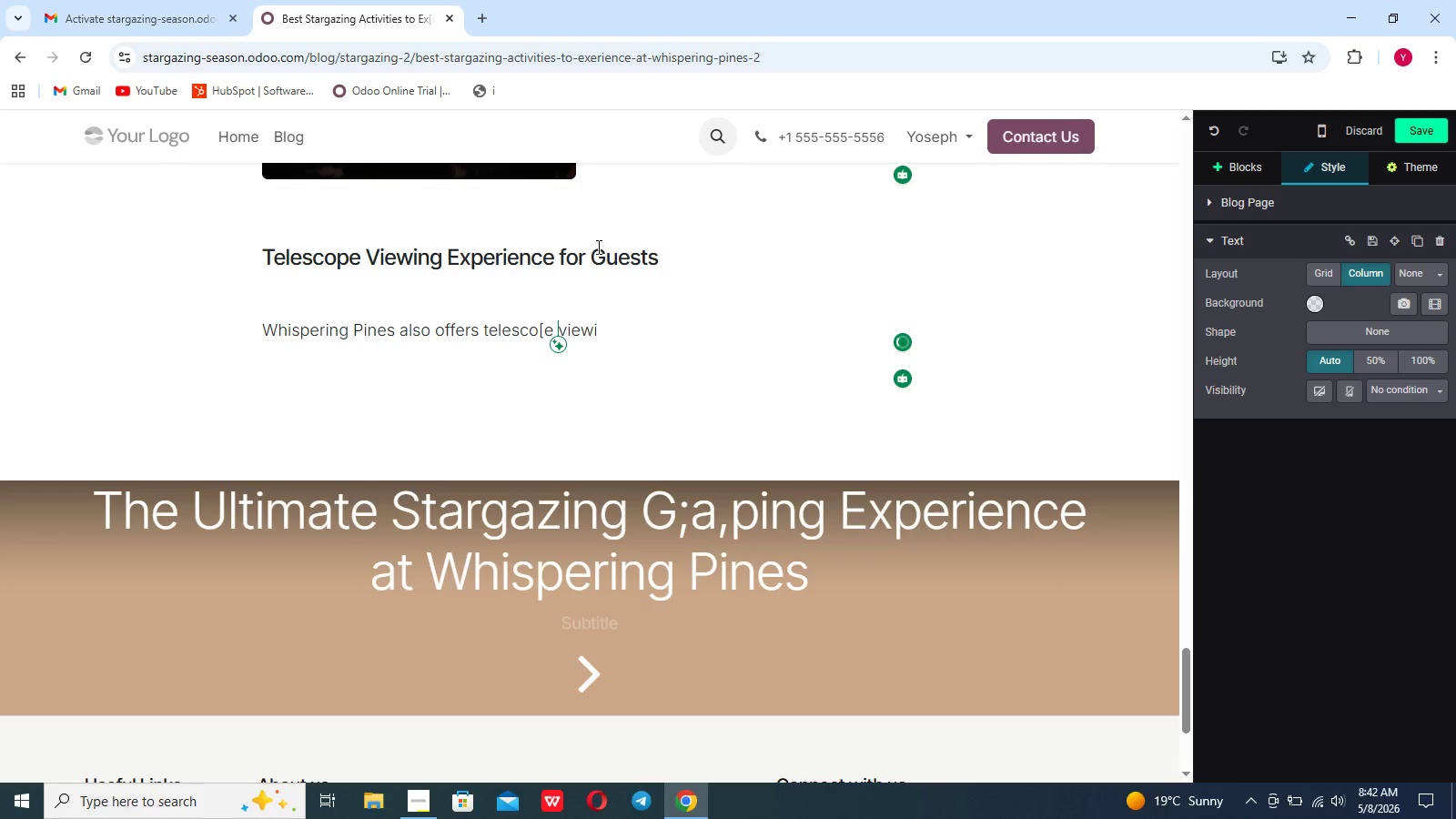 
key(ArrowLeft)
 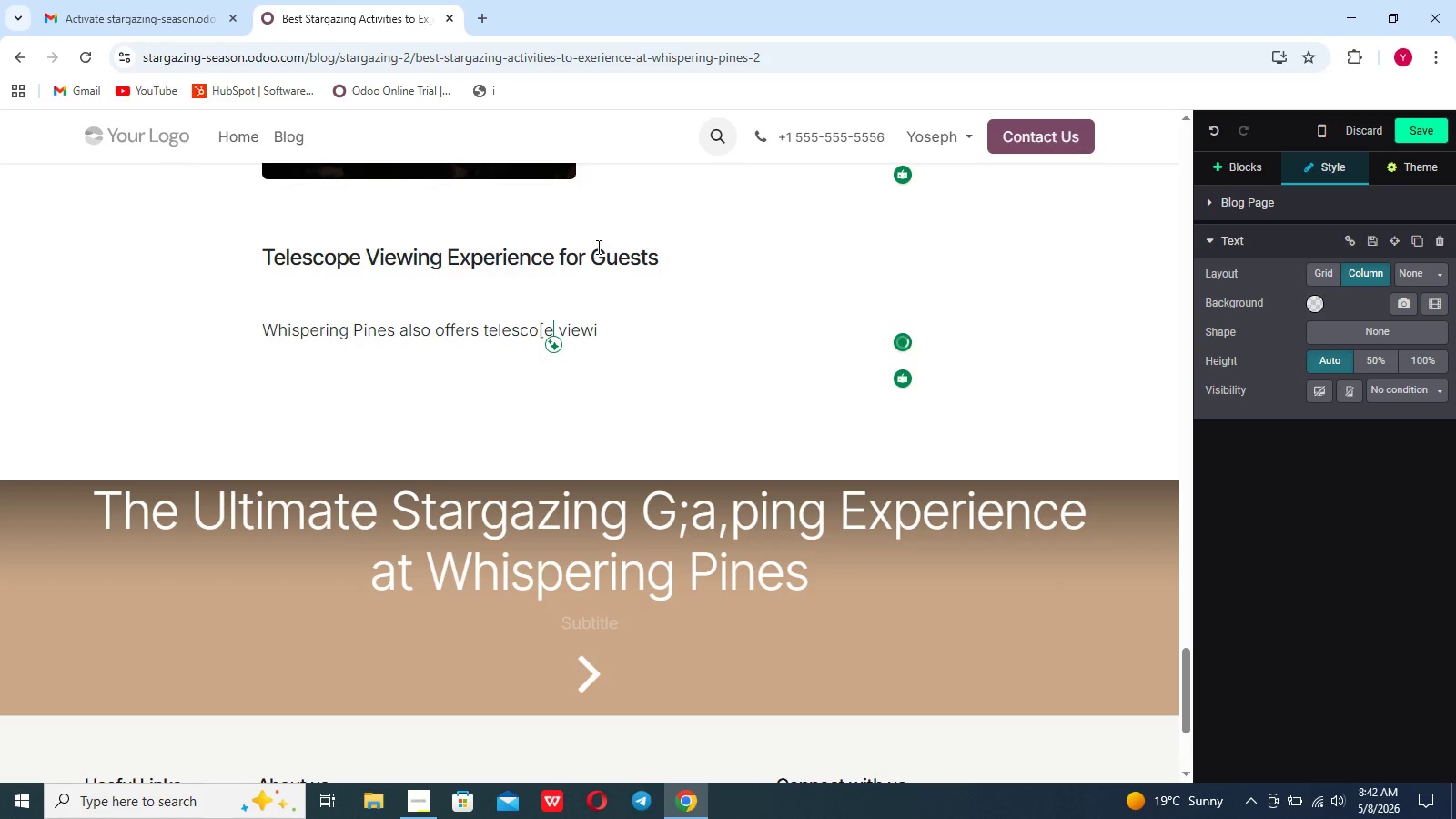 
key(ArrowLeft)
 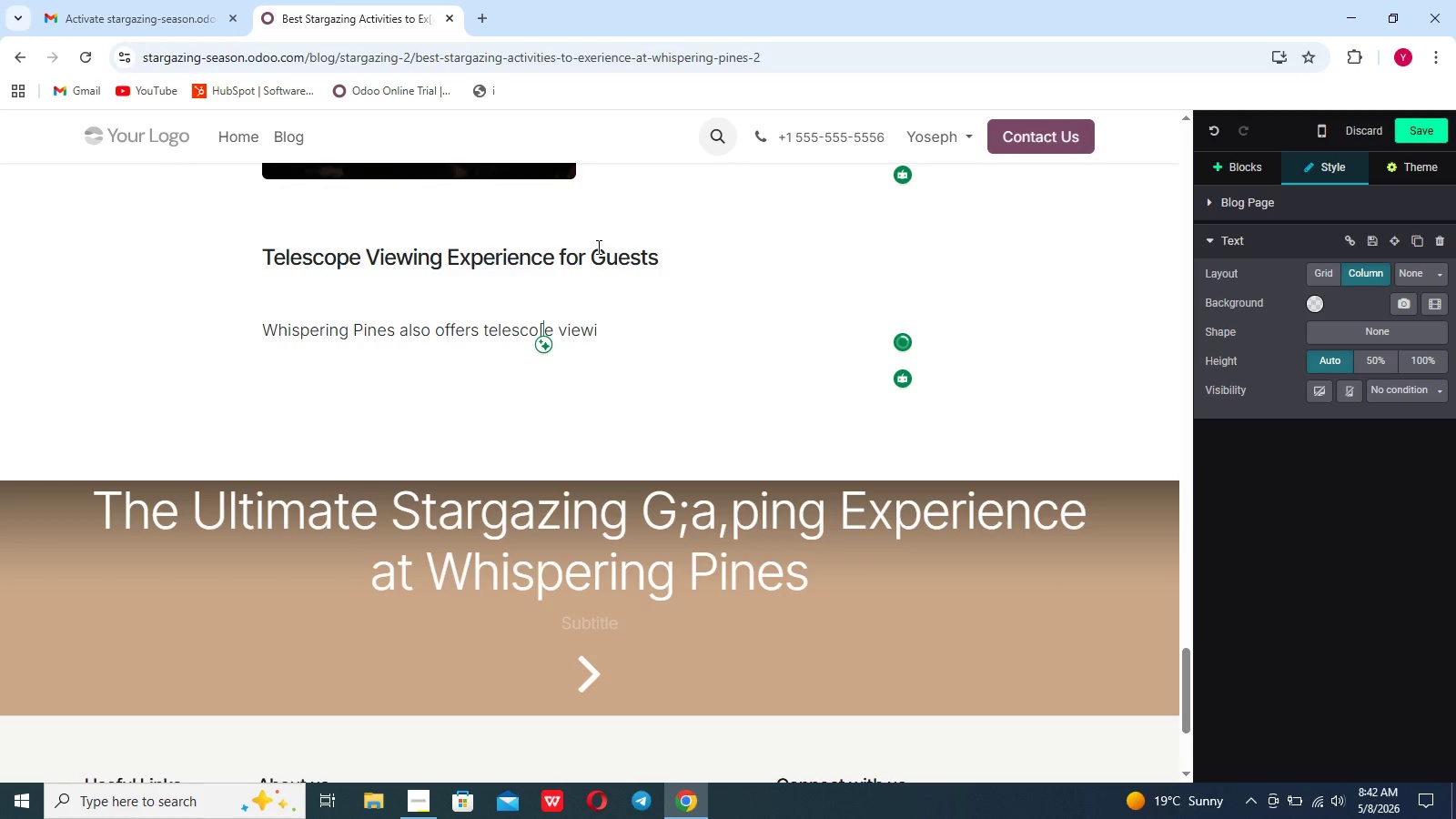 
key(Backspace)
 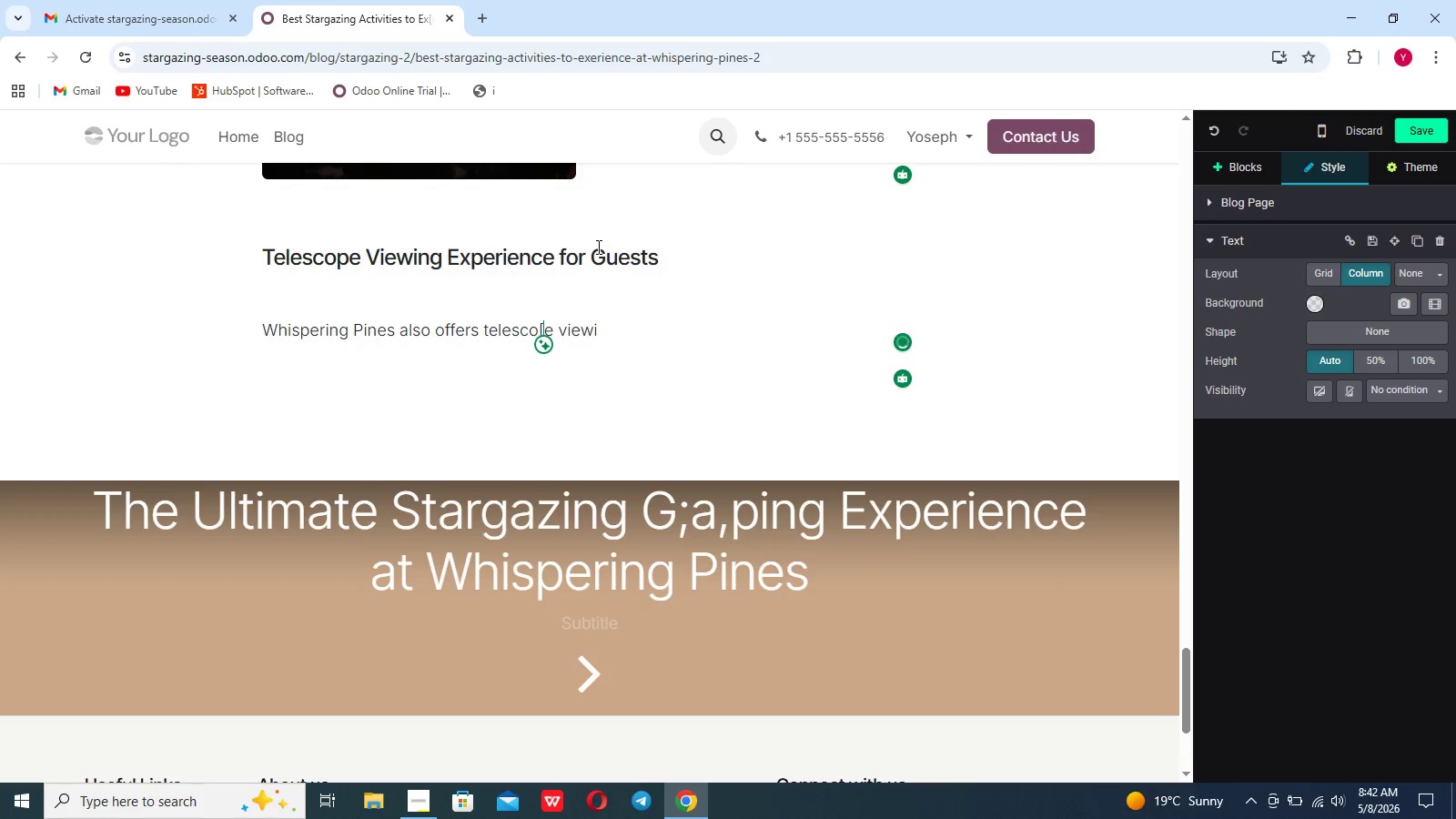 
key(P)
 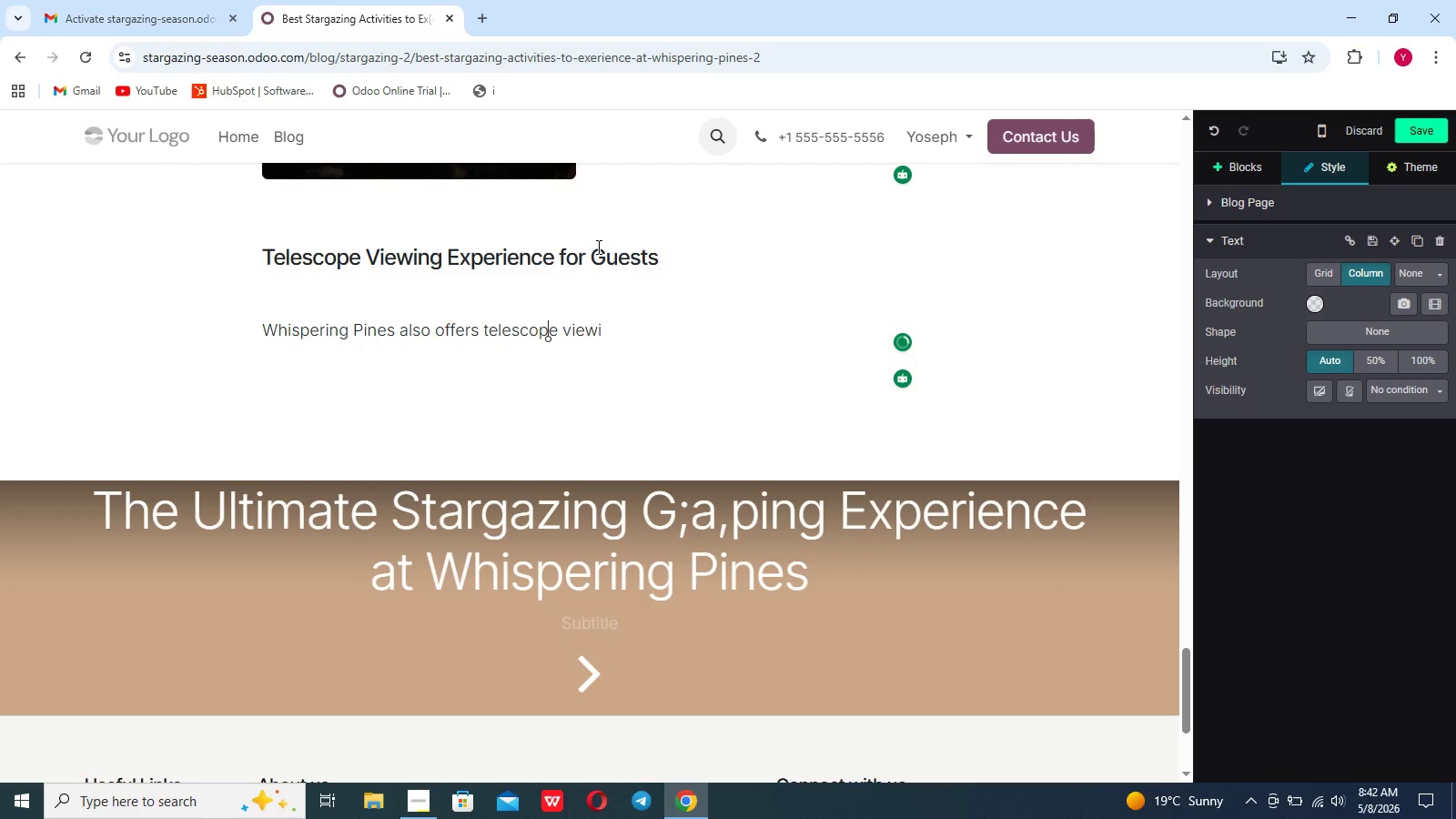 
key(ArrowRight)
 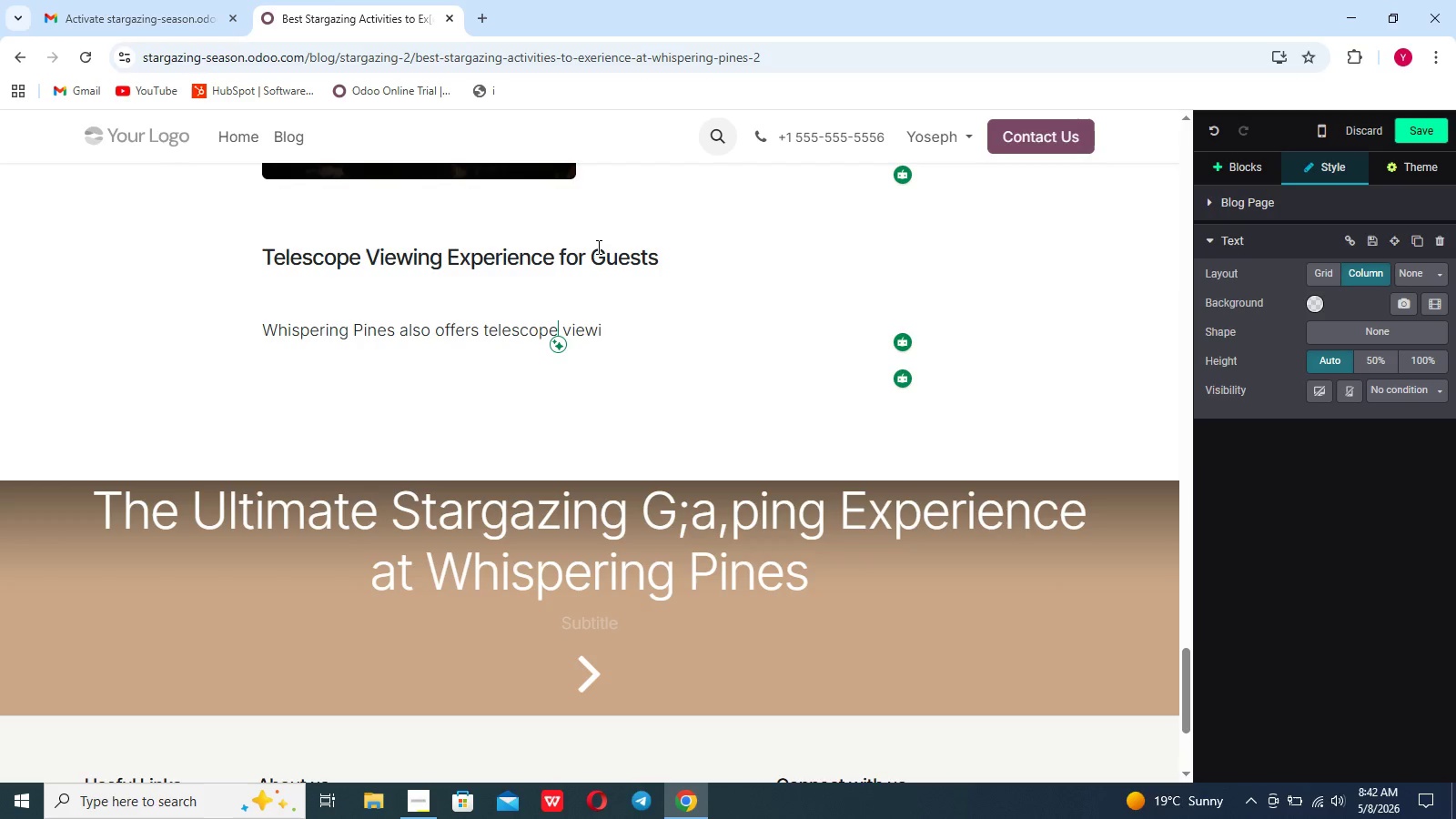 
key(ArrowRight)
 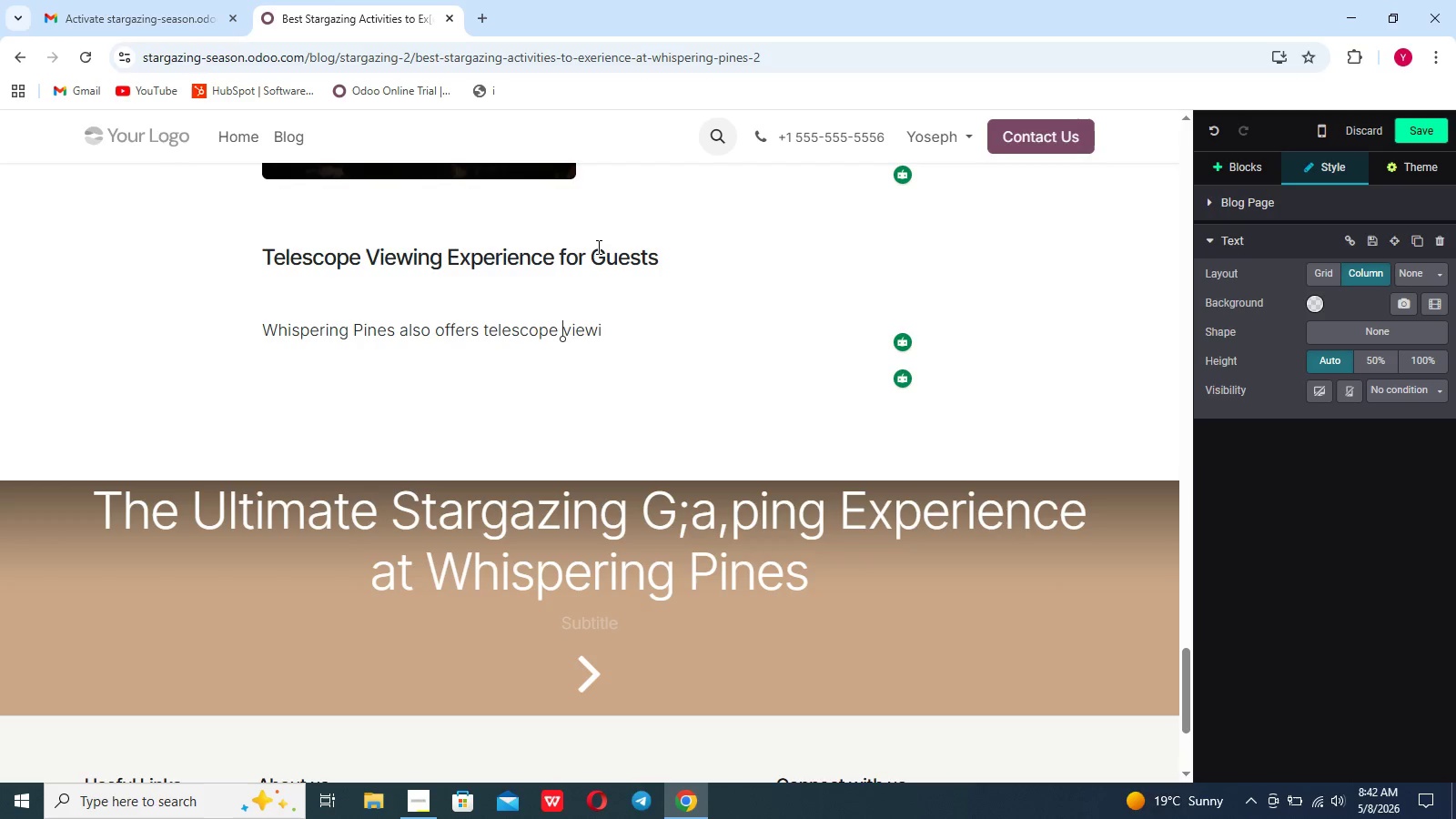 
key(ArrowRight)
 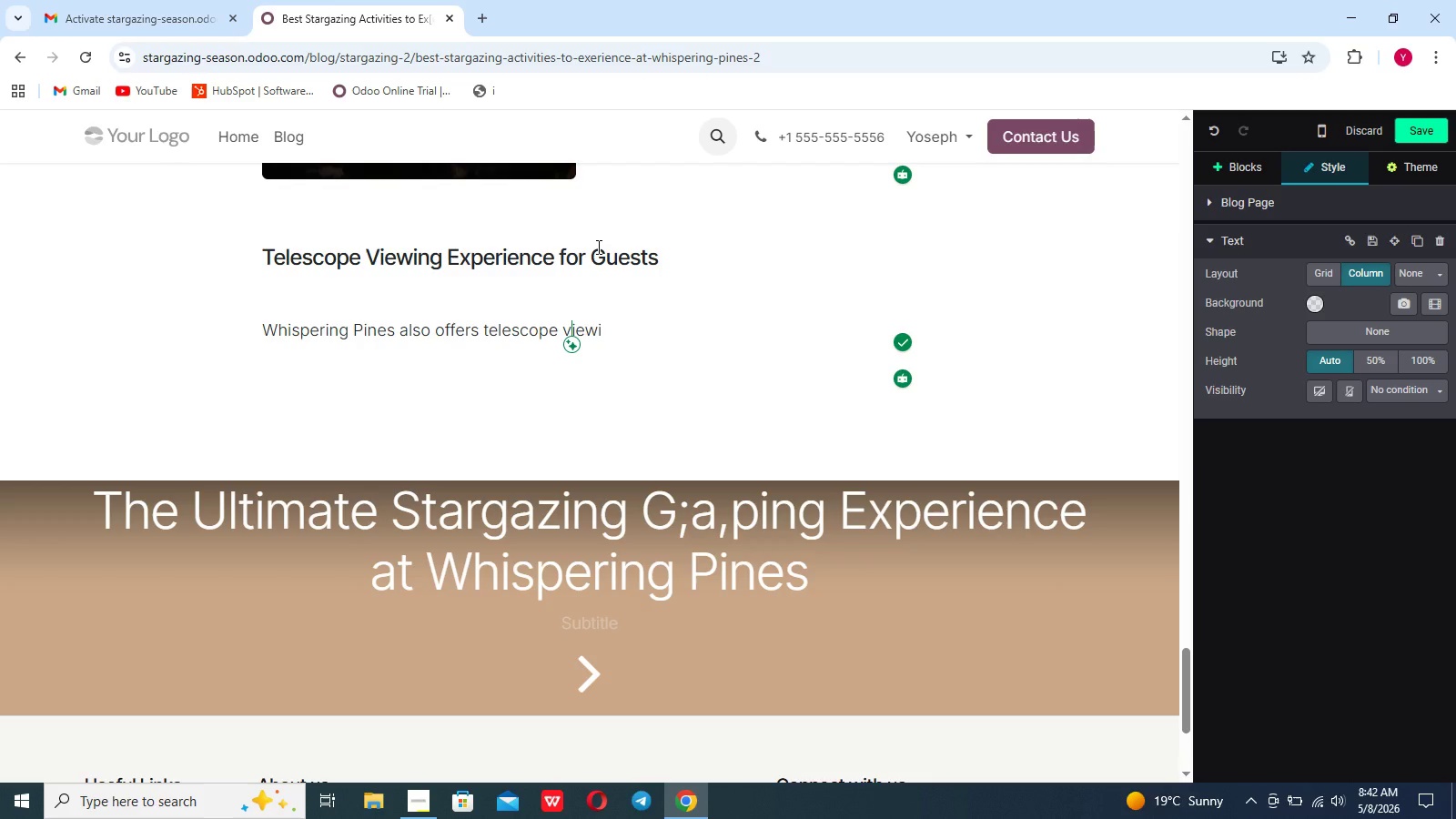 
key(ArrowRight)
 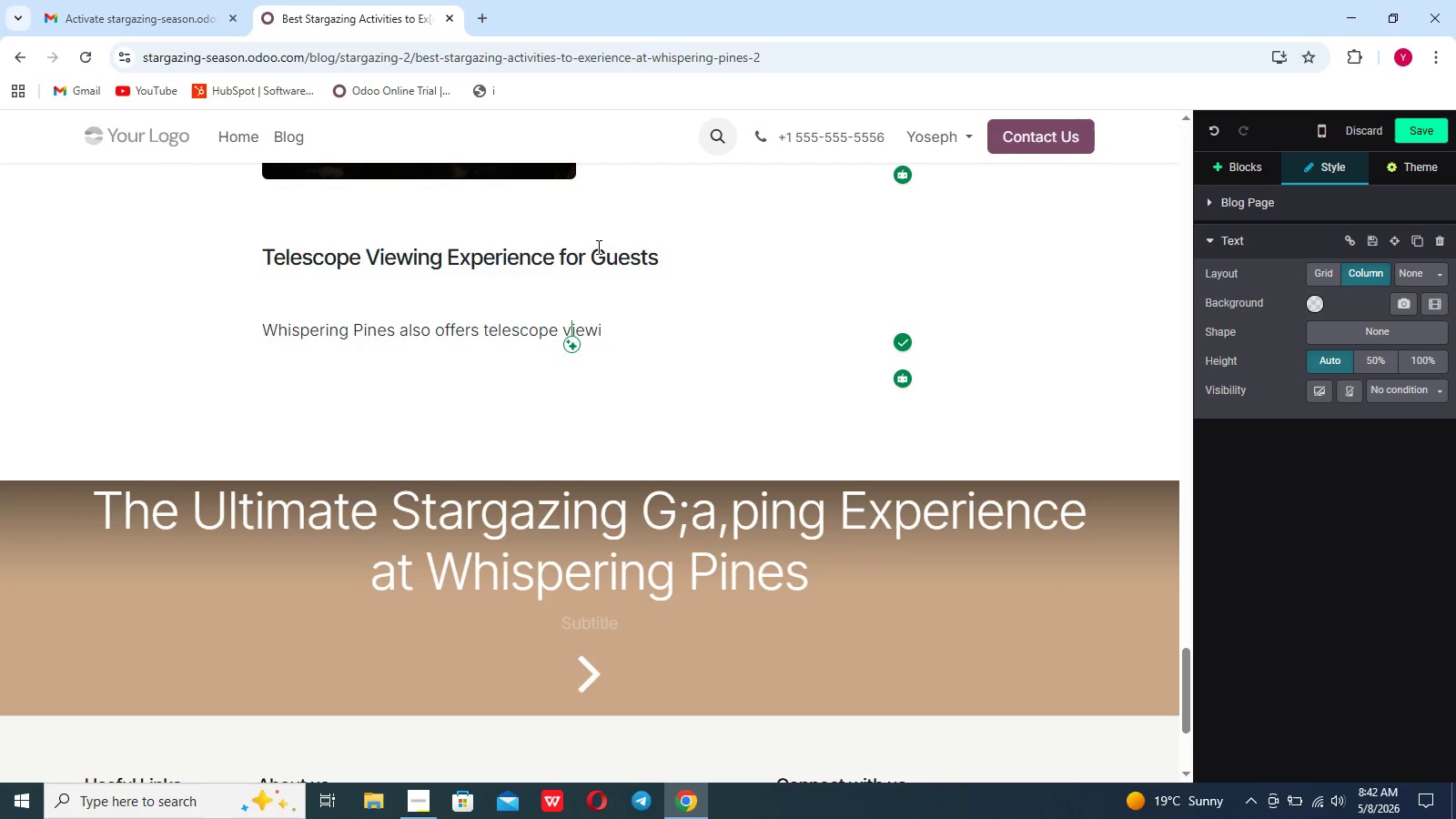 
key(ArrowRight)
 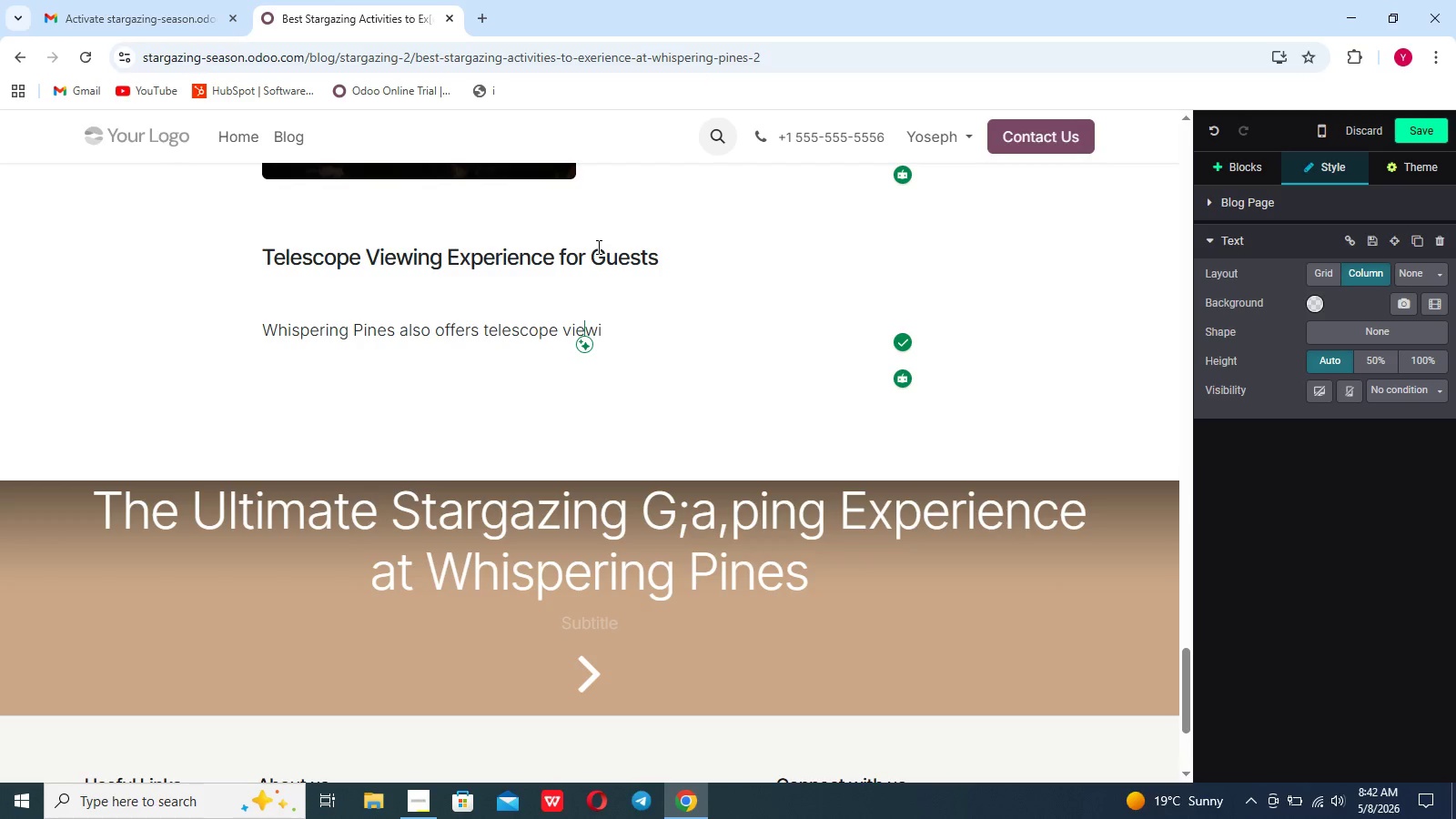 
key(ArrowRight)
 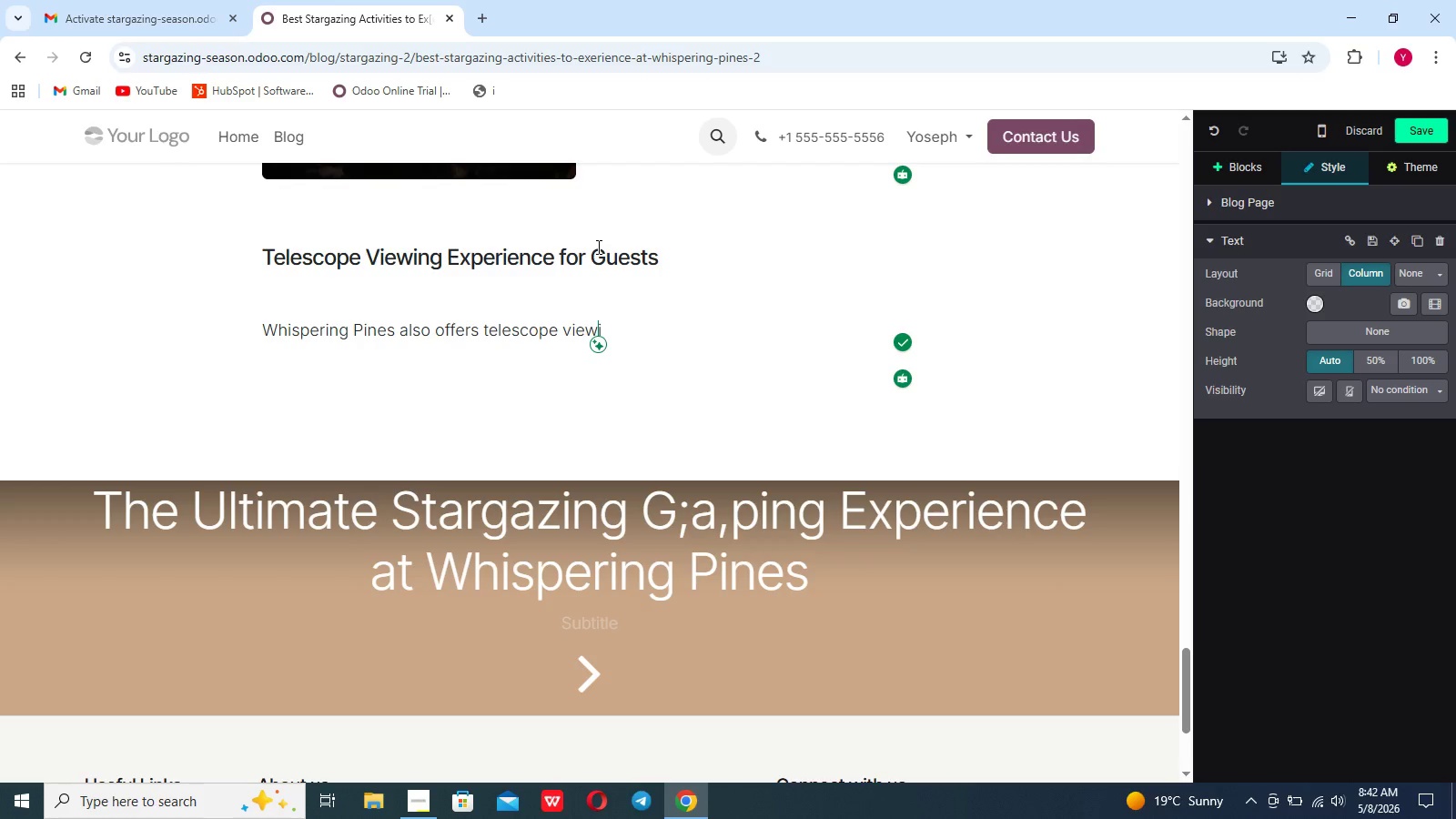 
key(ArrowRight)
 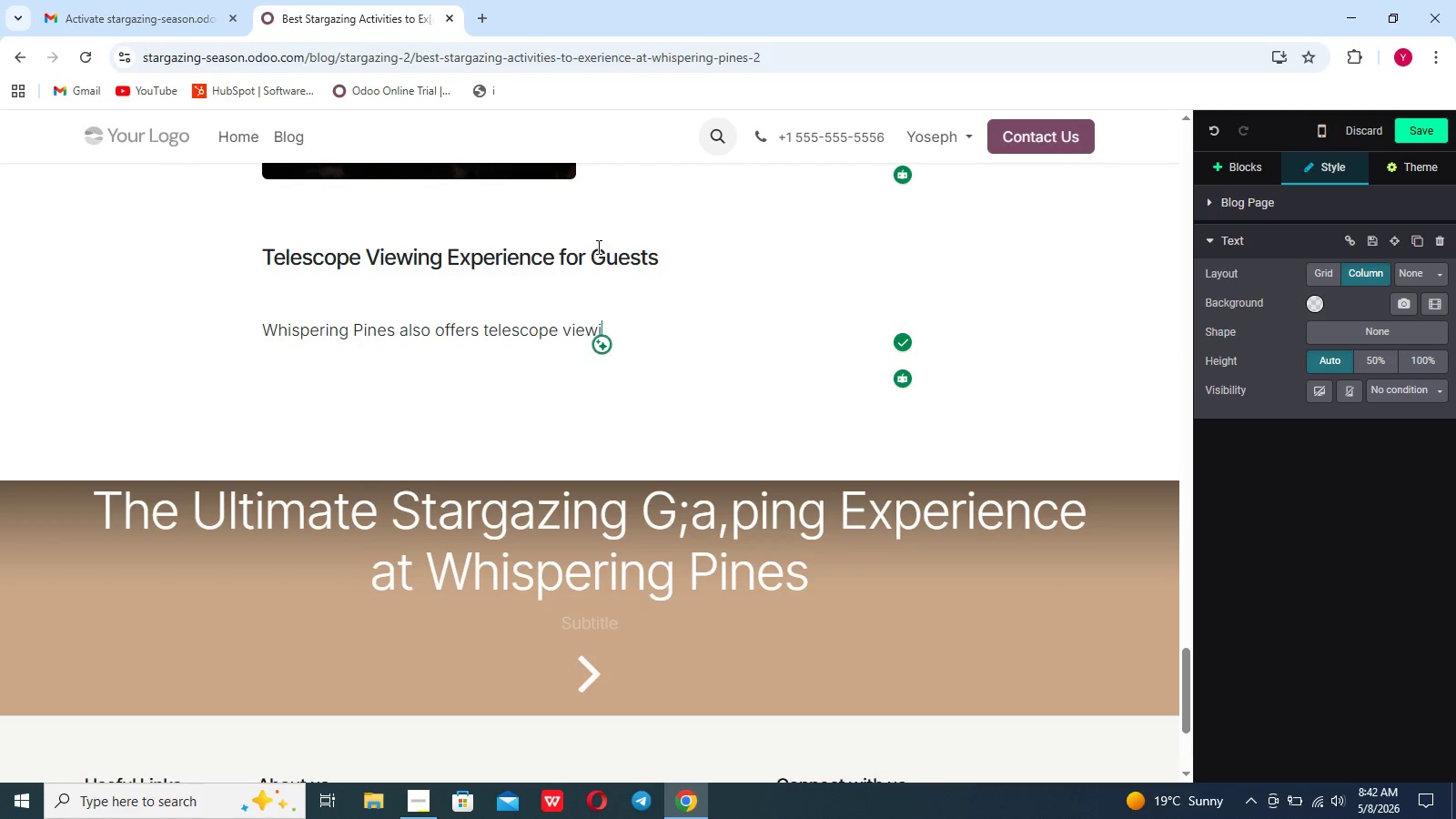 
type(ng opportunities that allow guet)
key(Backspace)
type(sts )
 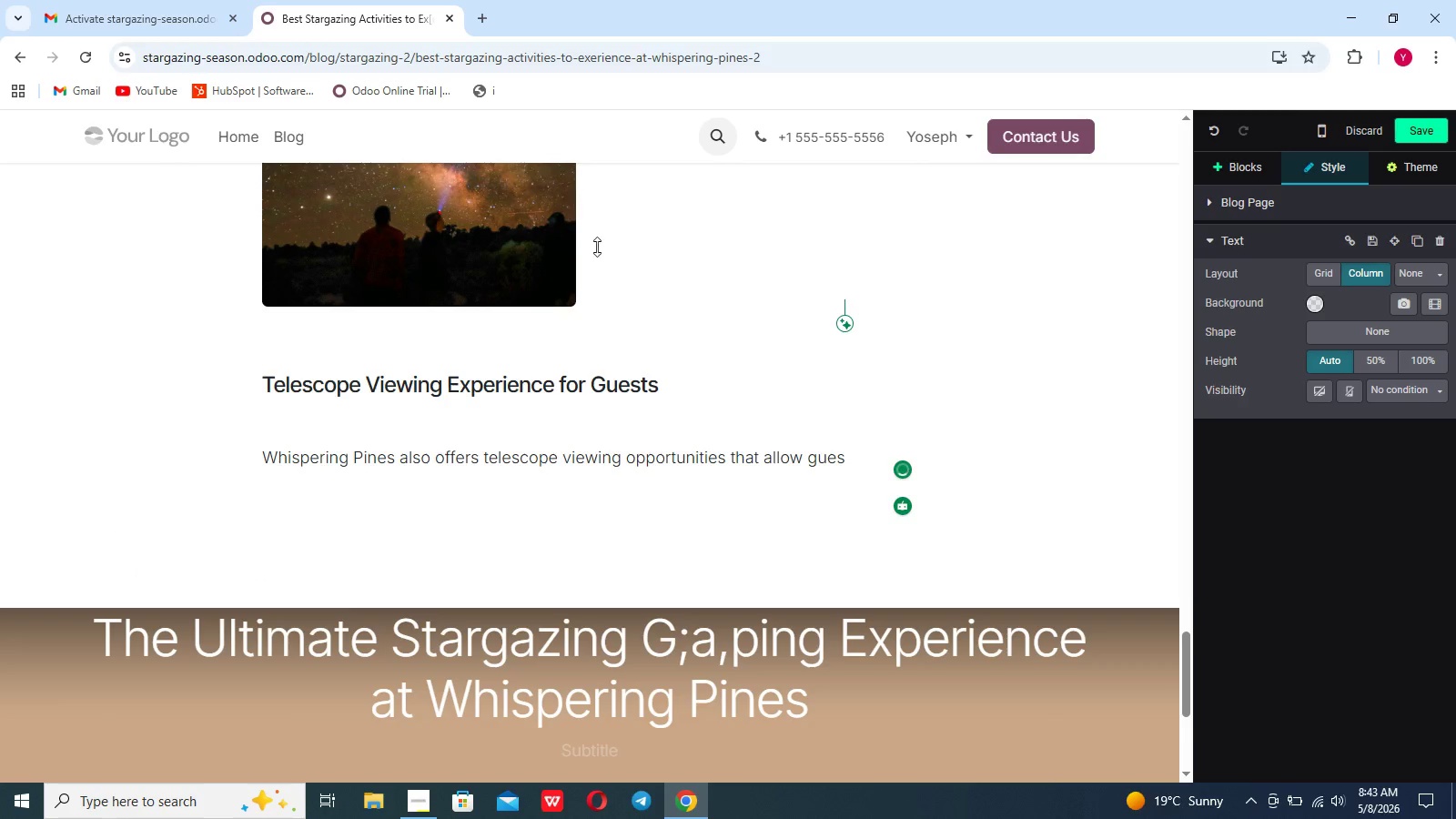 
scroll: coordinate [597, 247], scroll_direction: up, amount: 4.0
 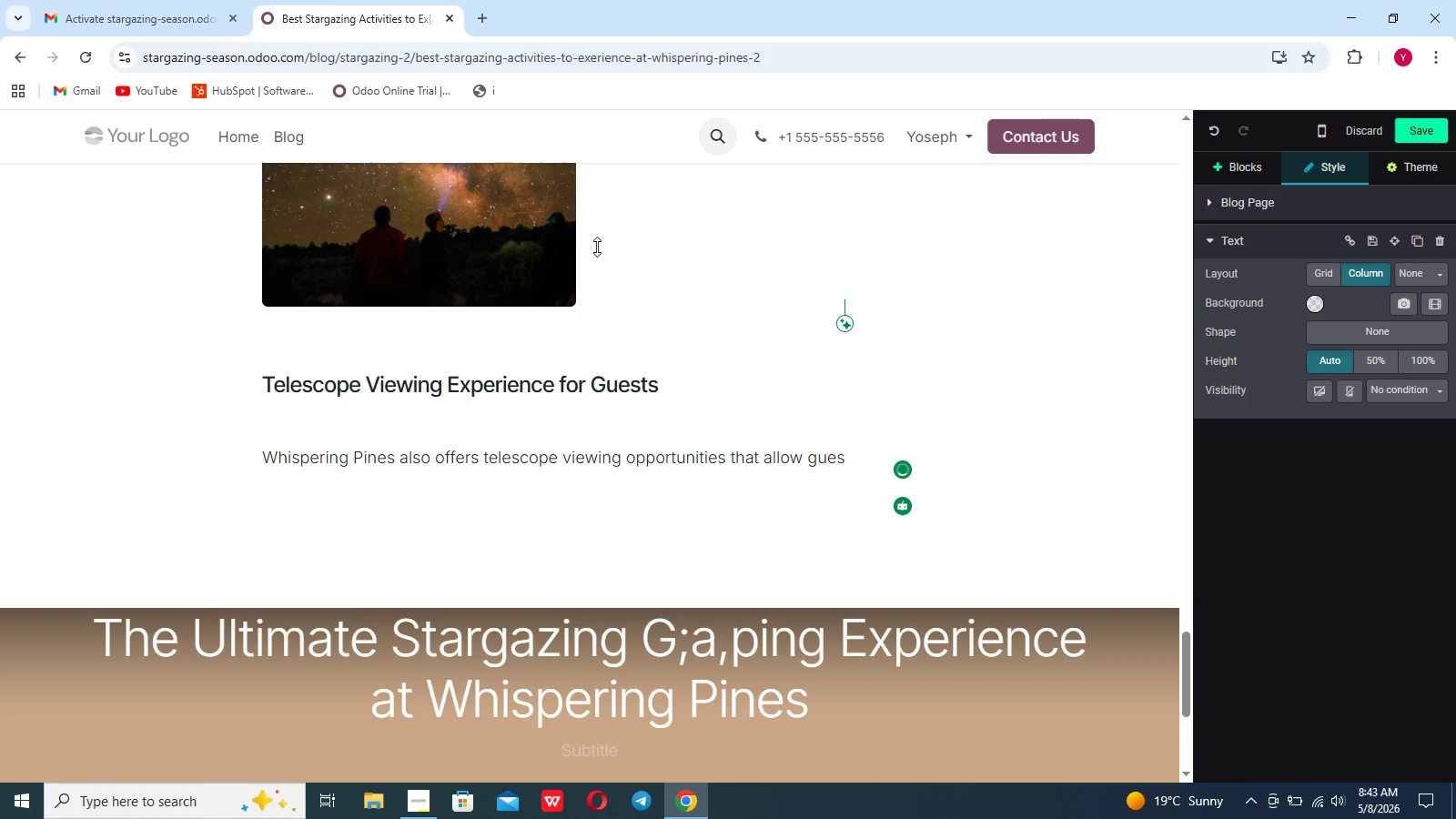 
type(to obser)
 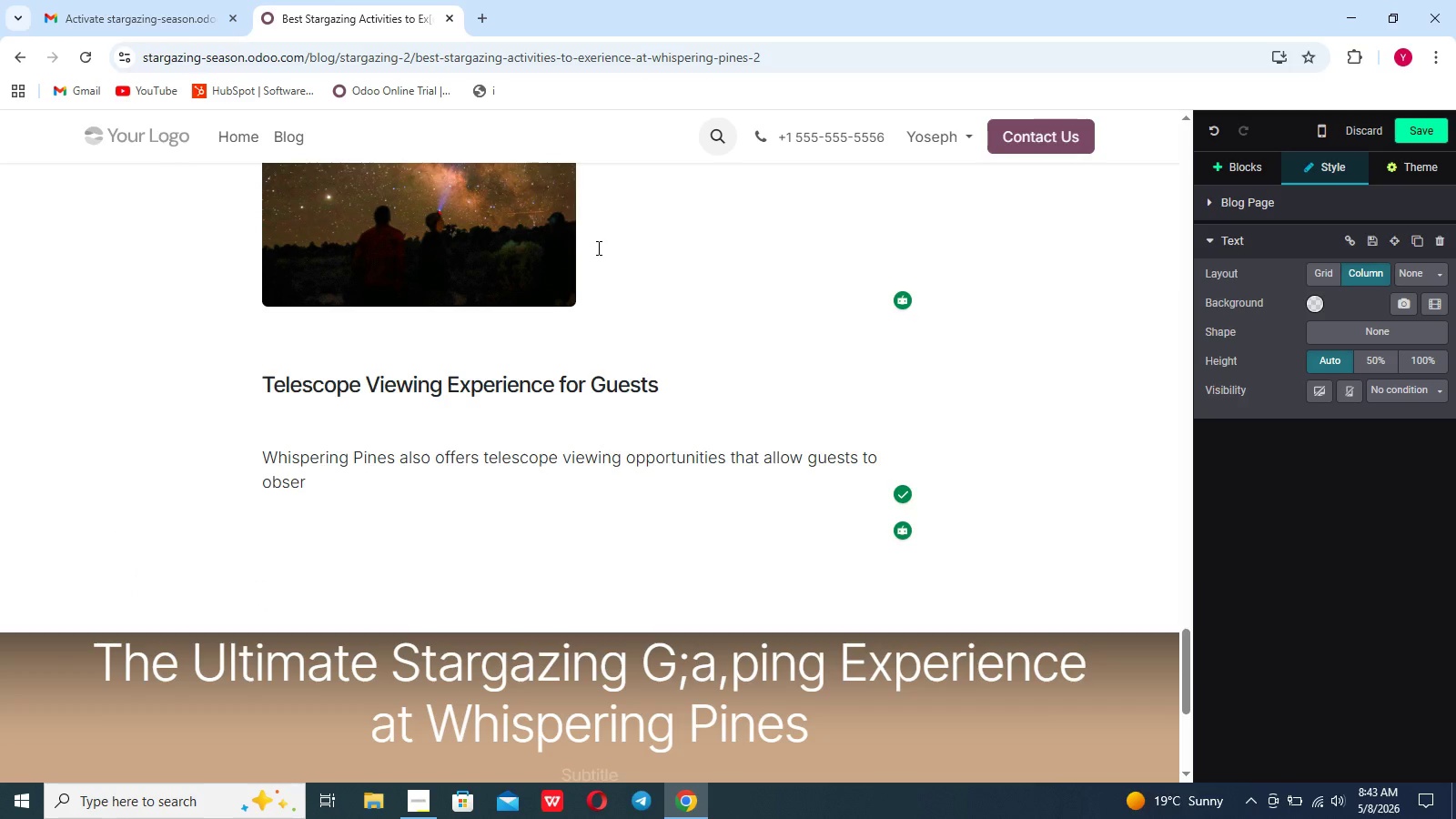 
type(ve clestial objecr)
 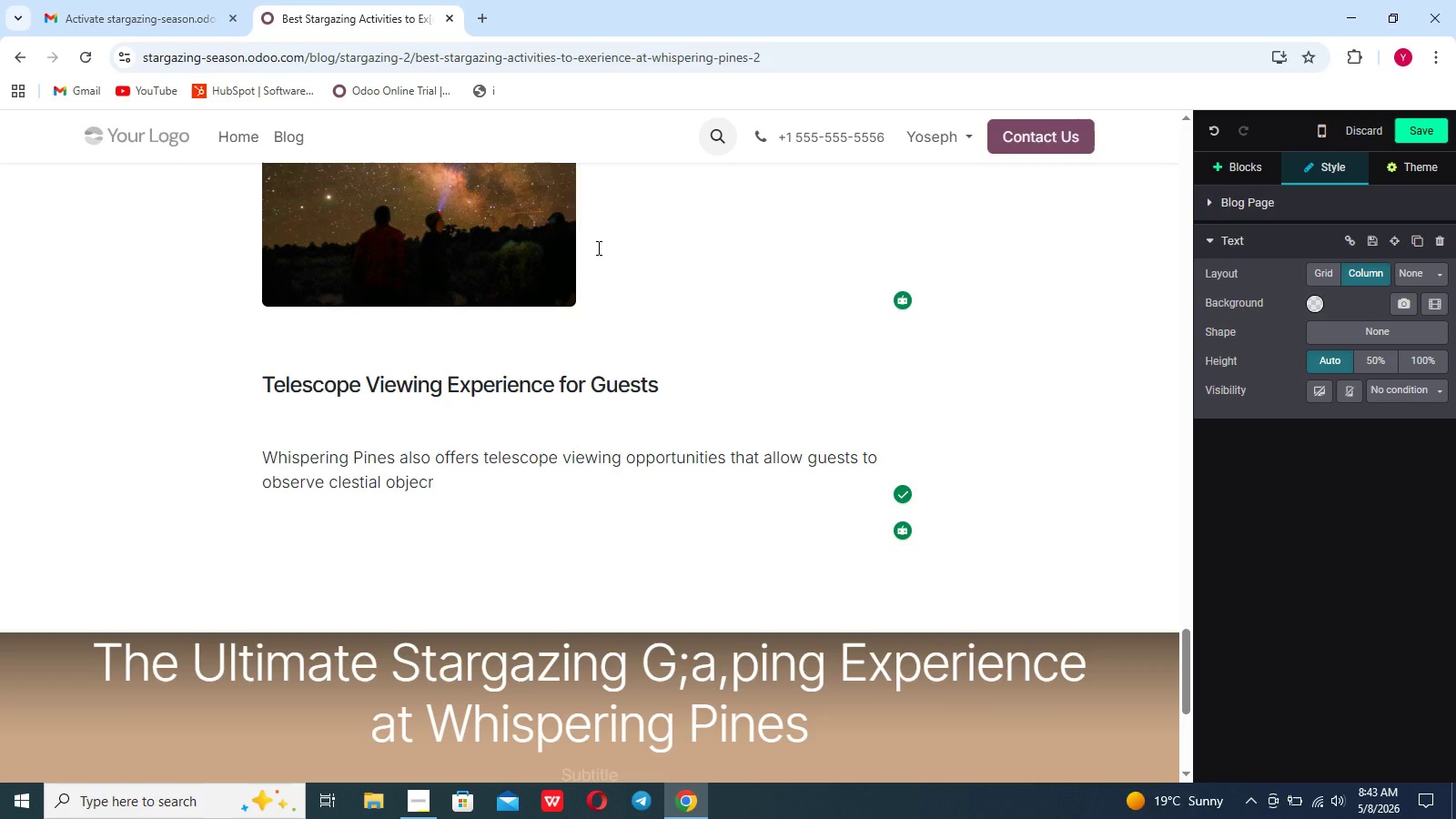 
key(Backspace)
type(ts in greater detail. F)
key(Backspace)
type(Depenf)
key(Backspace)
type(ding on weather conditions and seasonal astronomy events, guests may be able to view planets,moon craters, star clusters, and distant galaxies. For many c)
key(Backspace)
type(visitors i)
key(Backspace)
type(using a telescope for the first yi)
key(Backspace)
key(Backspace)
type(time becomes one og )
key(Backspace)
type(f)
key(Backspace)
key(Backspace)
type(f the highlihgts)
 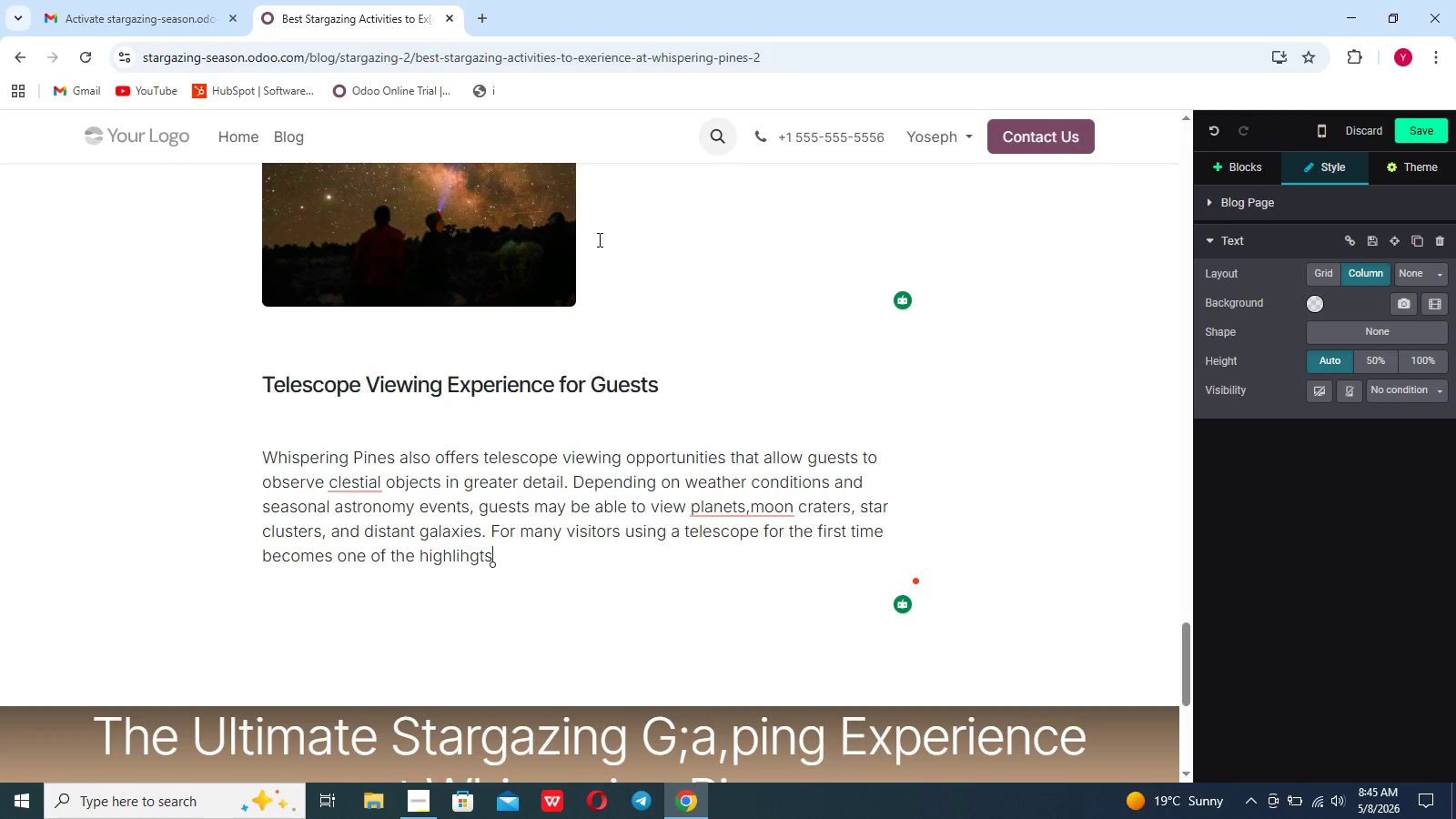 
wait(5.42)
 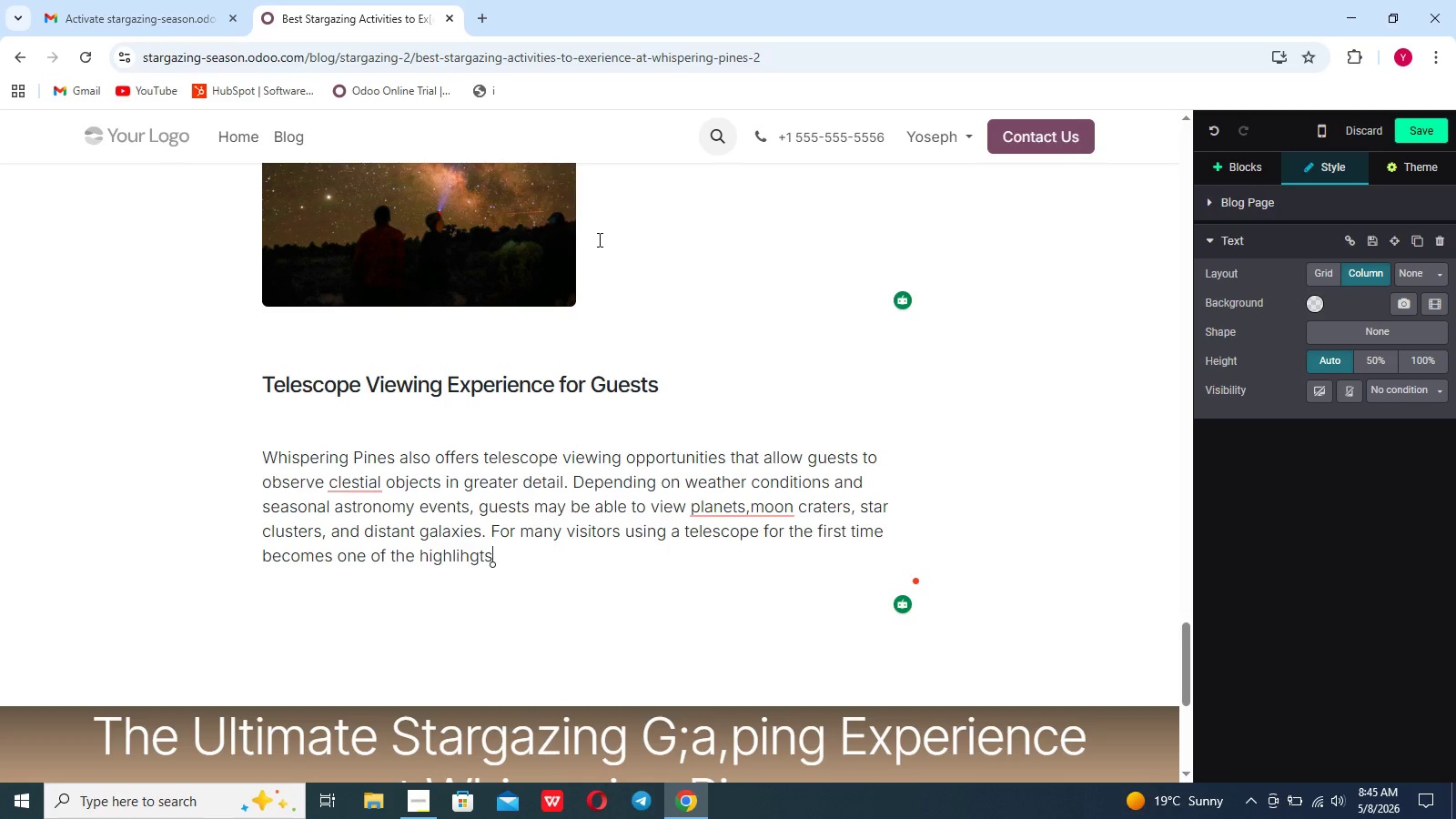 
type( of the moon through professional eqipment creates a sence)
 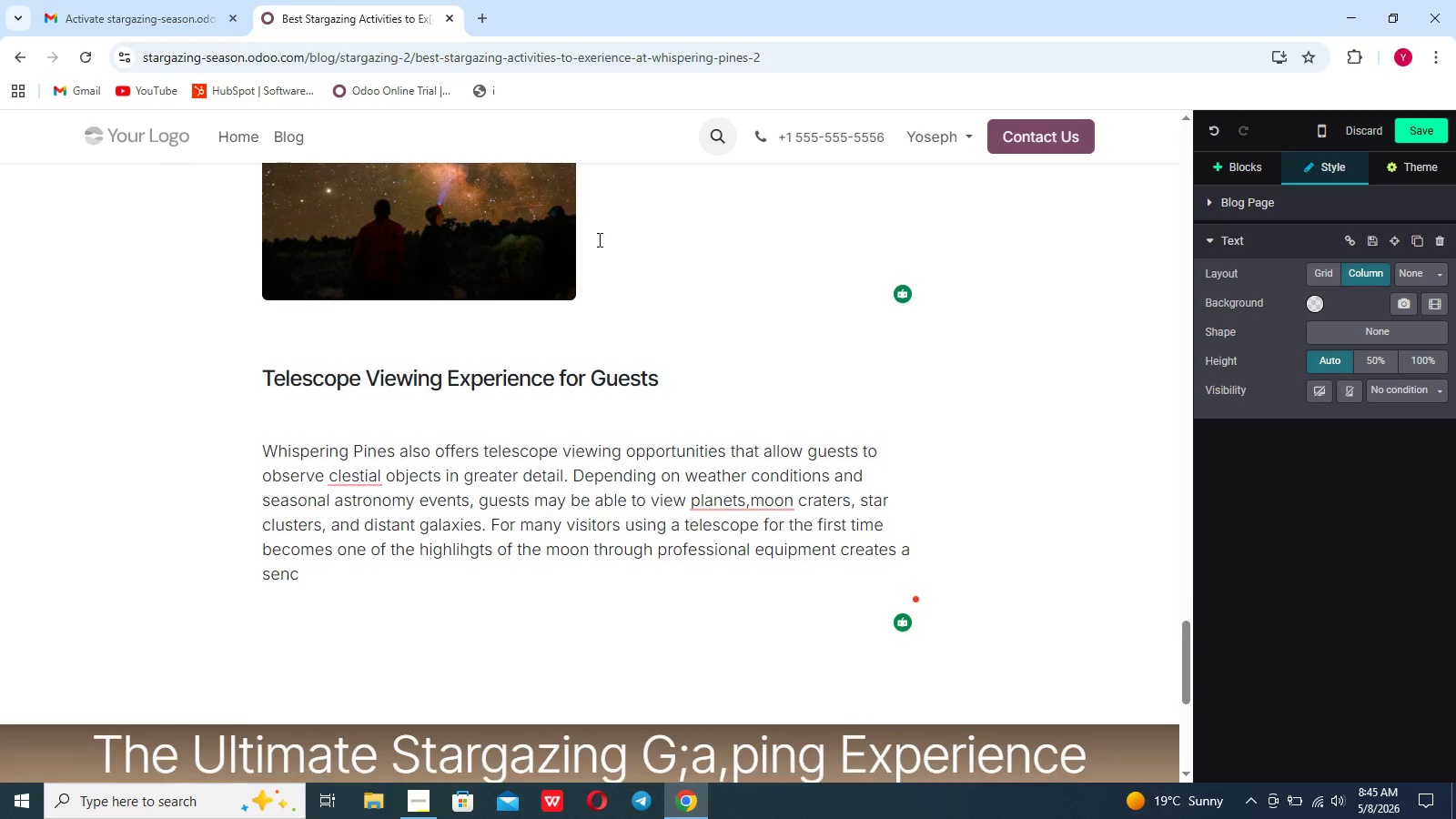 
scroll: coordinate [598, 239], scroll_direction: none, amount: 0.0
 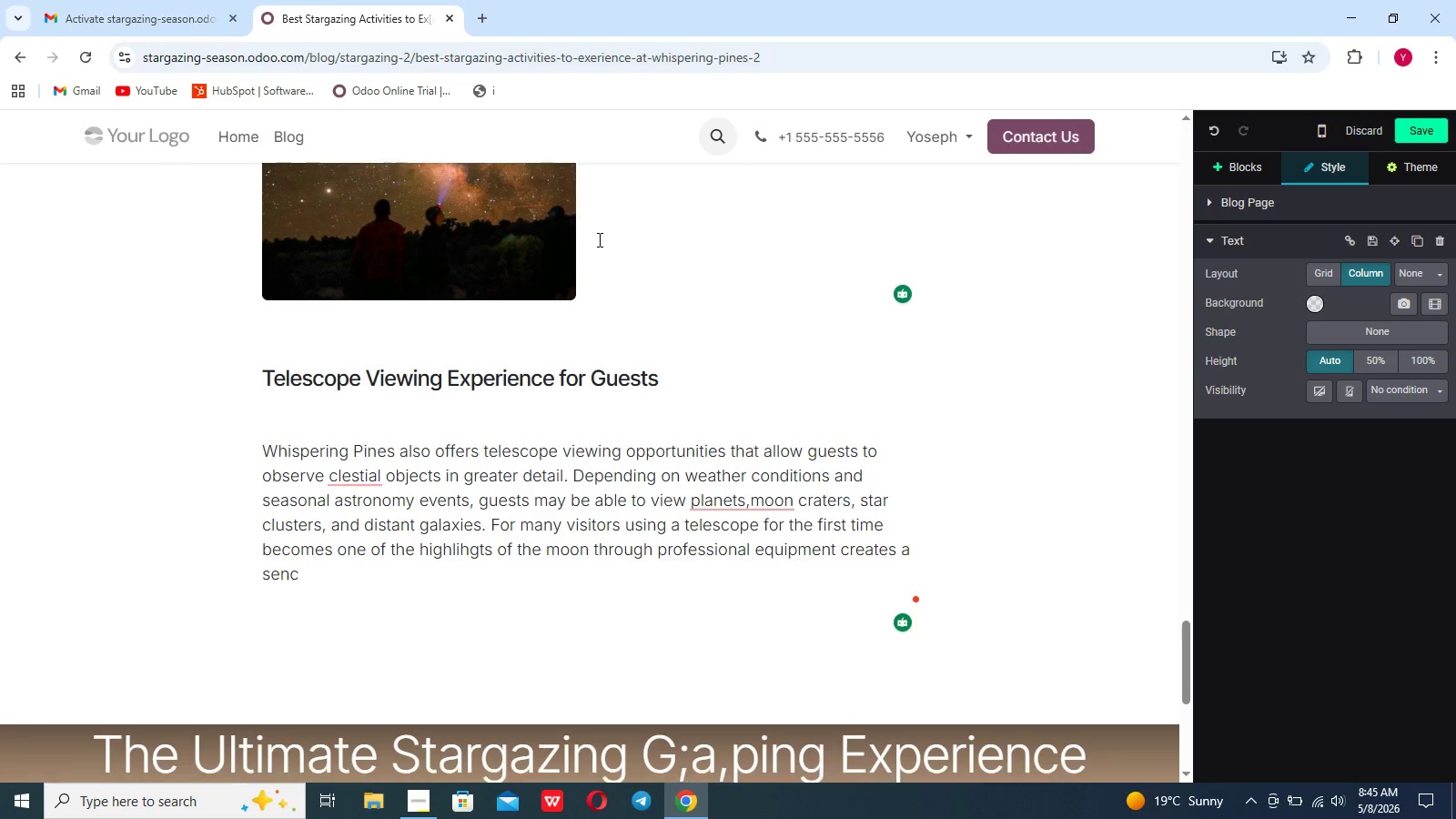 
scroll: coordinate [598, 239], scroll_direction: up, amount: 1.0
 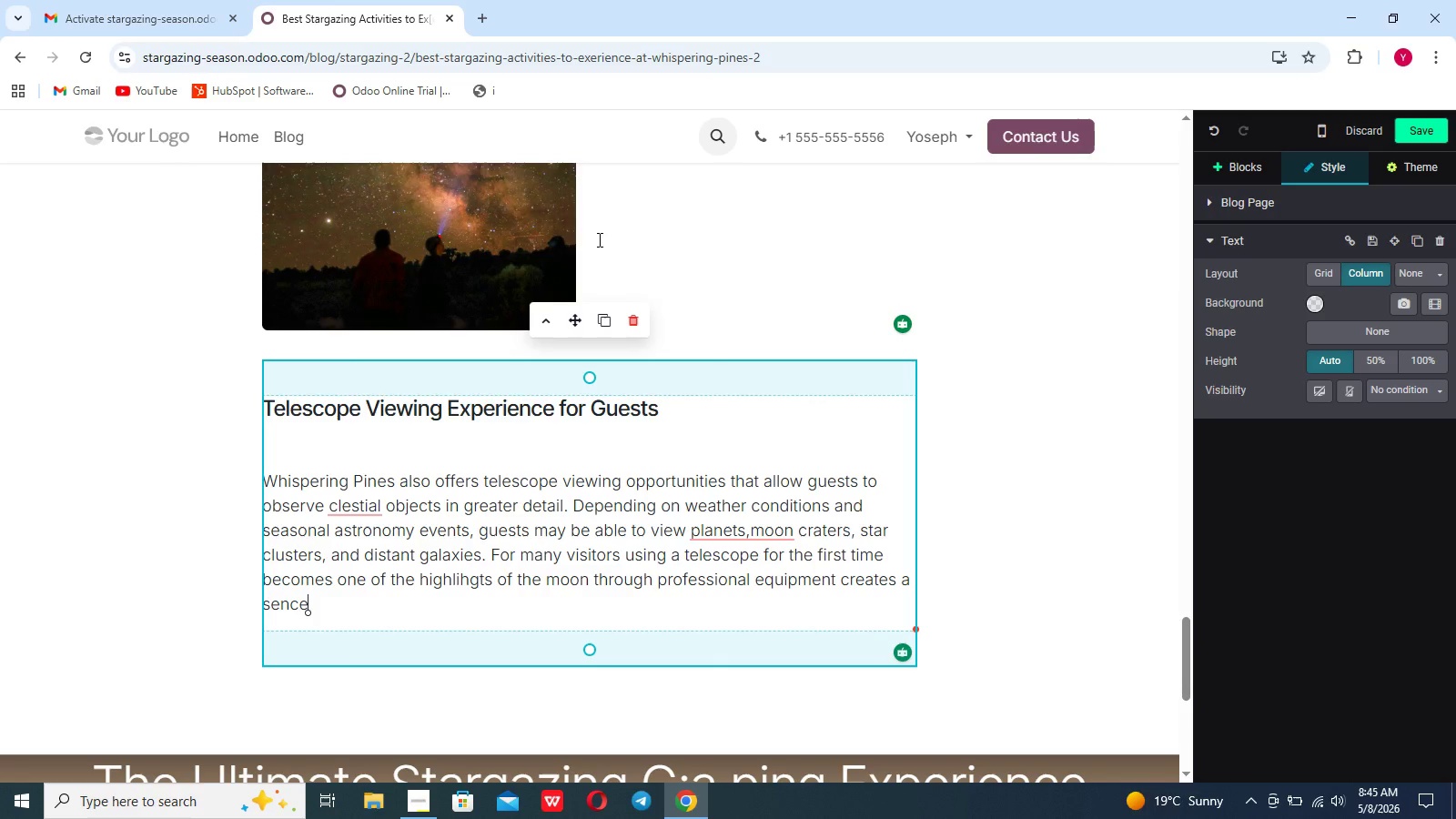 
key(Backspace)
key(Backspace)
type(se of wonder that photo)
 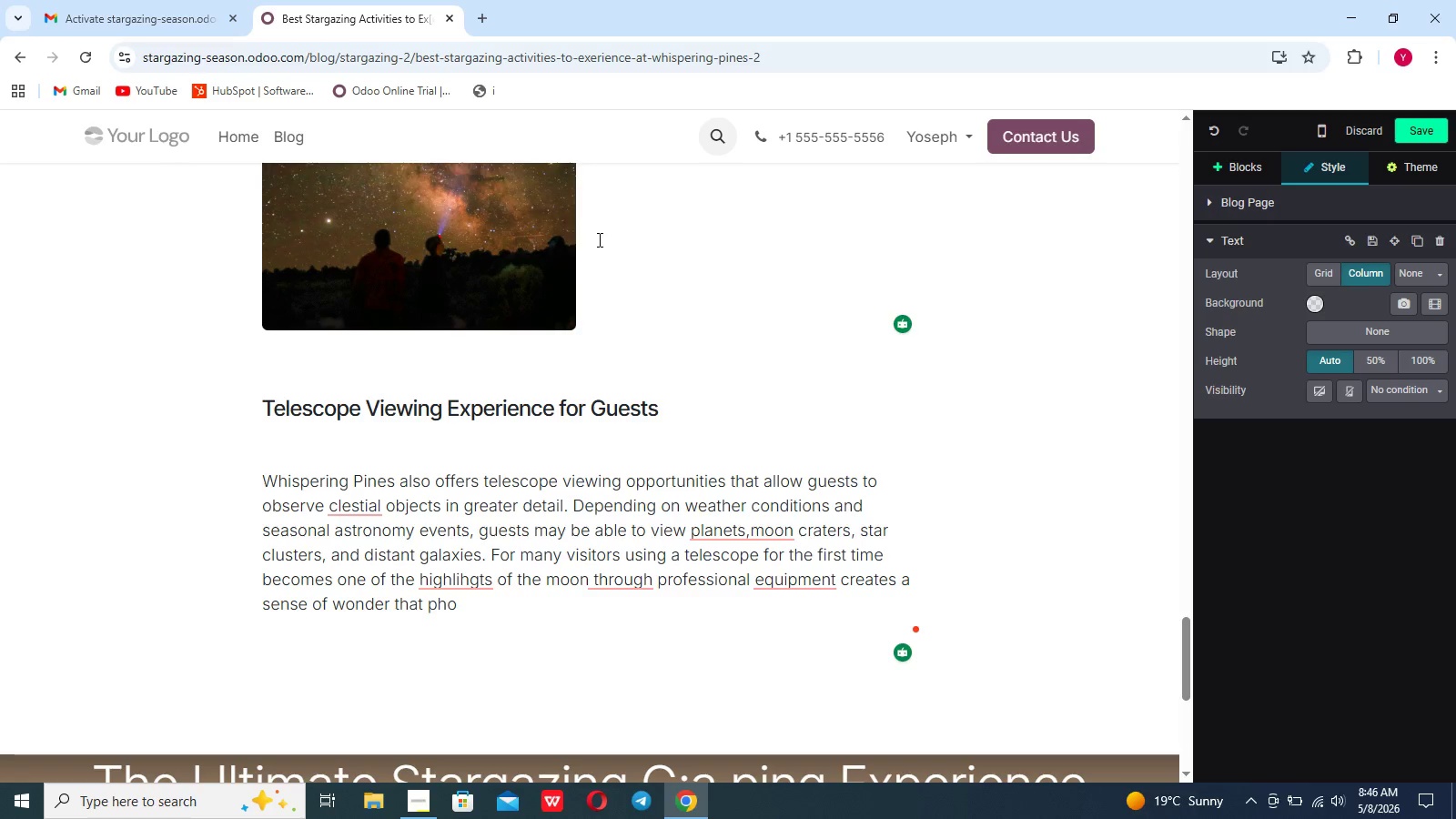 
type(gra)
 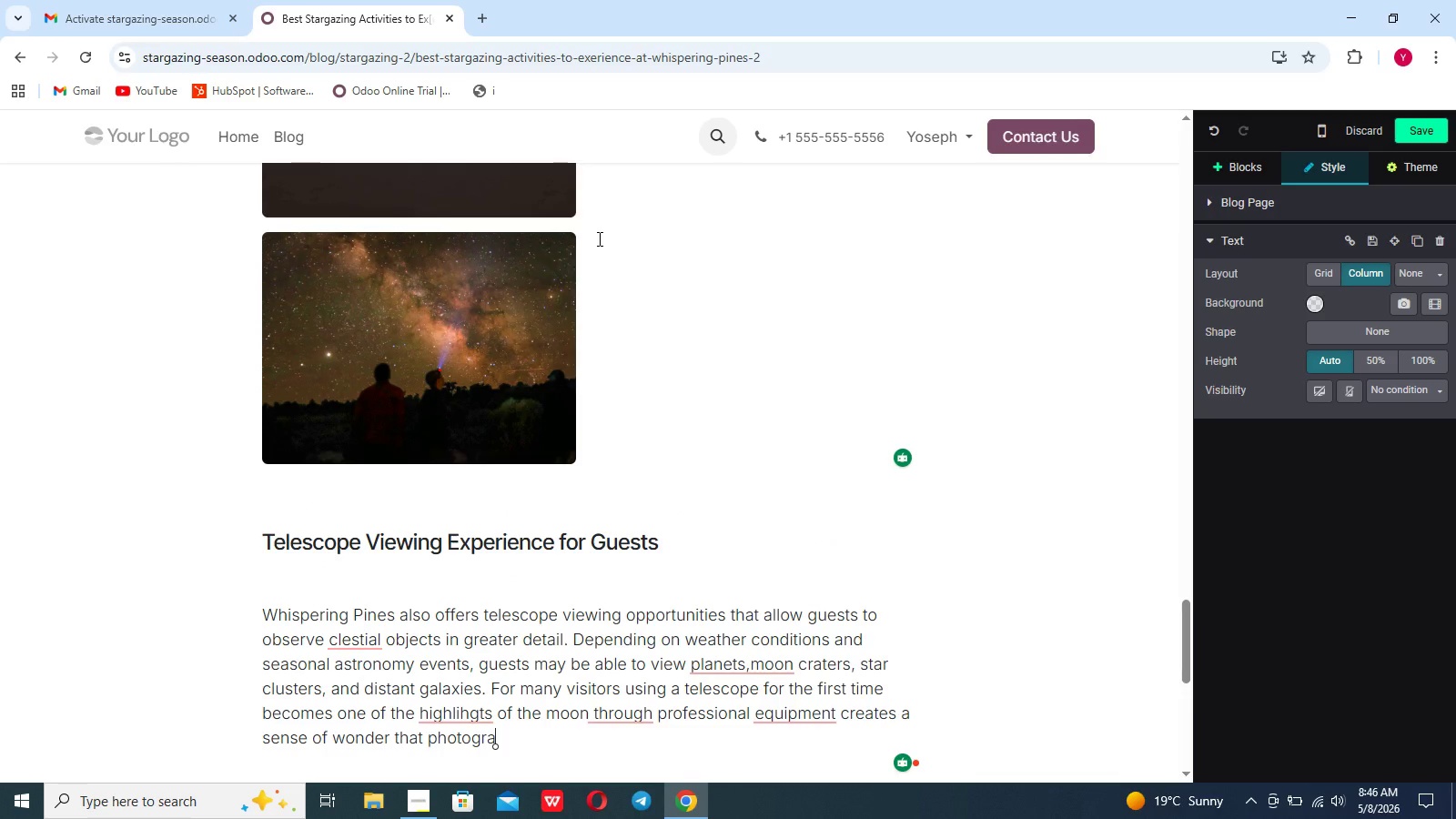 
scroll: coordinate [598, 238], scroll_direction: up, amount: 5.0
 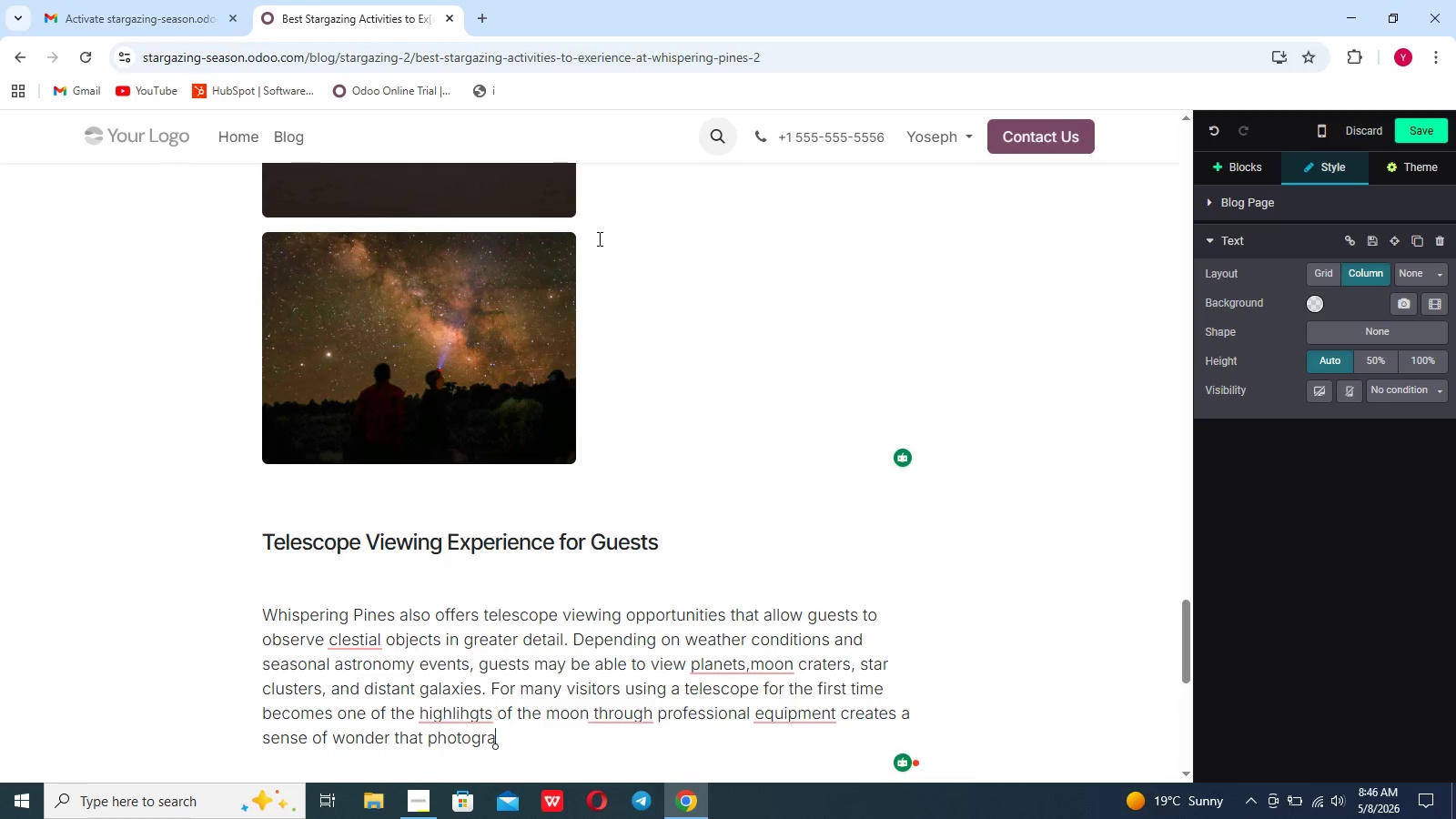 
type(phs simply cannot replicate)
 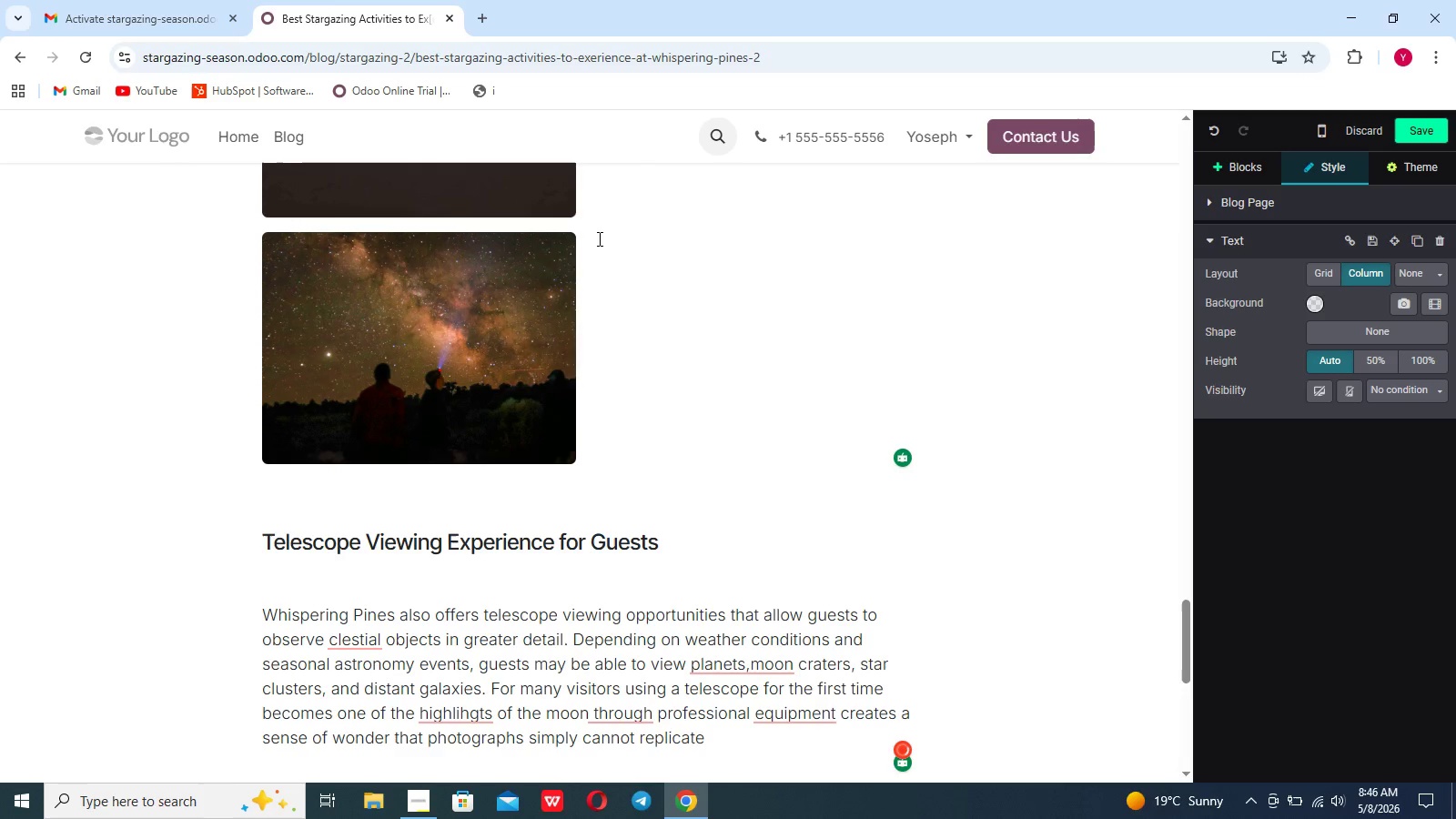 
wait(11.7)
 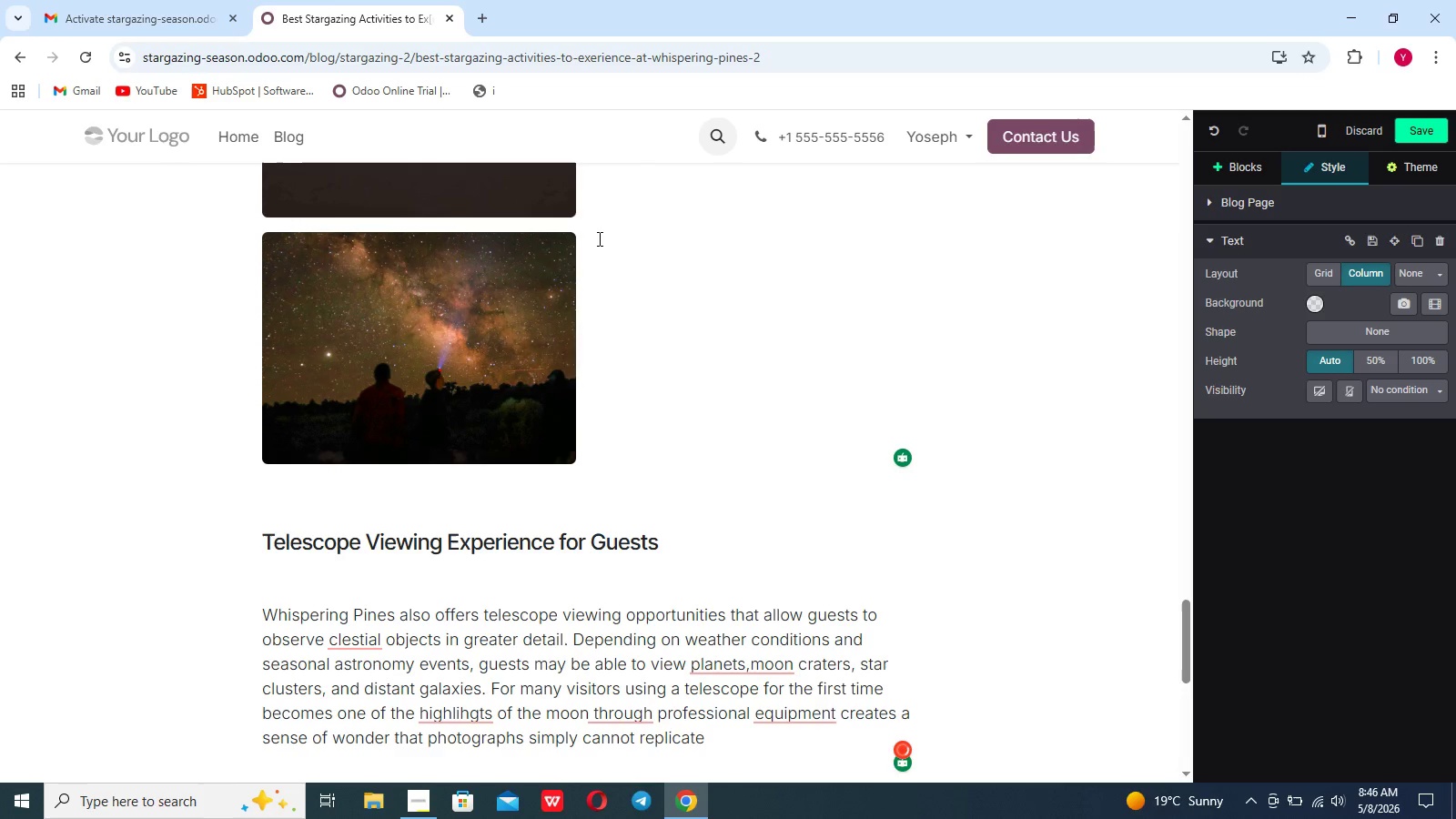 
hold_key(key=ShiftRight, duration=0.66)
 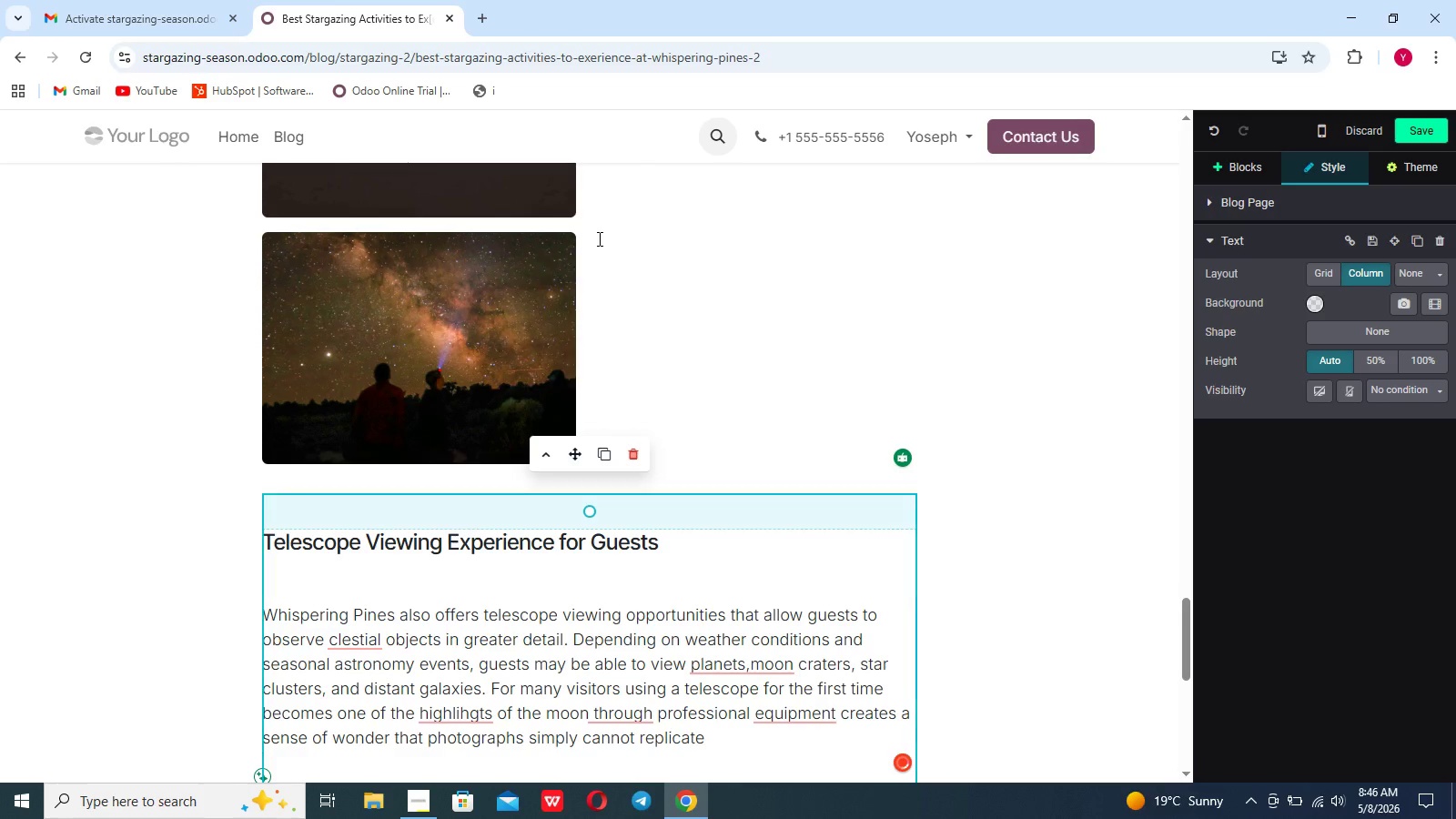 
hold_key(key=Enter, duration=0.31)
 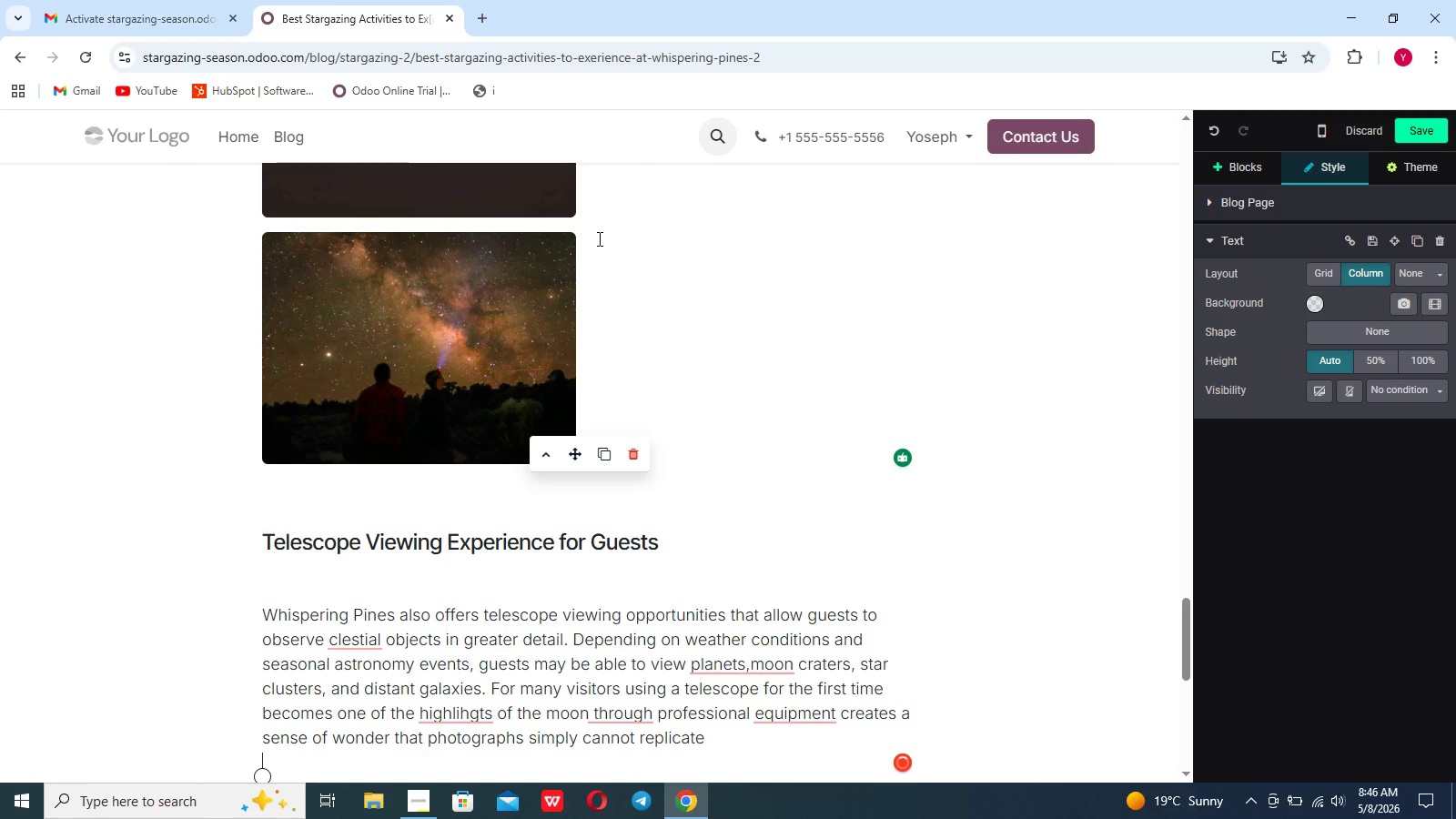 
key(Enter)
 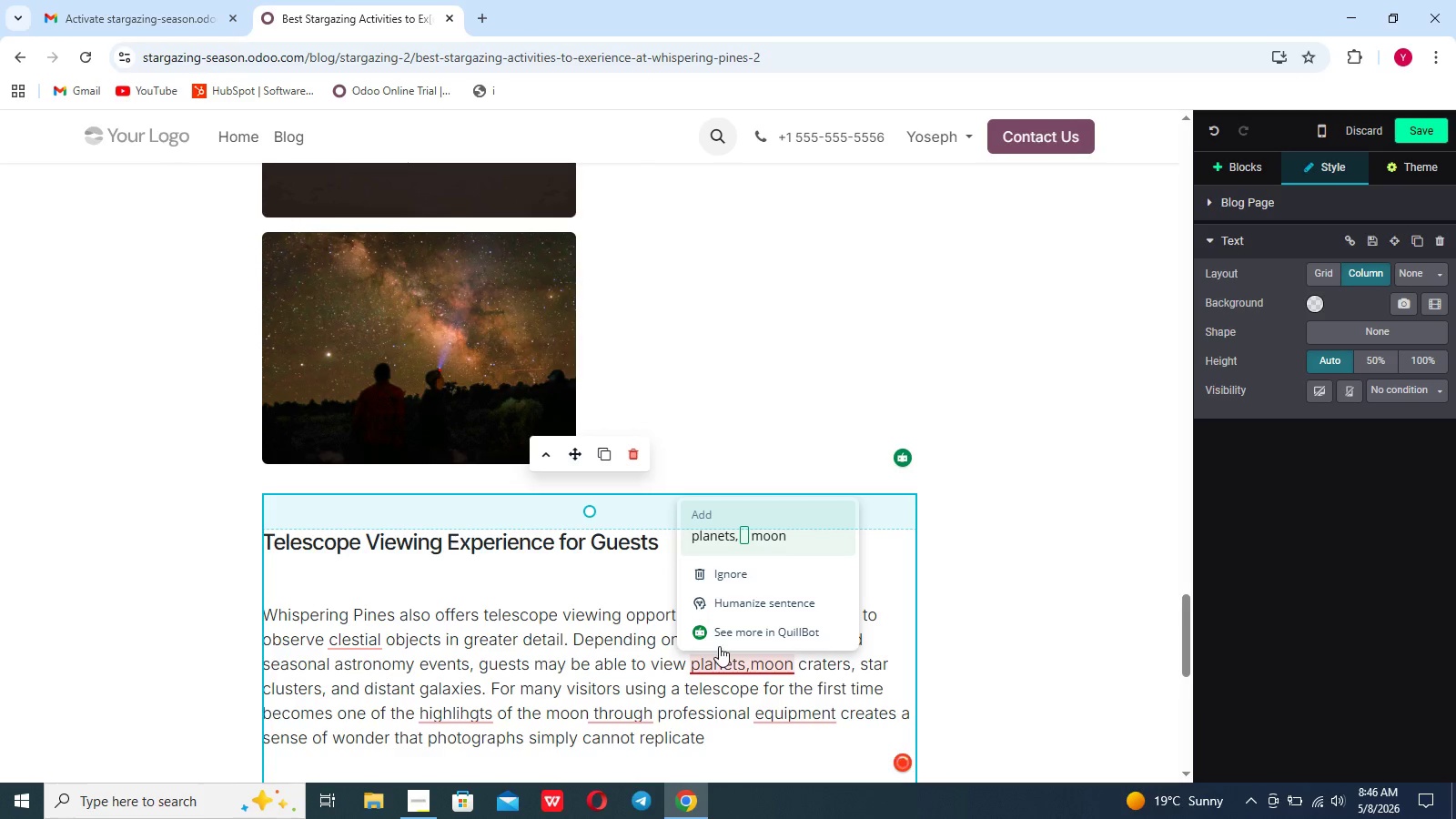 
left_click([719, 546])
 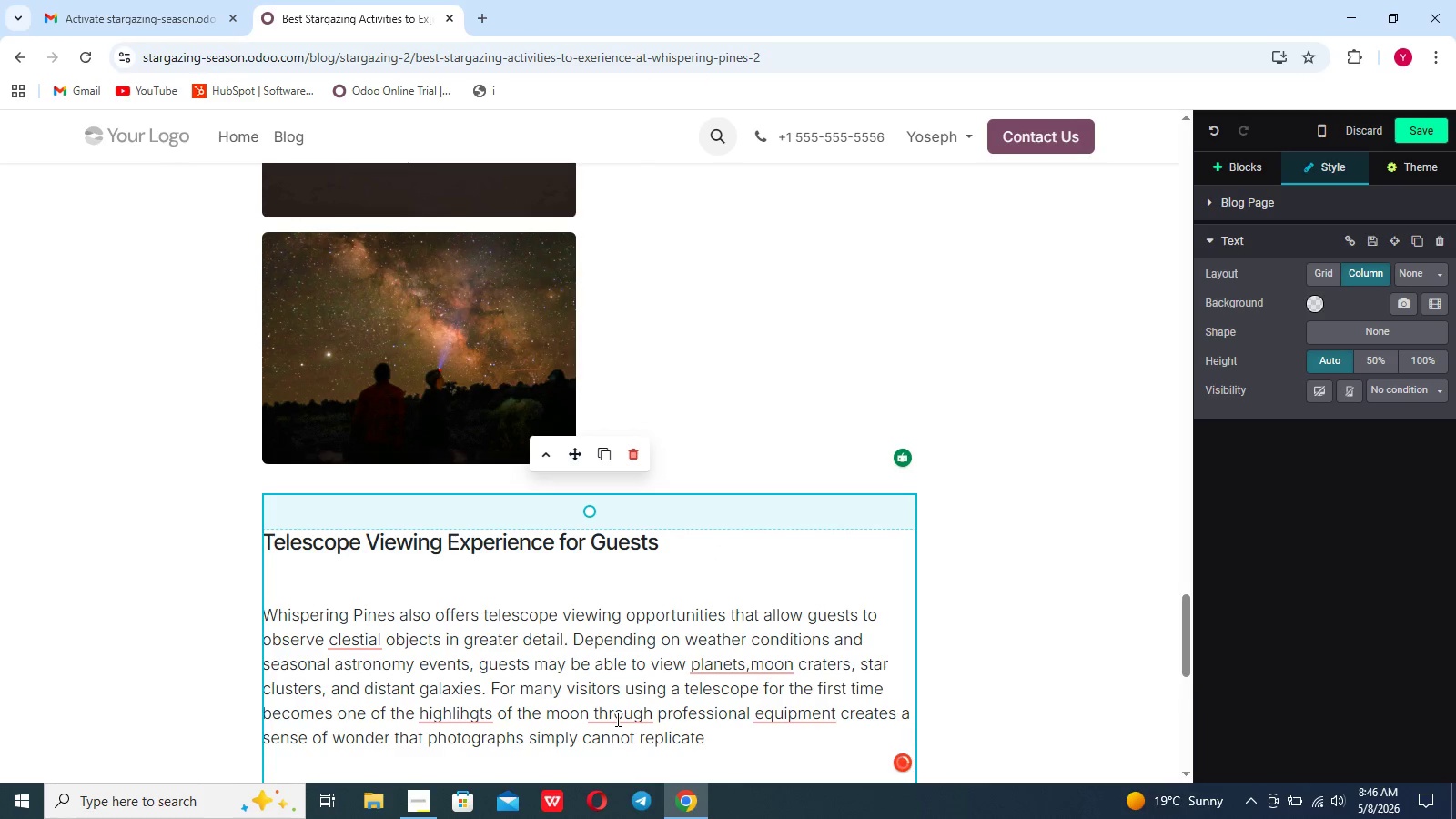 
mouse_move([628, 679])
 